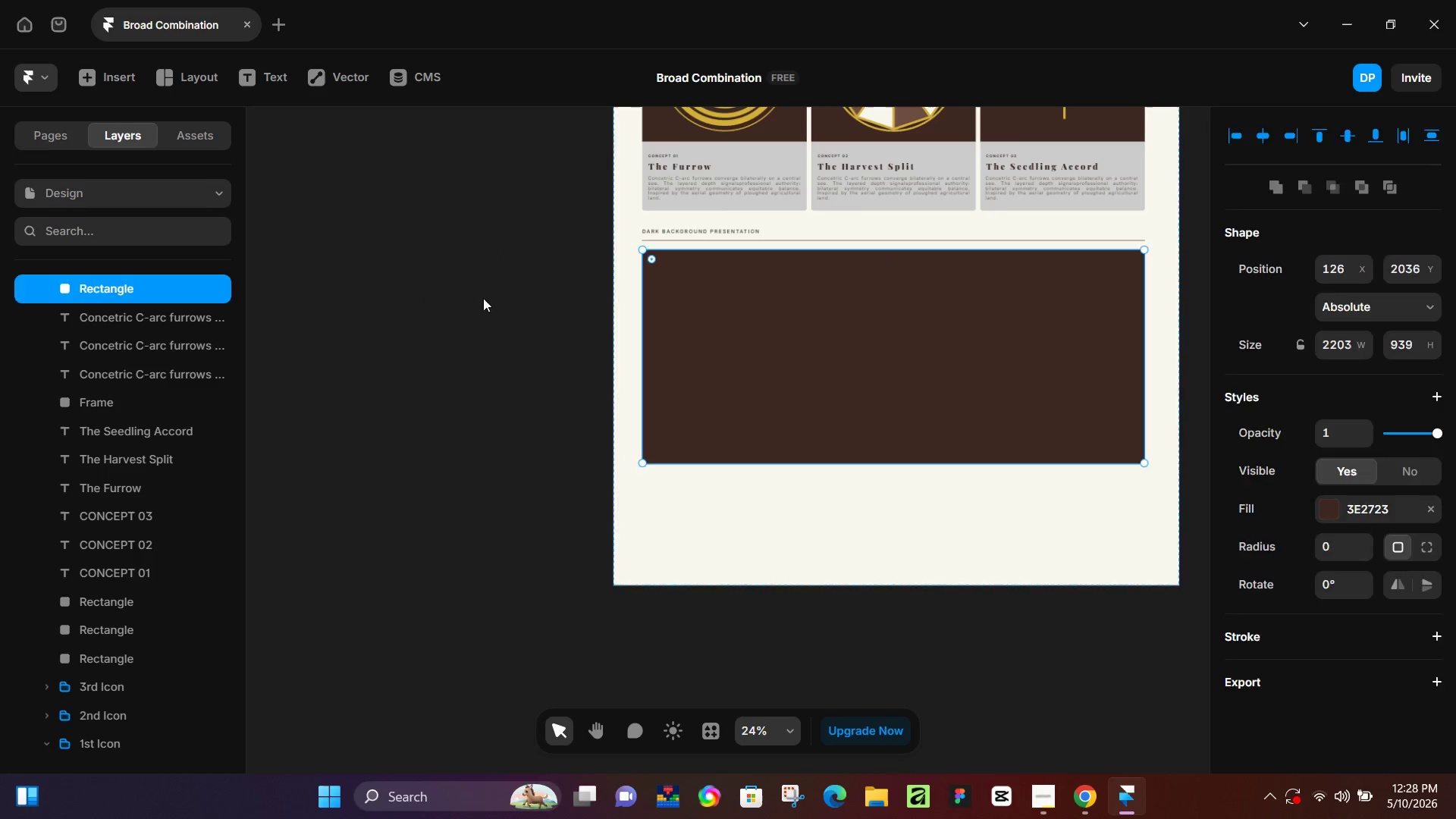 
left_click([483, 298])
 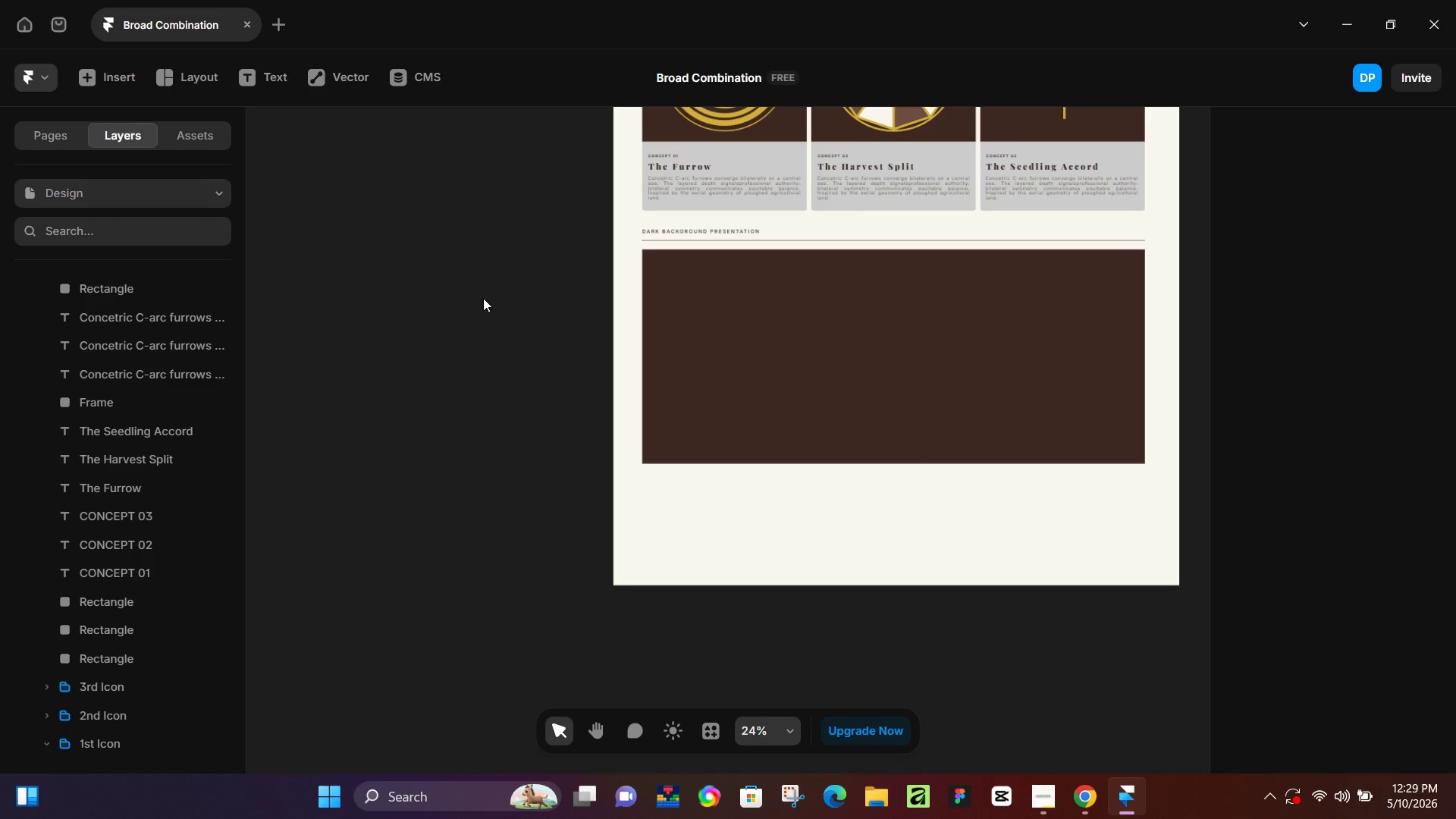 
wait(101.0)
 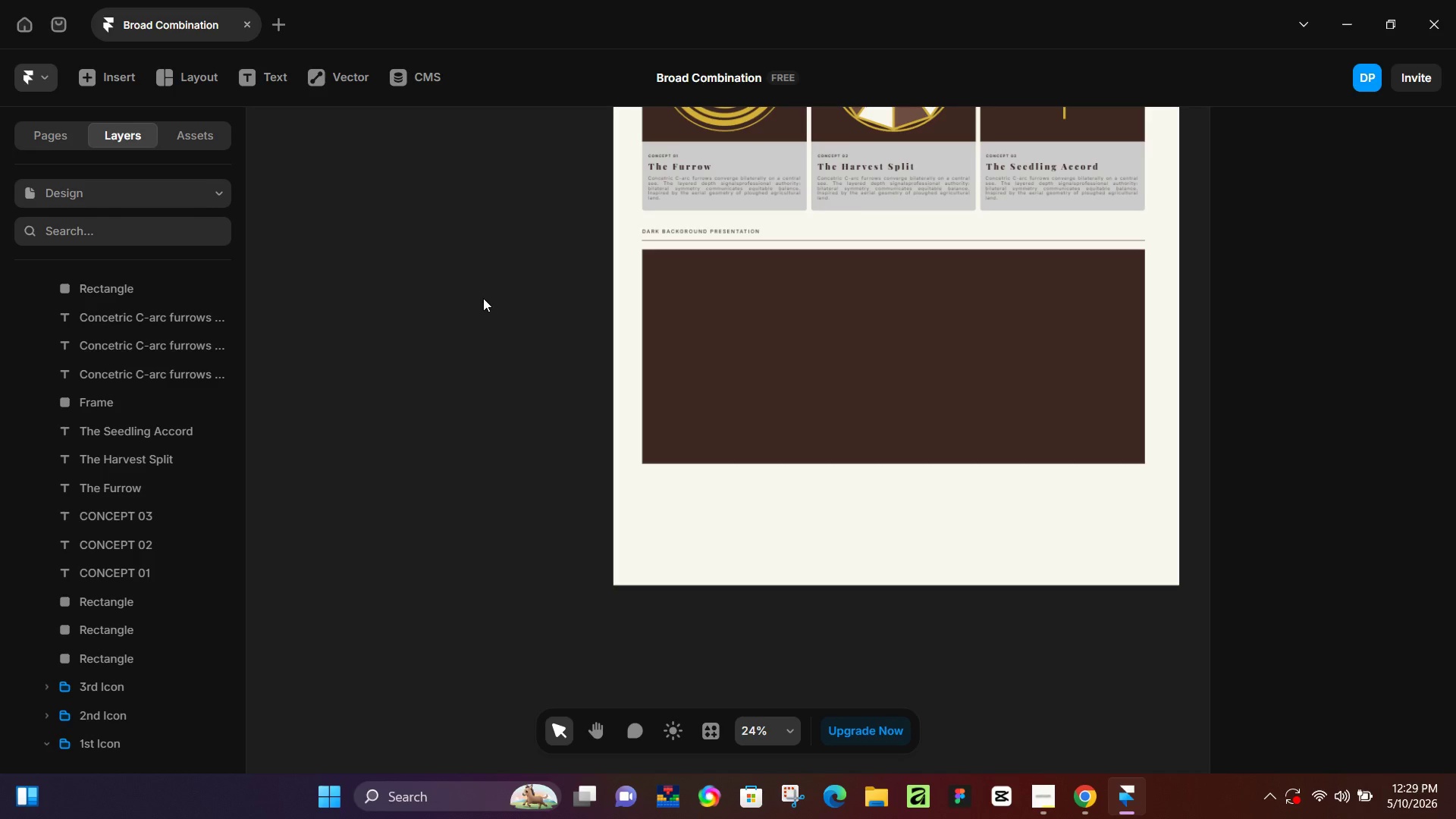 
left_click([742, 385])
 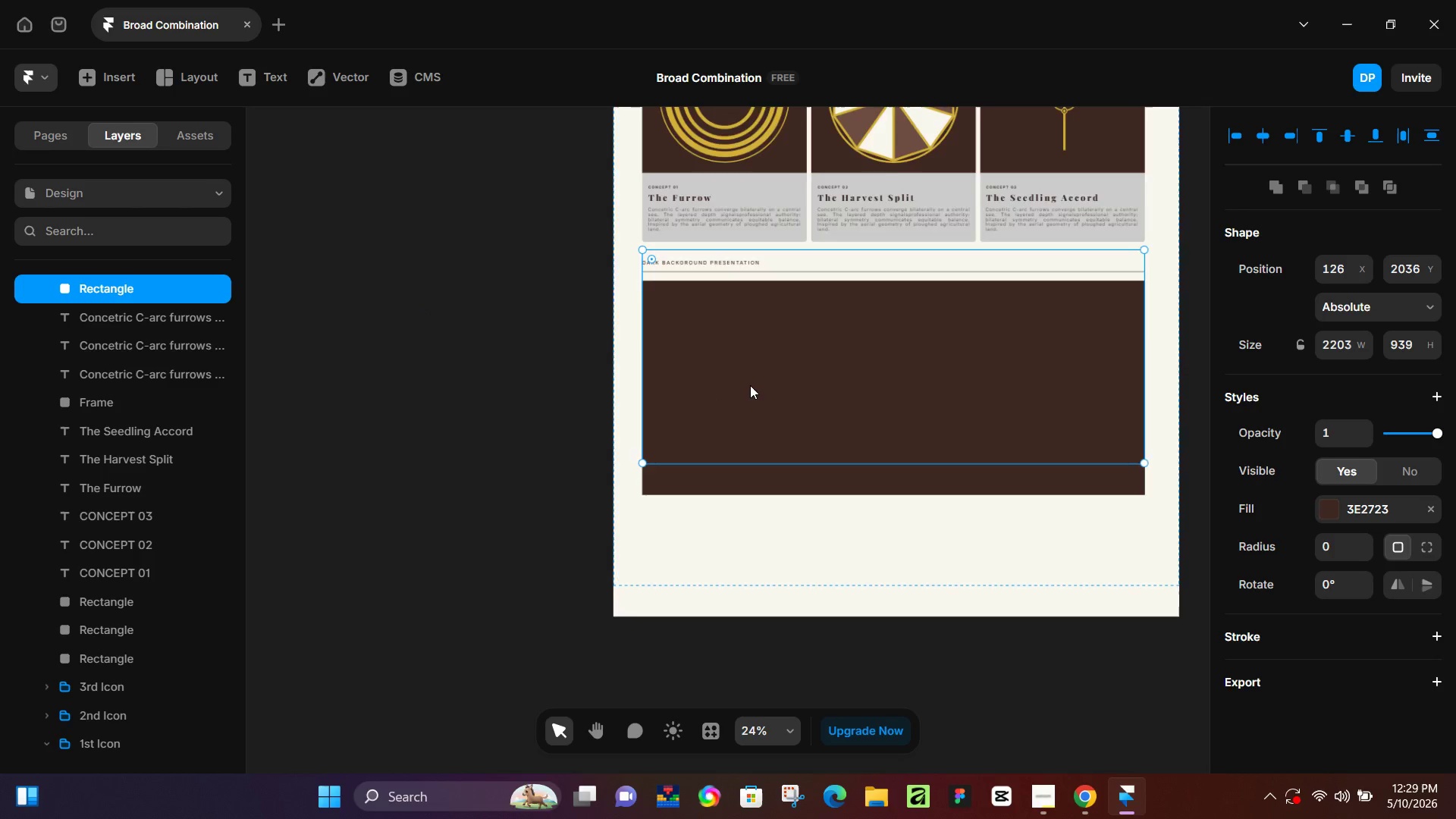 
scroll: coordinate [753, 384], scroll_direction: down, amount: 1.0
 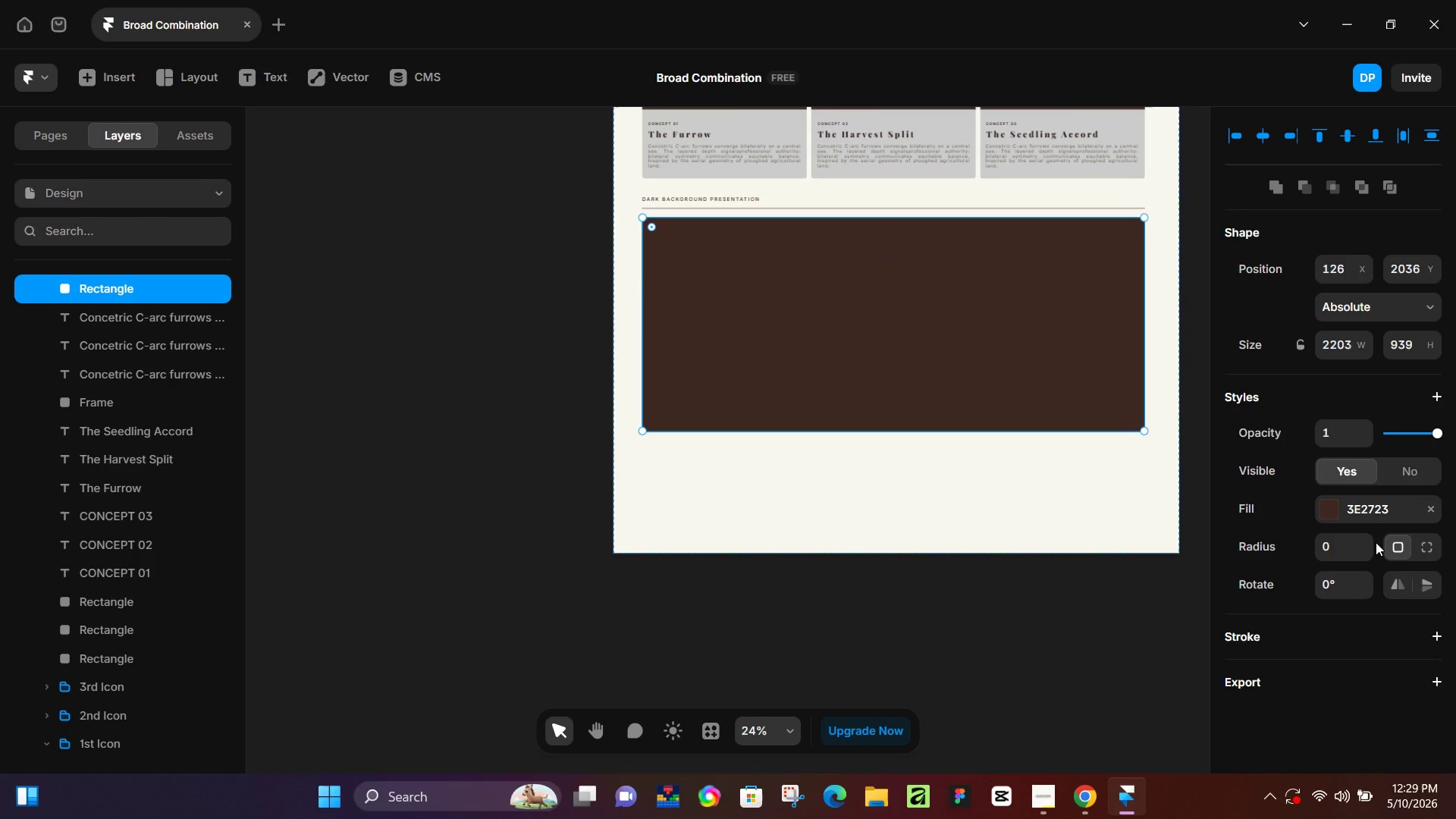 
double_click([1363, 544])
 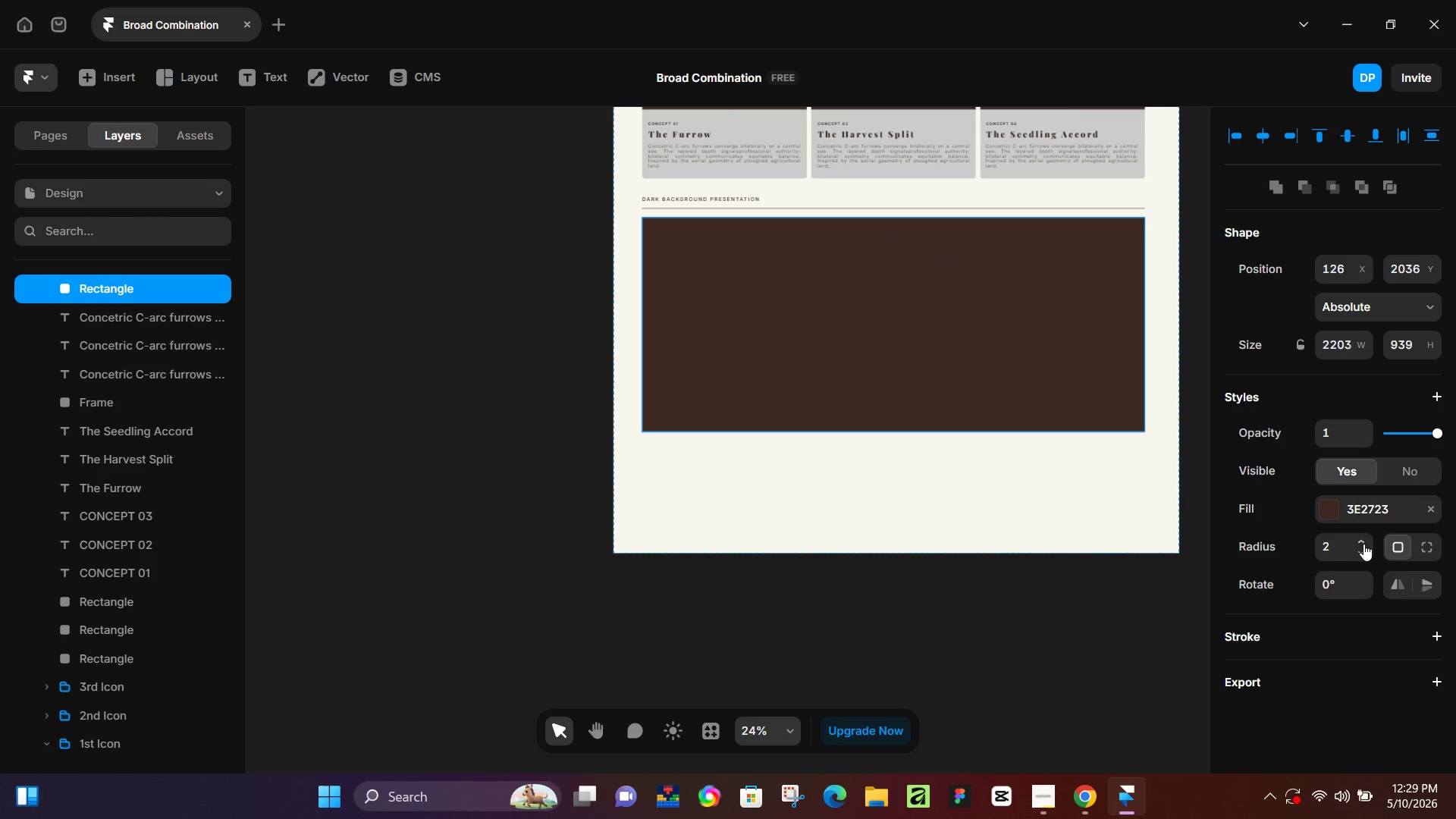 
triple_click([1363, 544])
 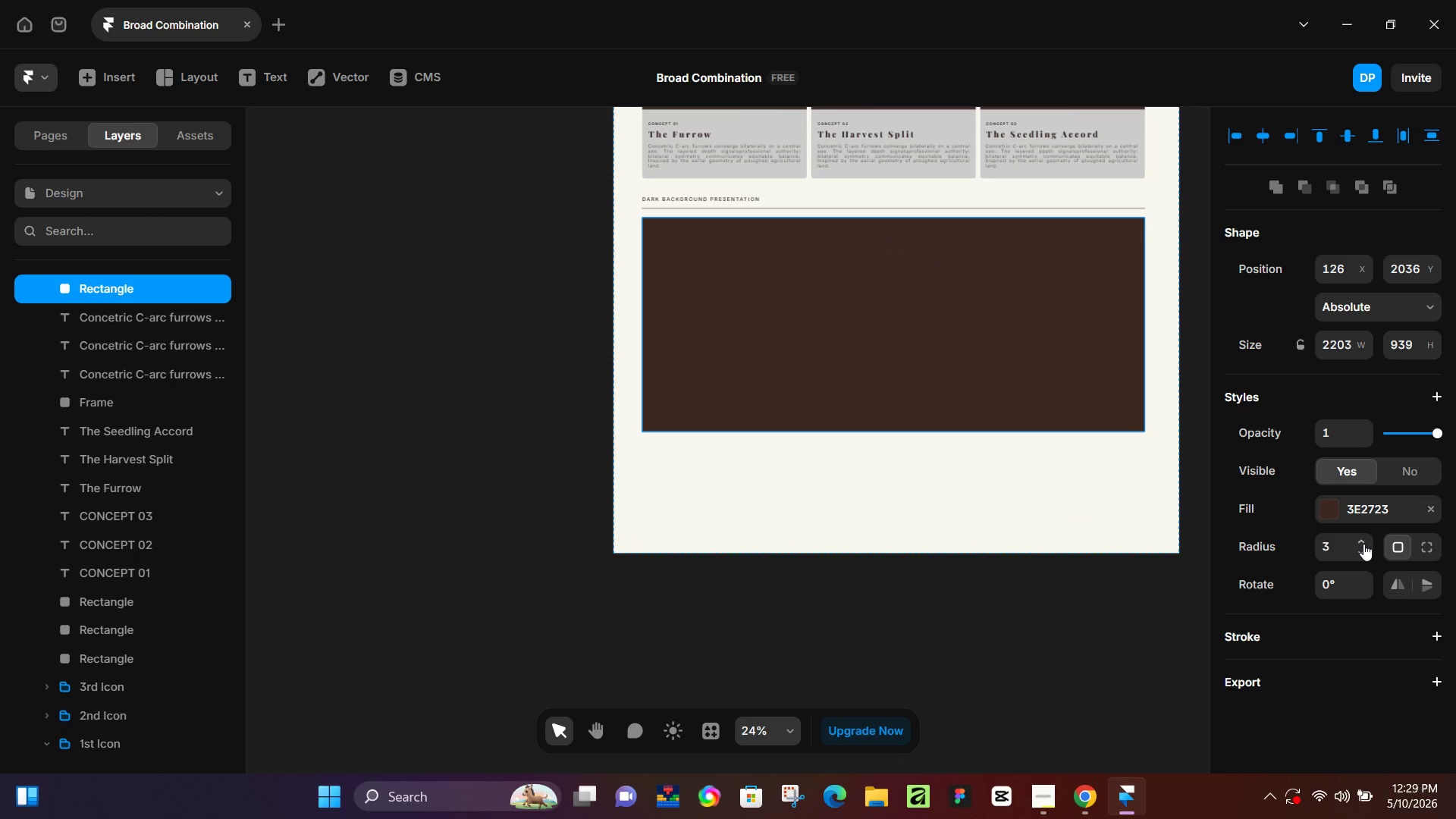 
triple_click([1363, 544])
 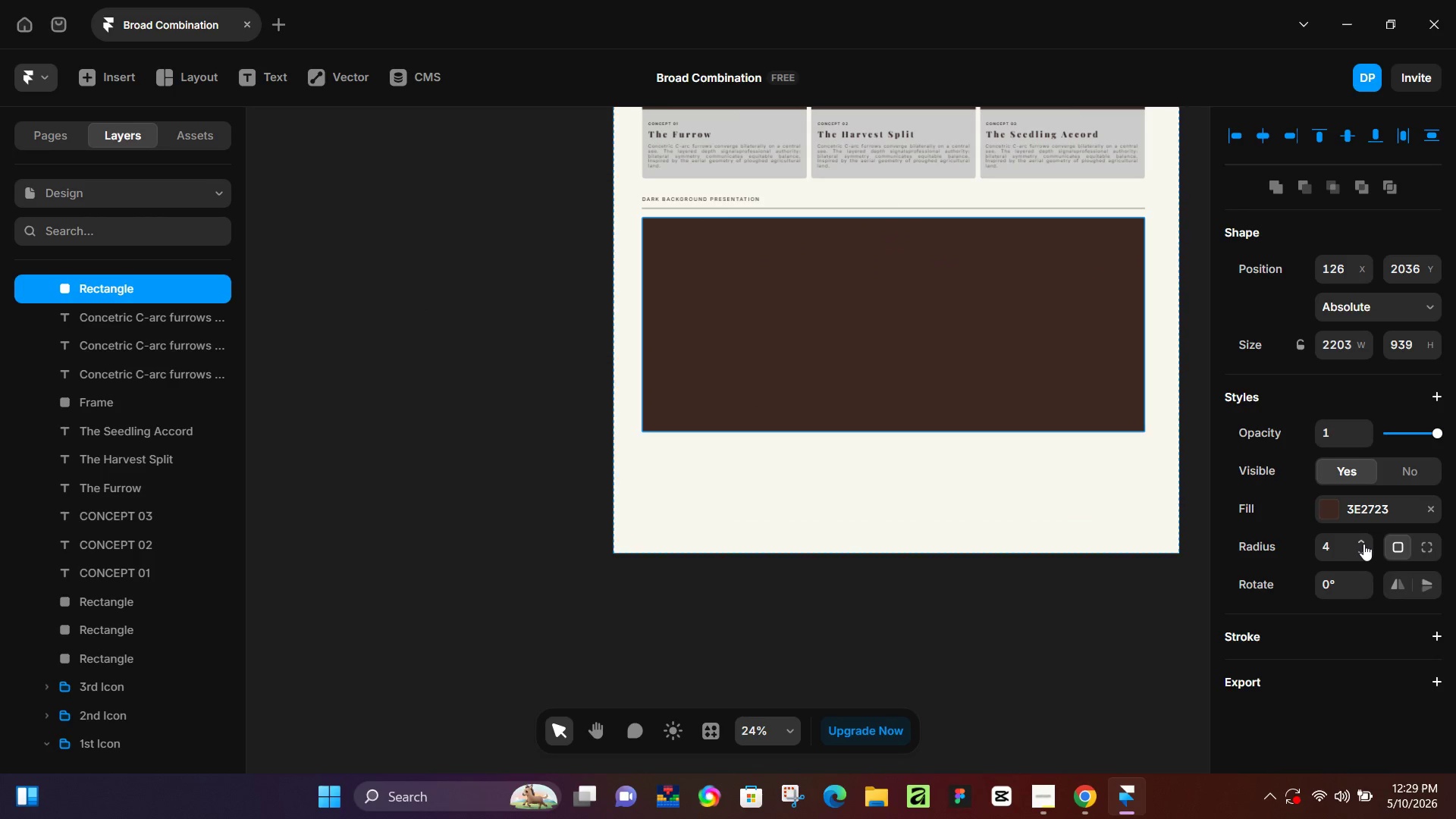 
double_click([1363, 544])
 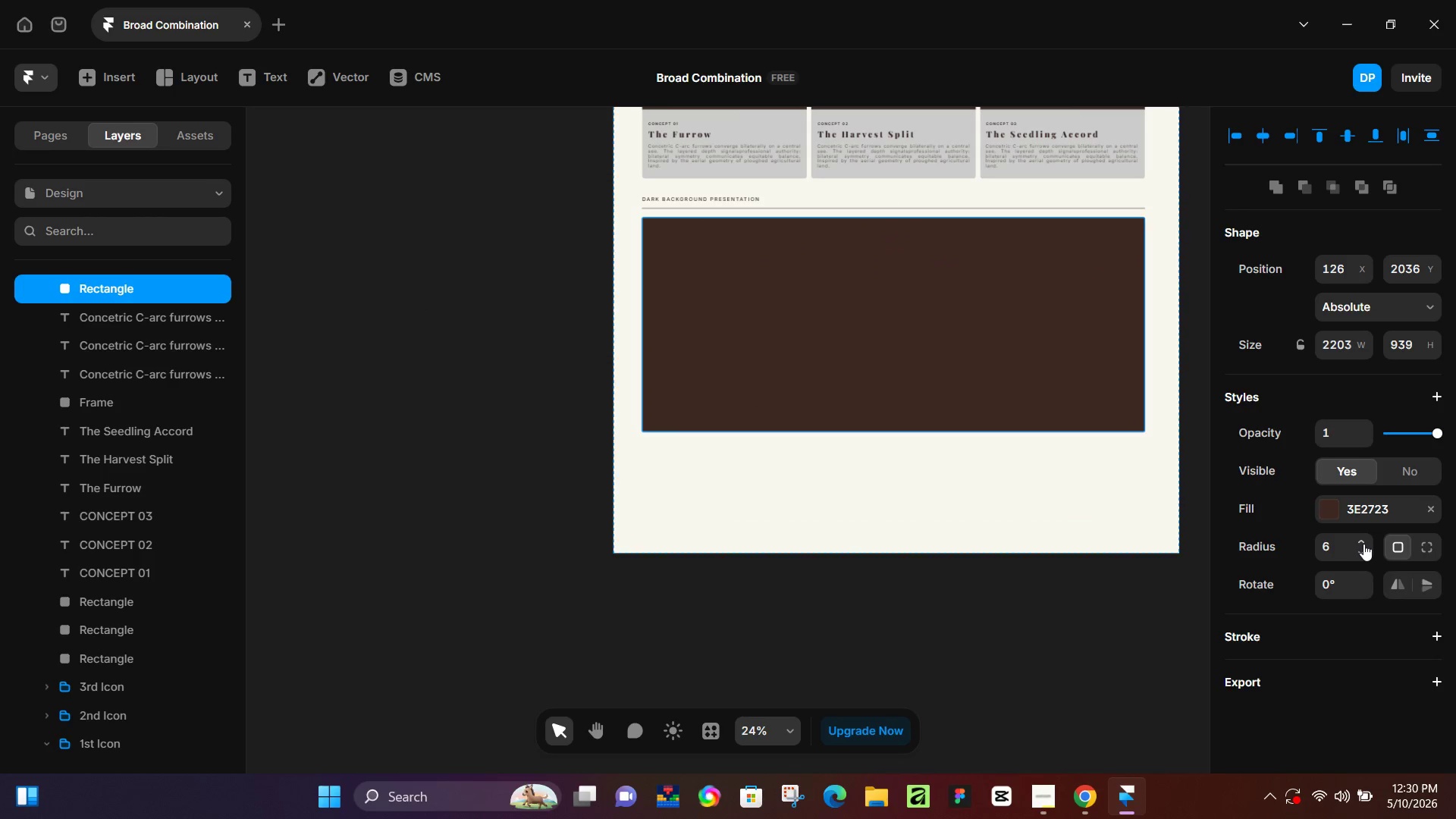 
double_click([1363, 544])
 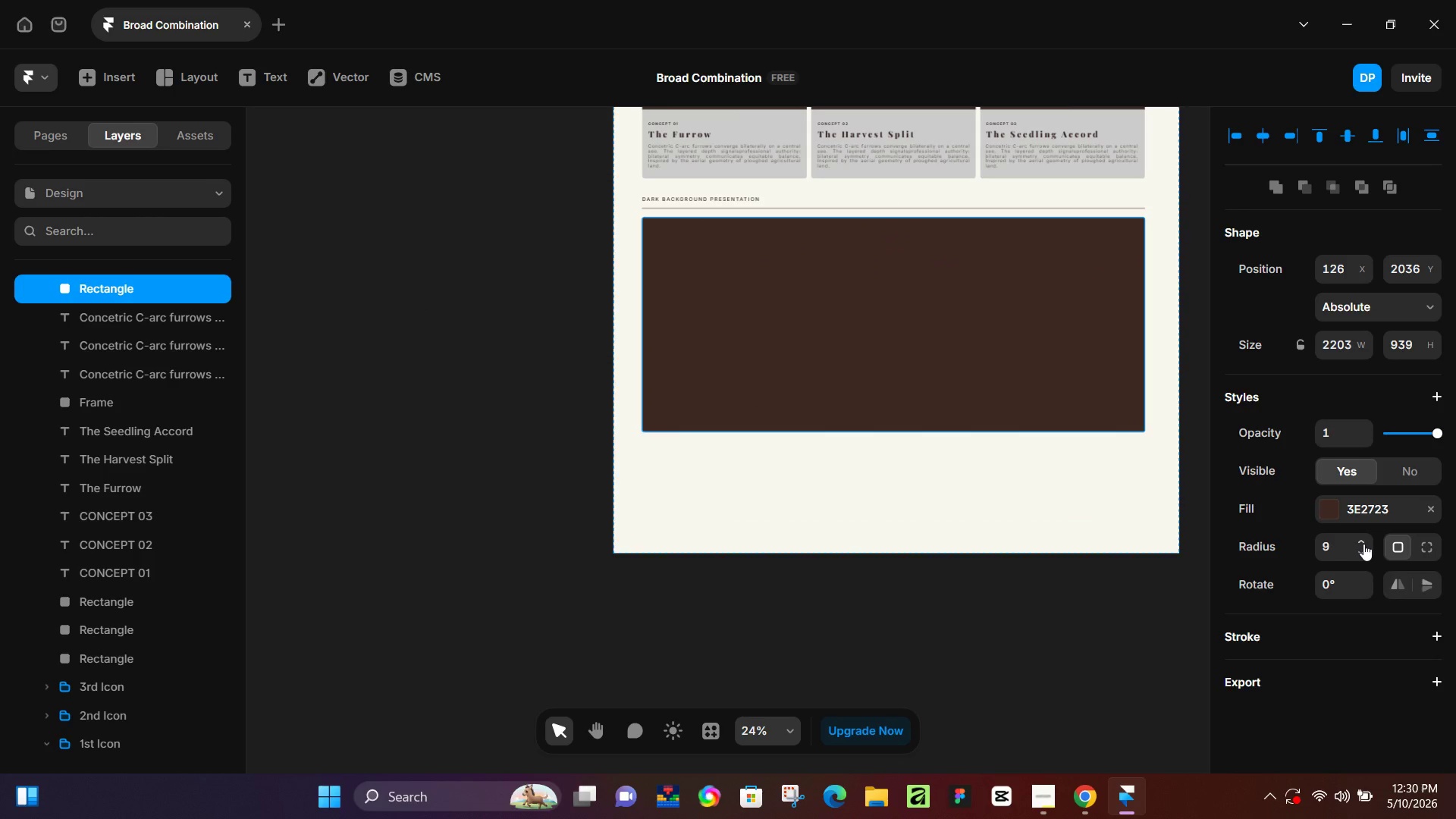 
double_click([1363, 544])
 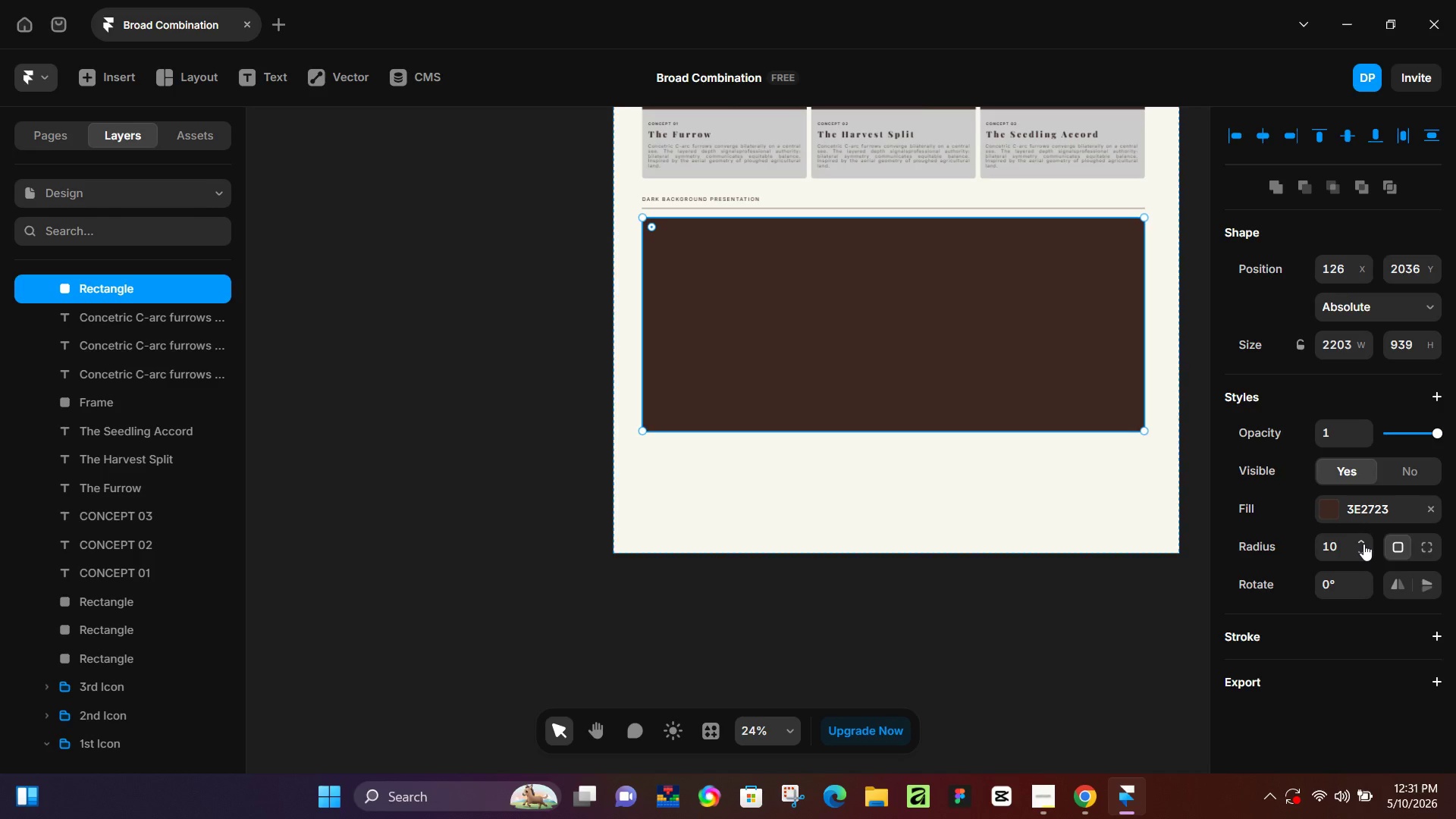 
wait(68.88)
 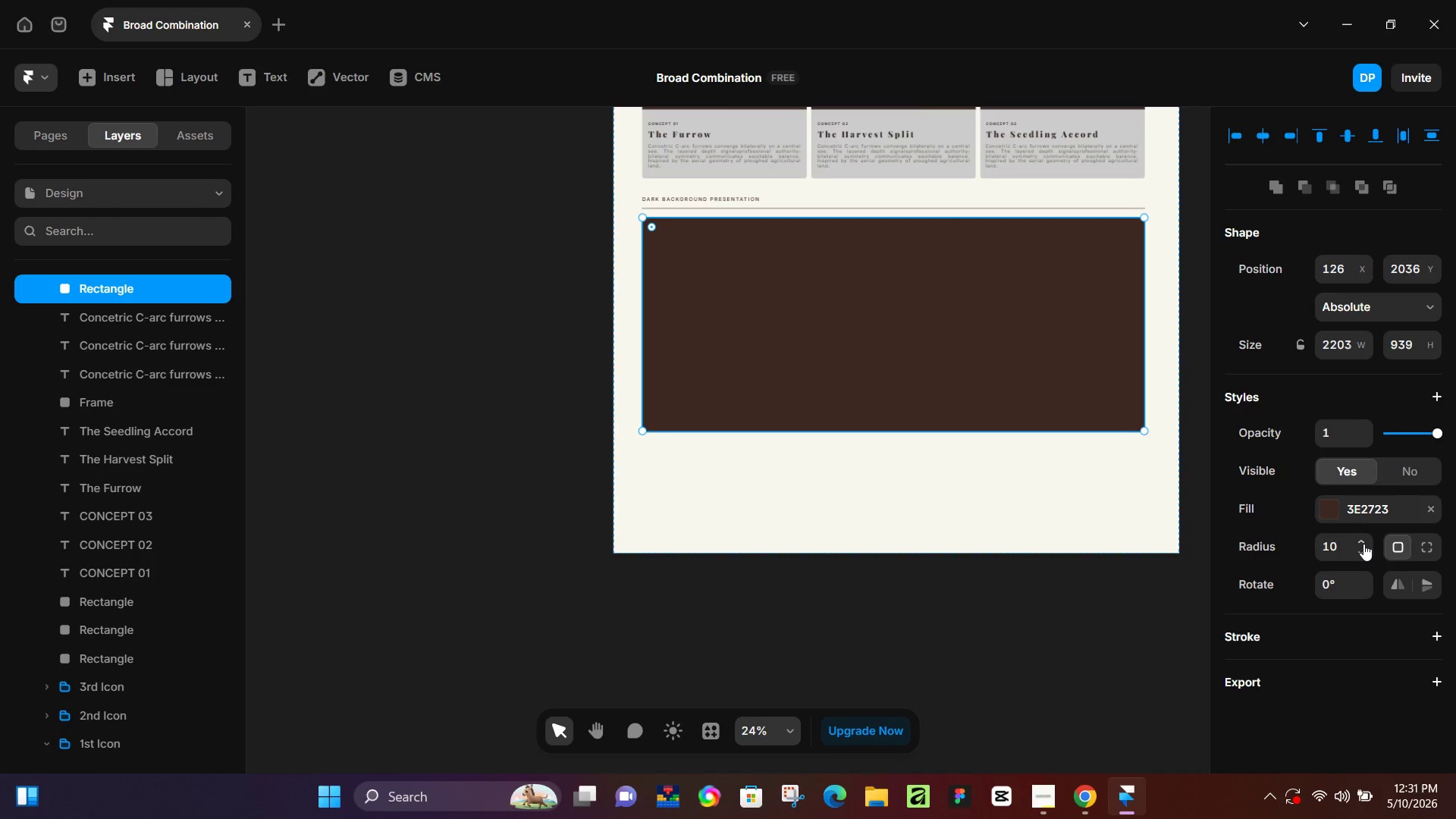 
scroll: coordinate [991, 629], scroll_direction: up, amount: 3.0
 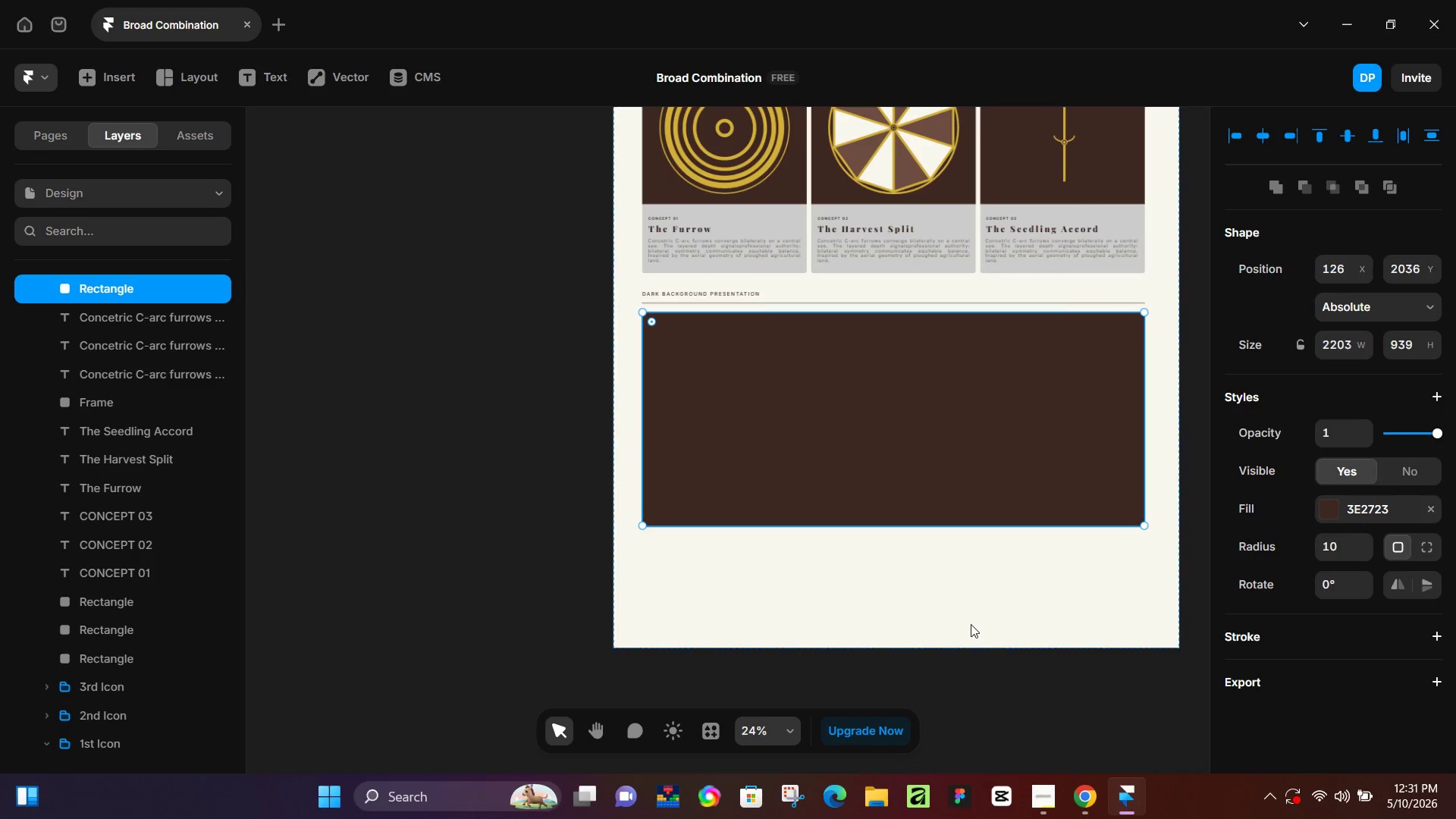 
left_click([971, 624])
 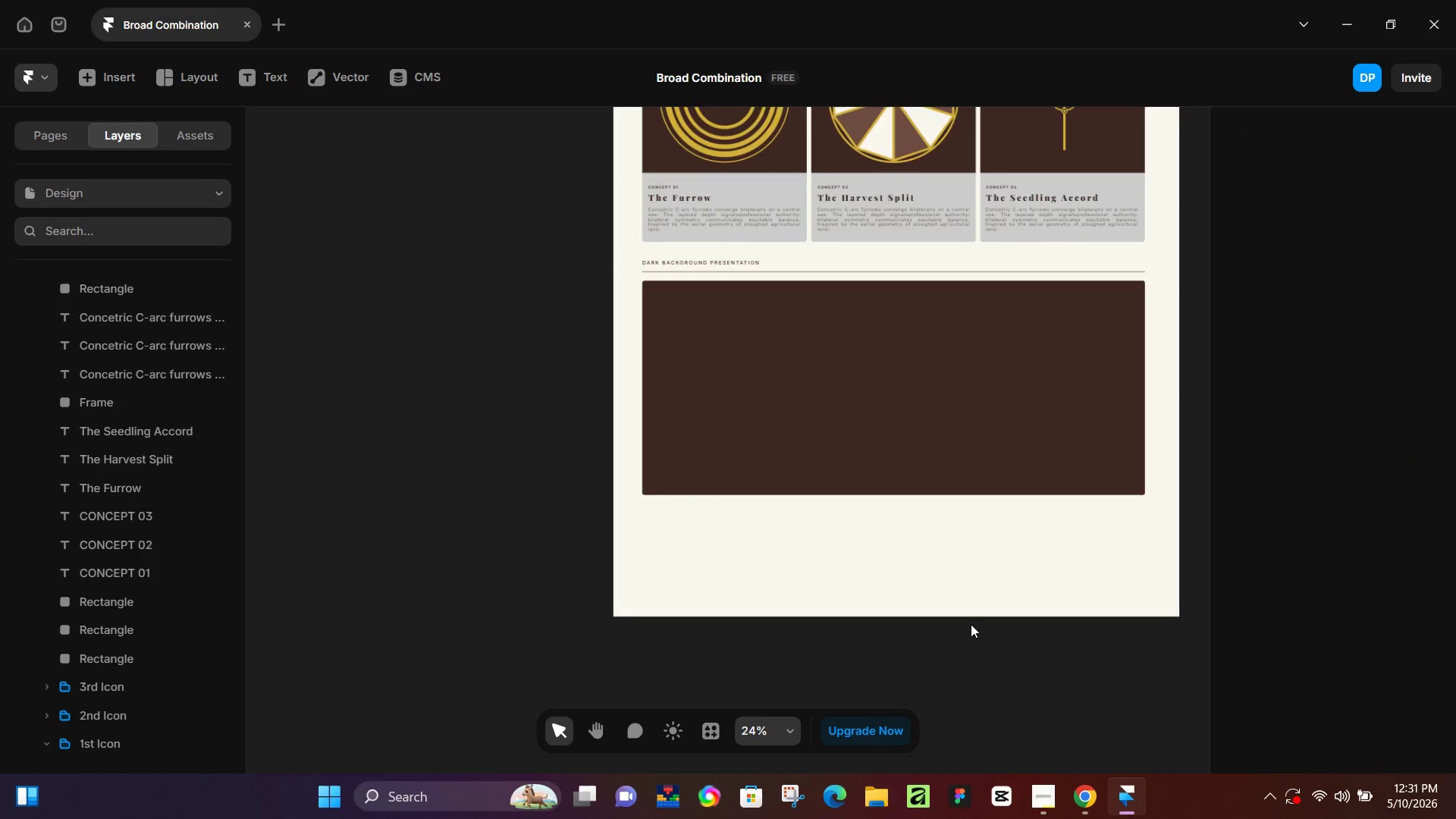 
scroll: coordinate [971, 624], scroll_direction: down, amount: 4.0
 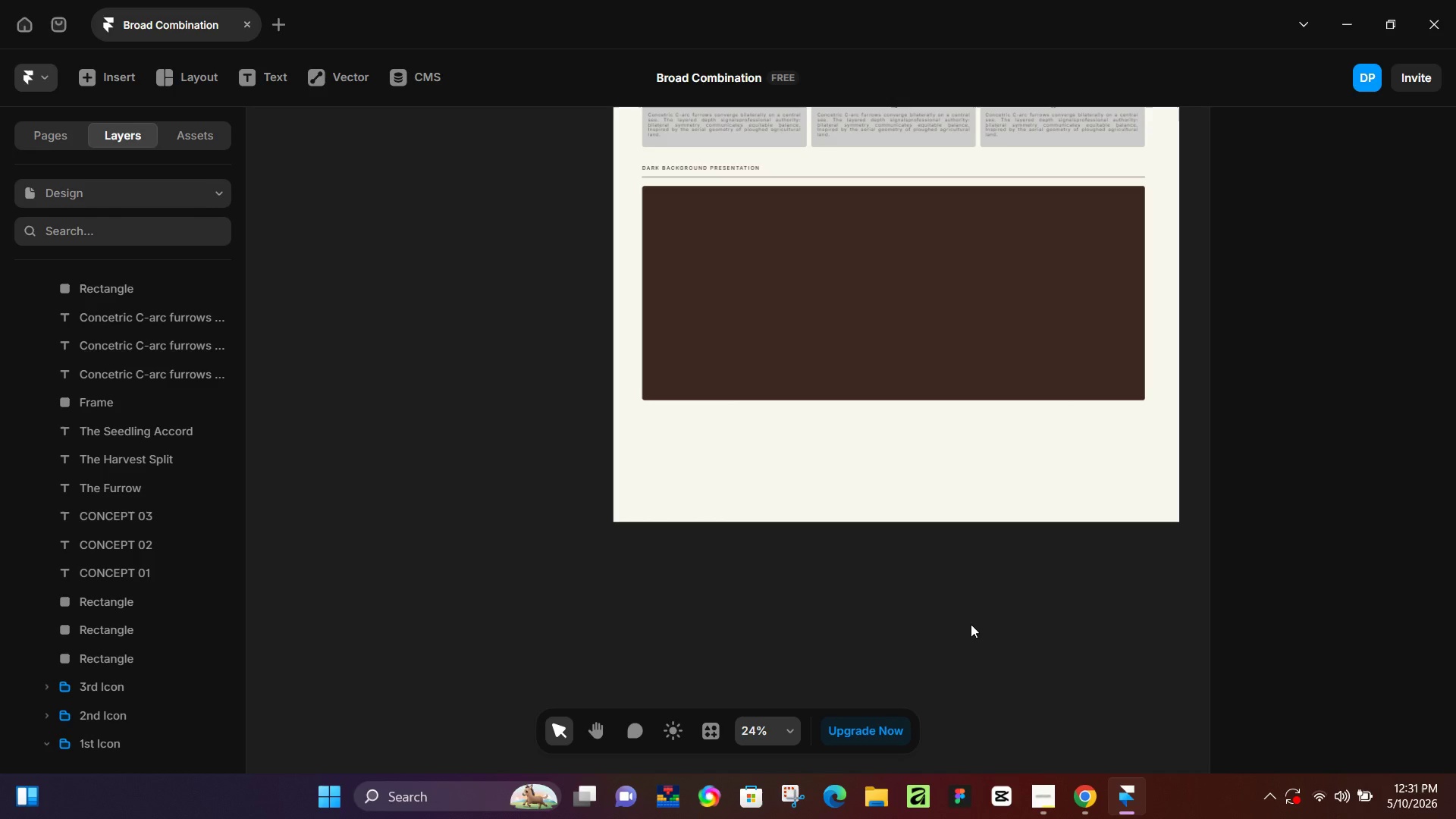 
wait(38.31)
 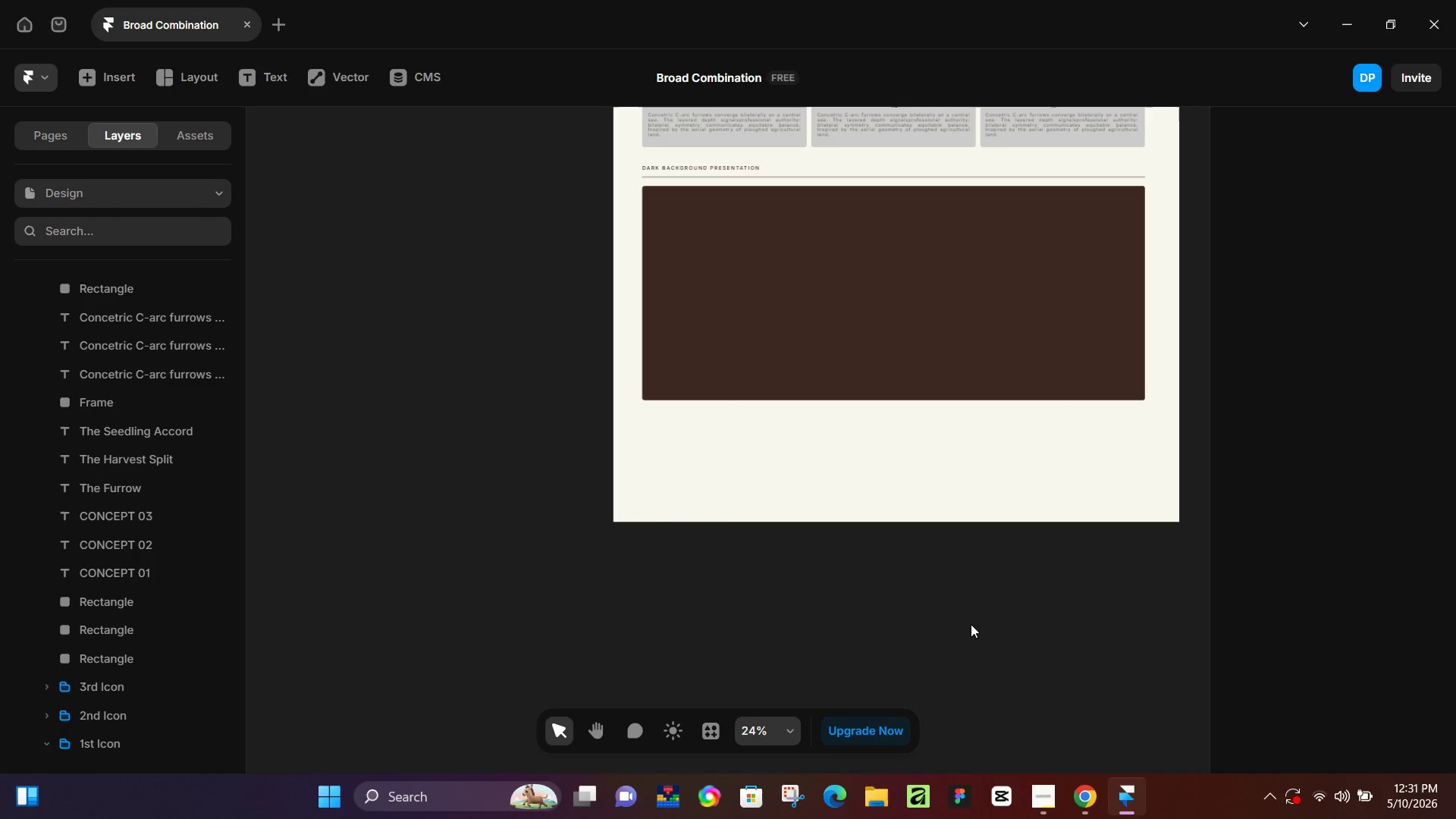 
left_click([808, 323])
 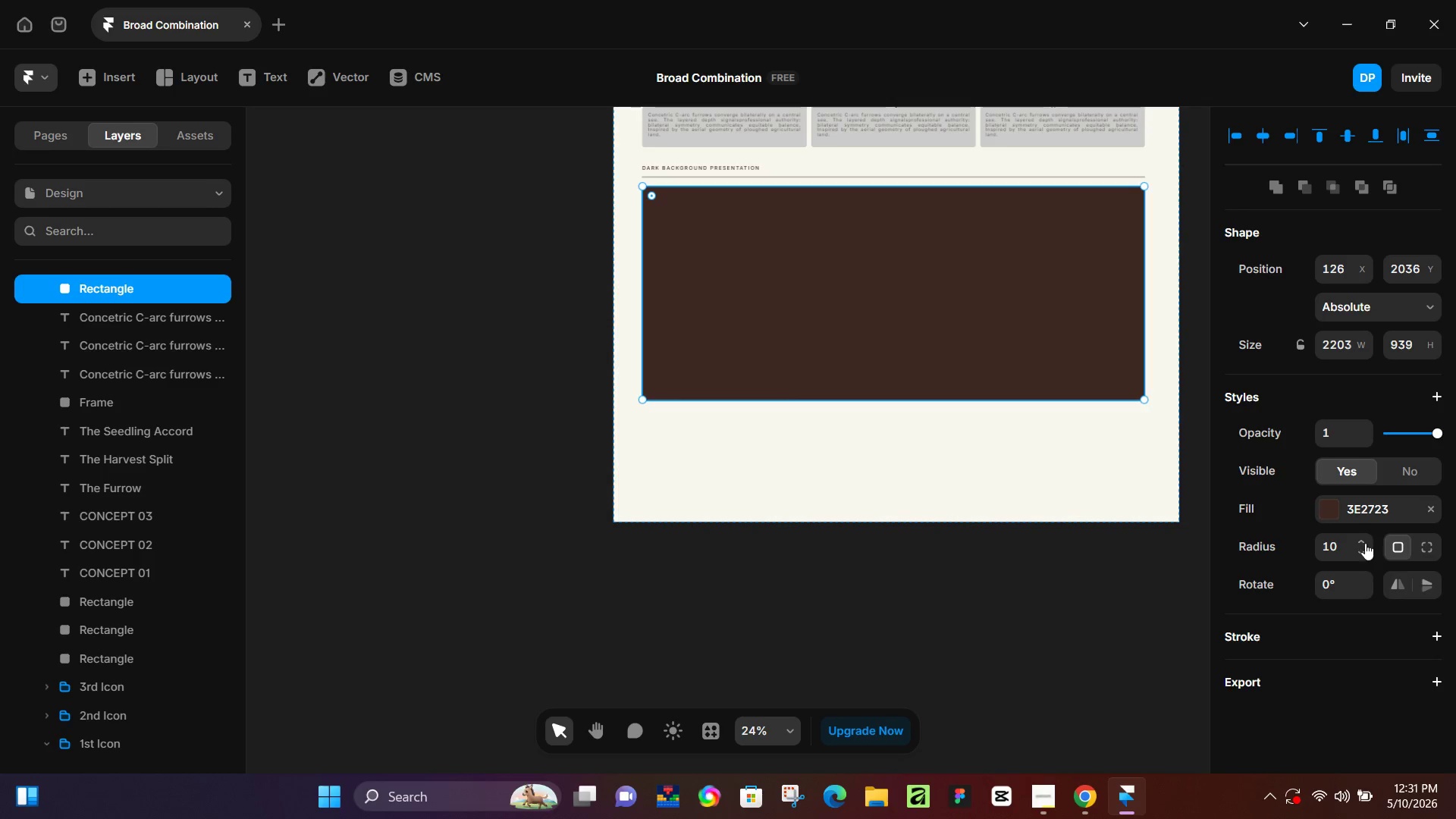 
double_click([1365, 543])
 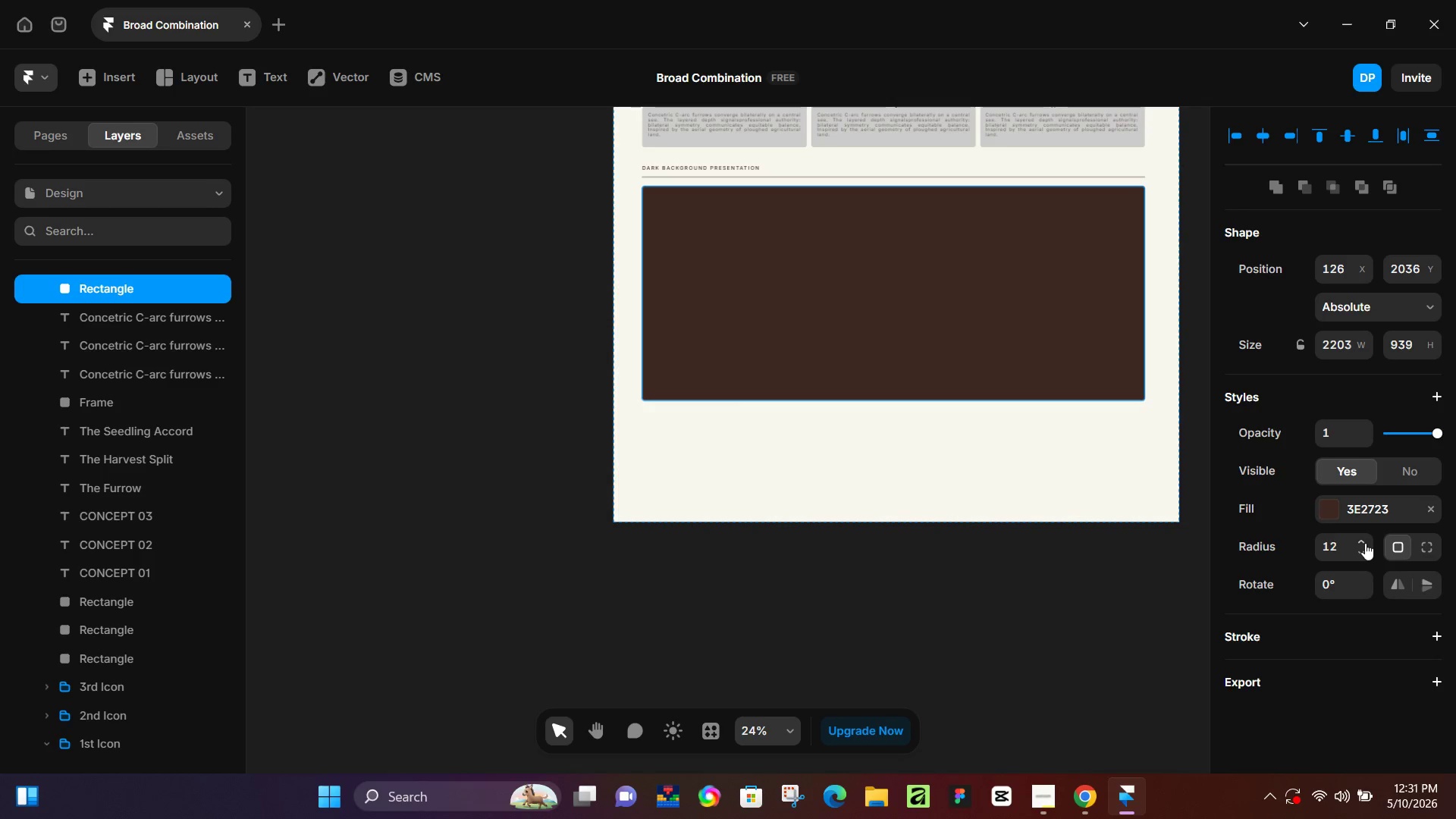 
triple_click([1365, 543])
 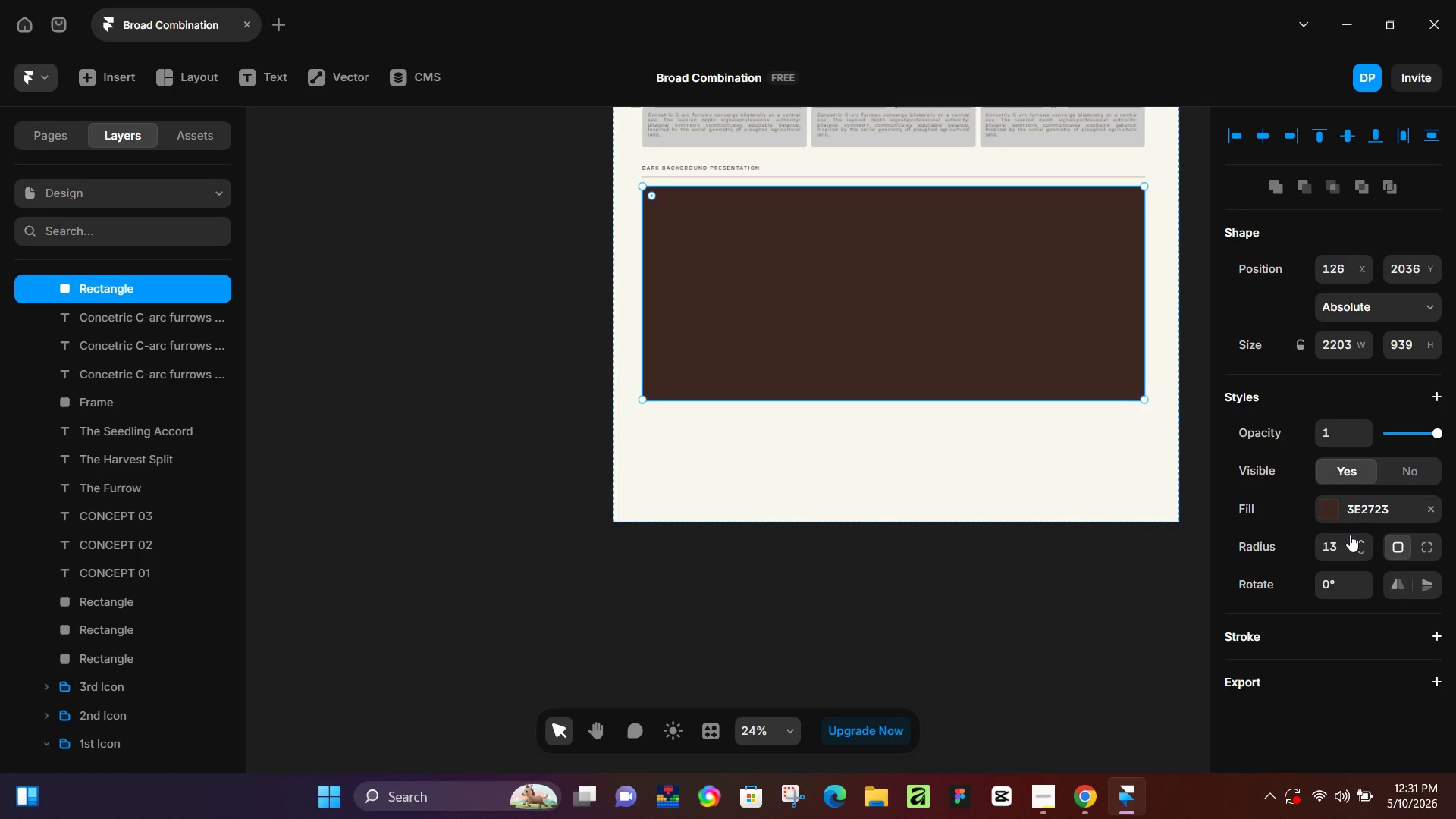 
left_click([1367, 544])
 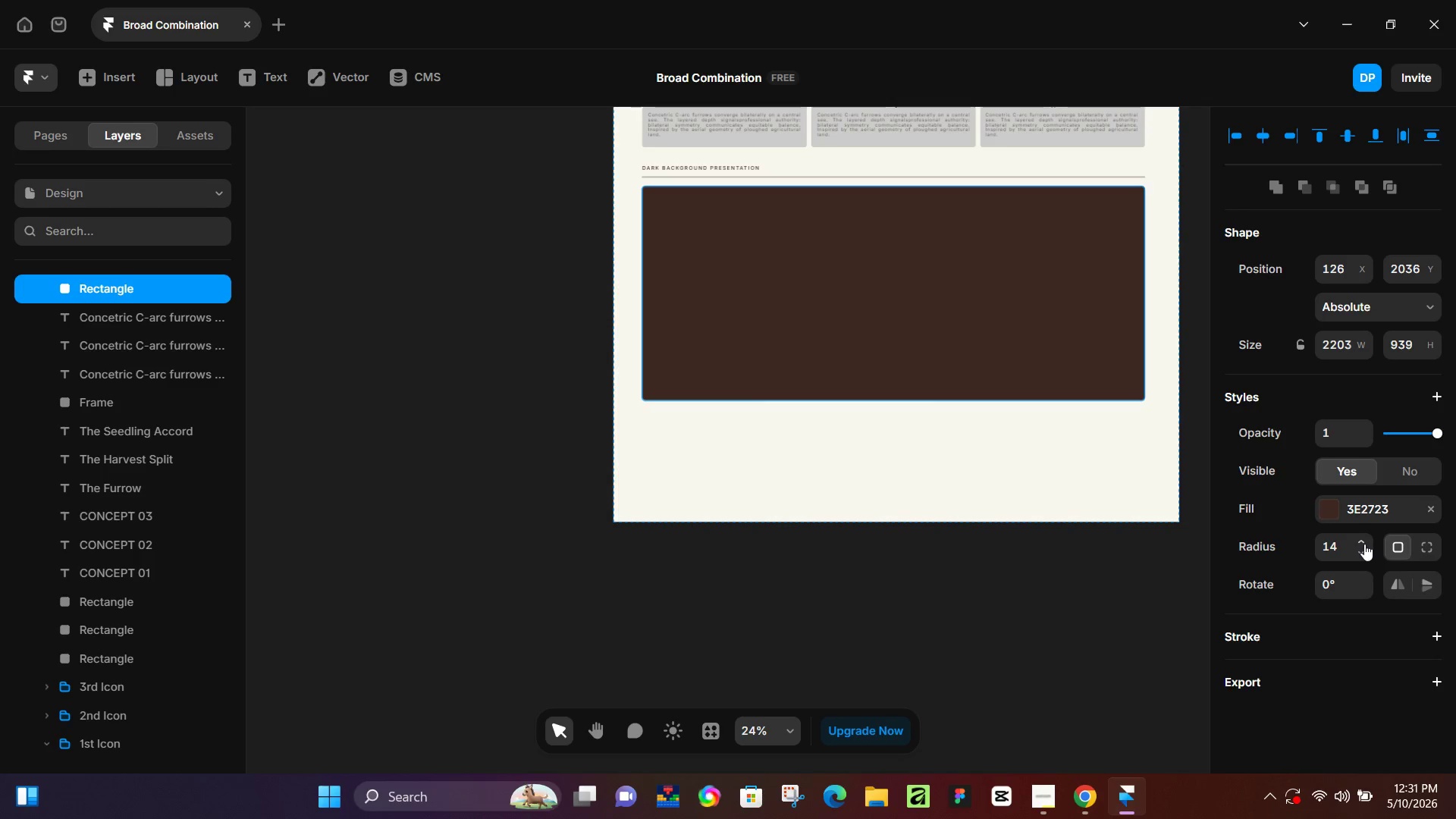 
left_click([1361, 541])
 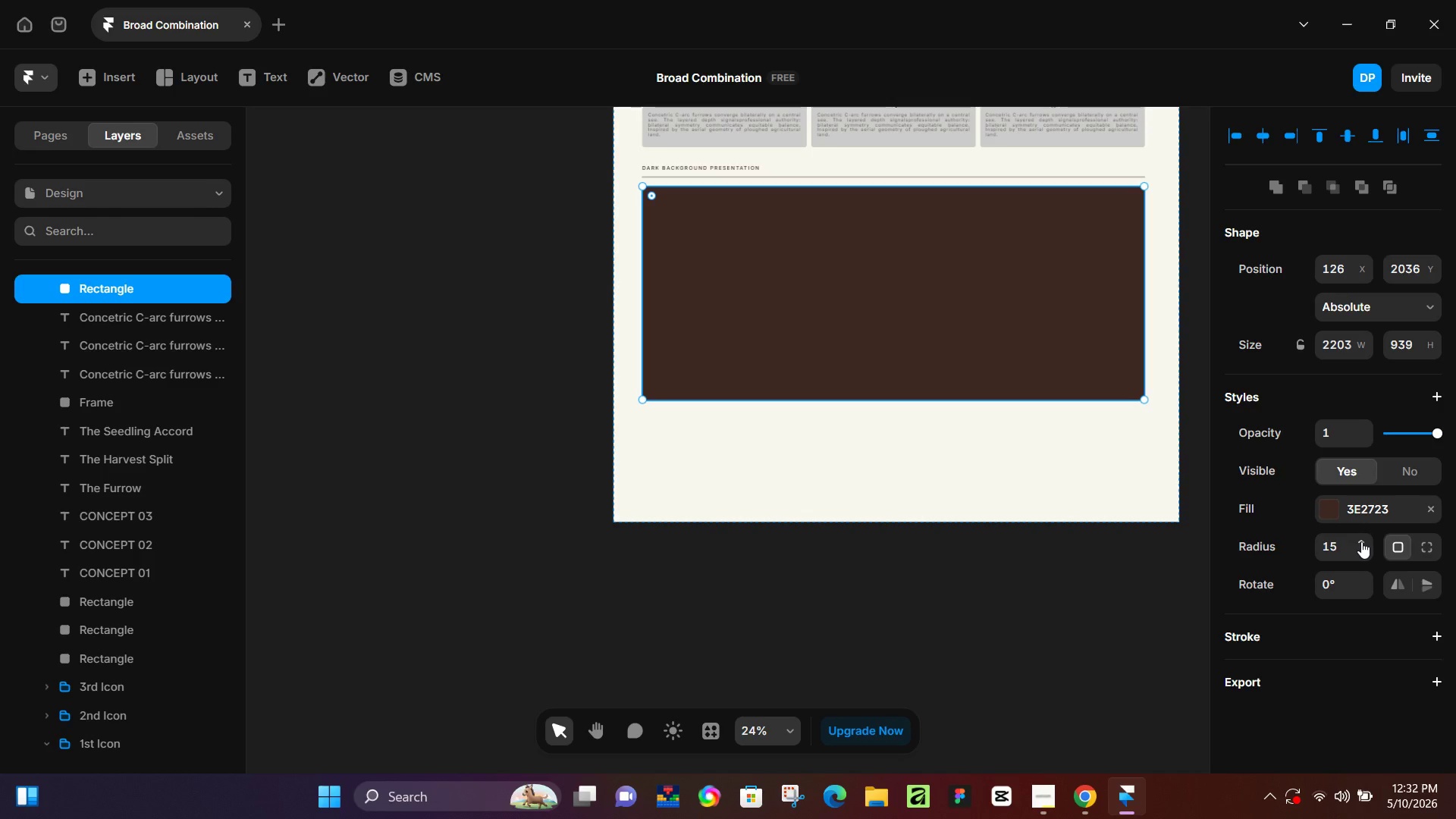 
wait(50.44)
 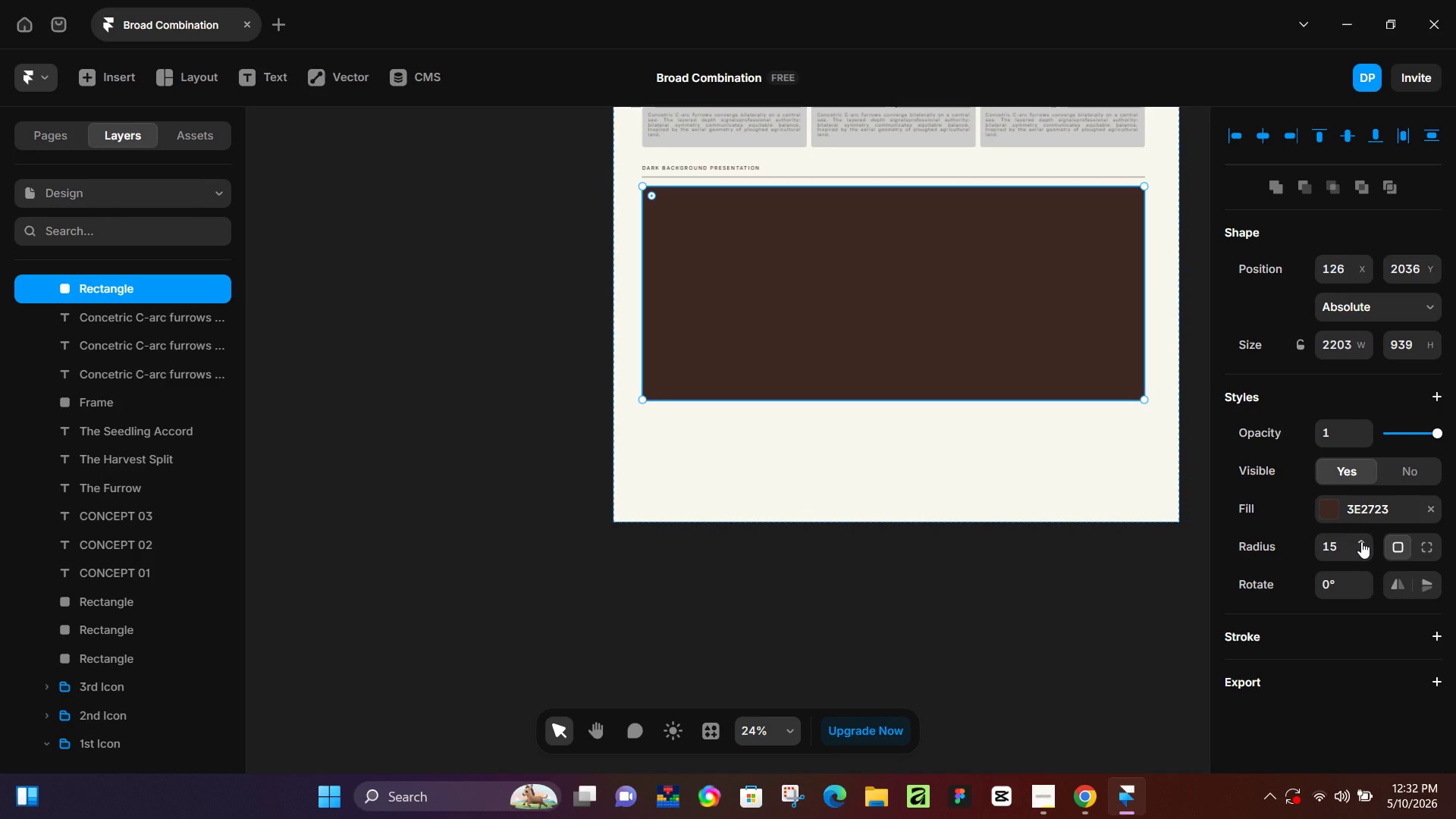 
left_click([1097, 808])
 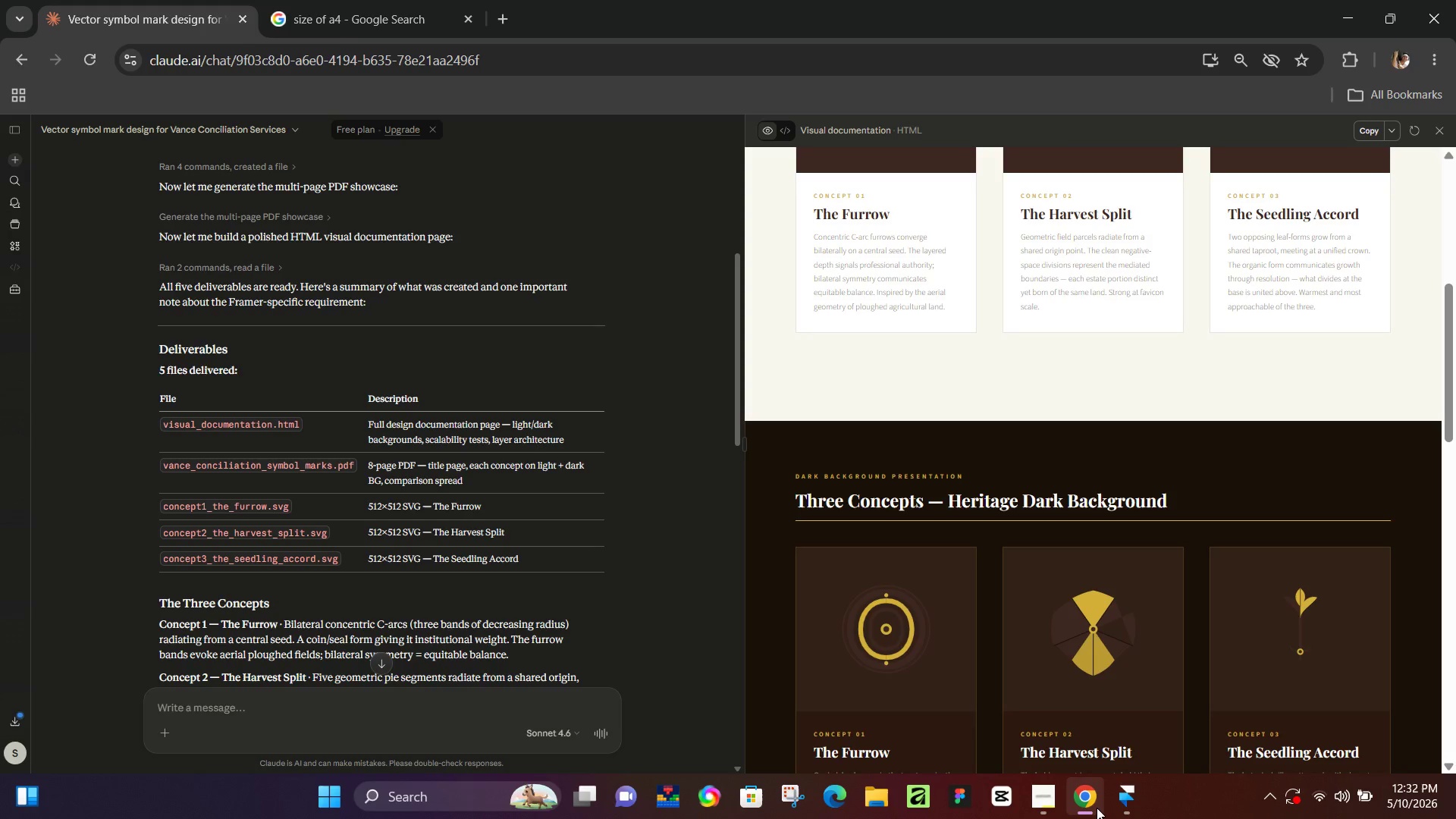 
left_click([1097, 808])
 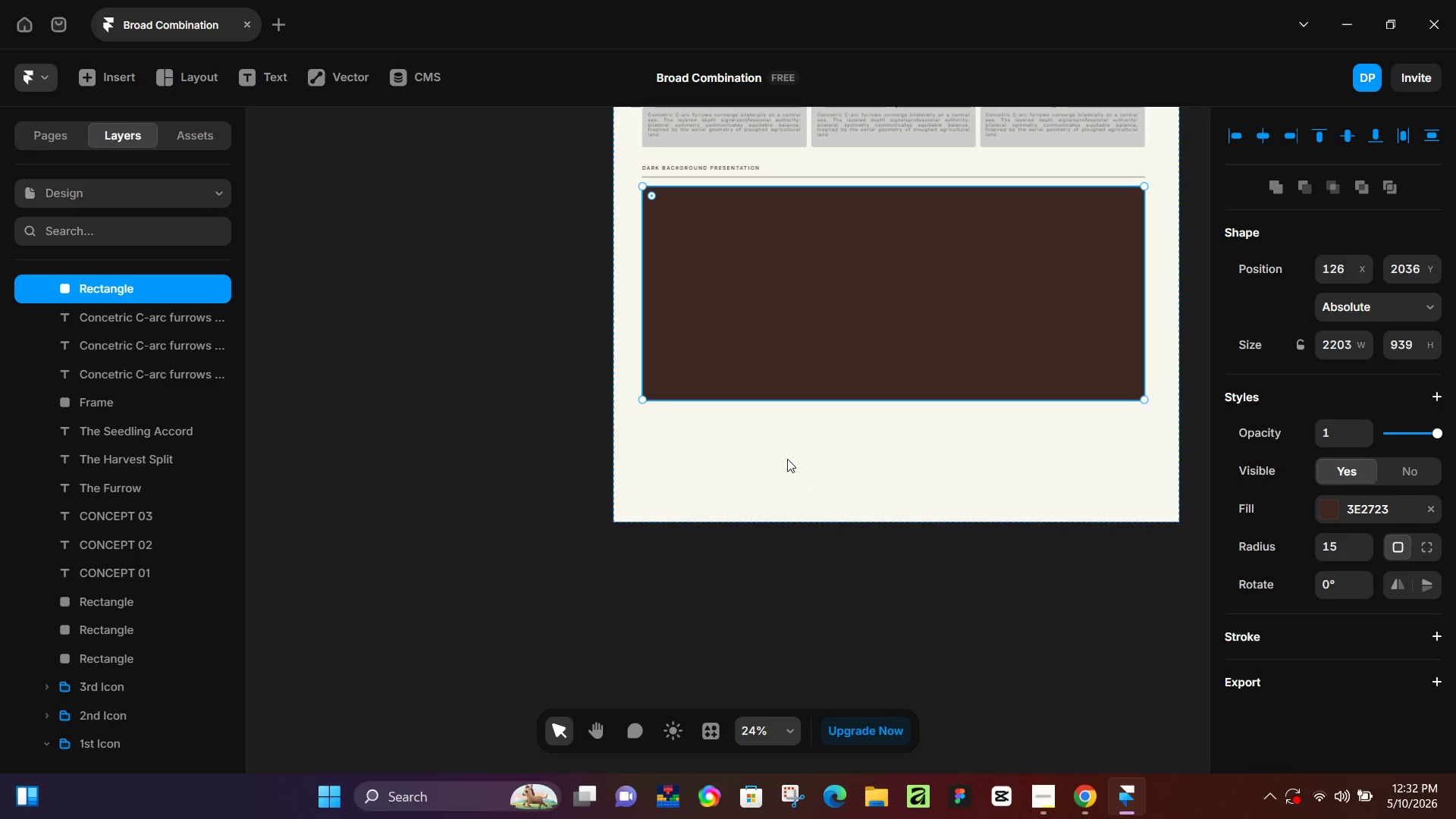 
left_click([787, 459])
 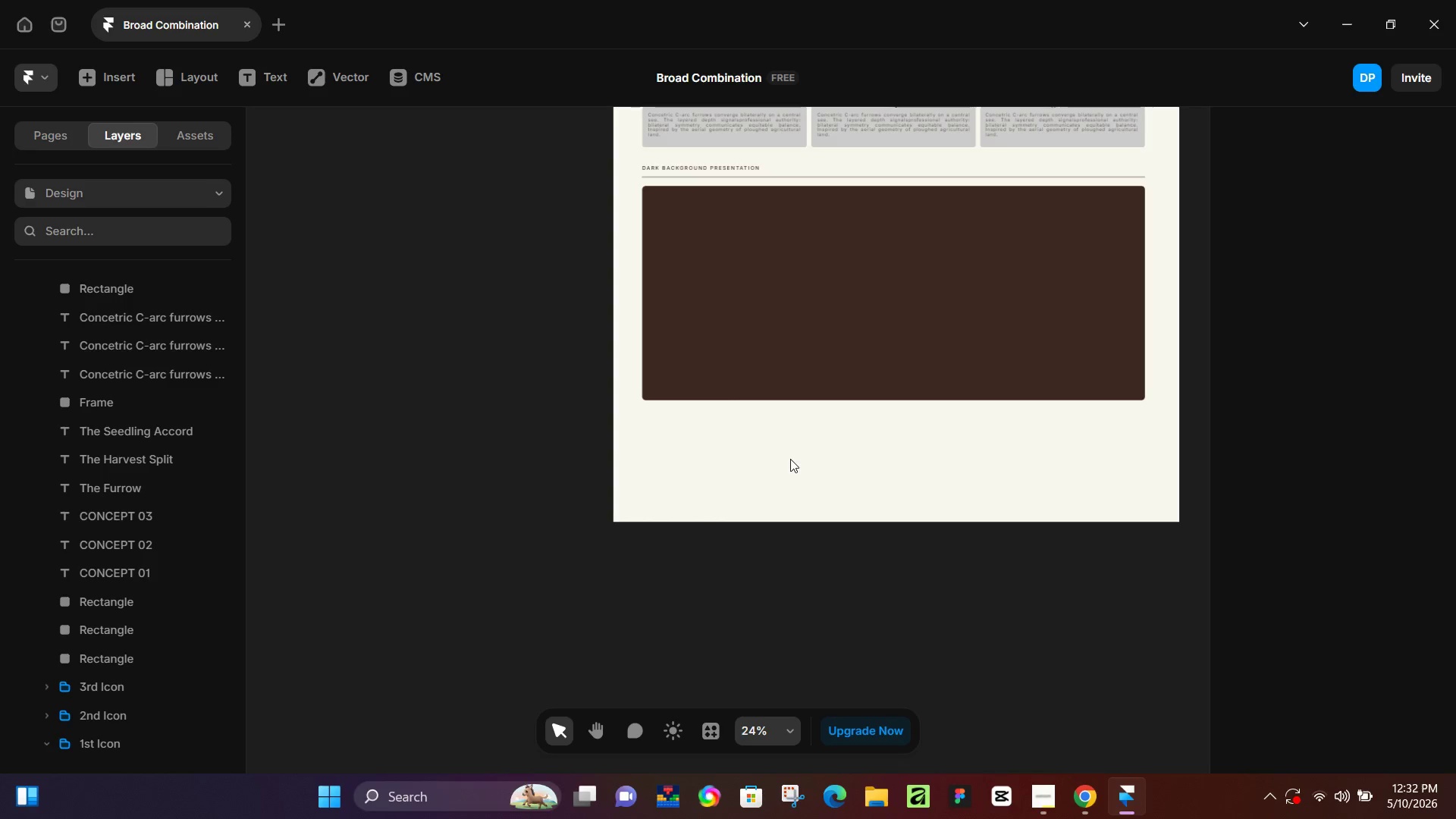 
scroll: coordinate [752, 444], scroll_direction: up, amount: 2.0
 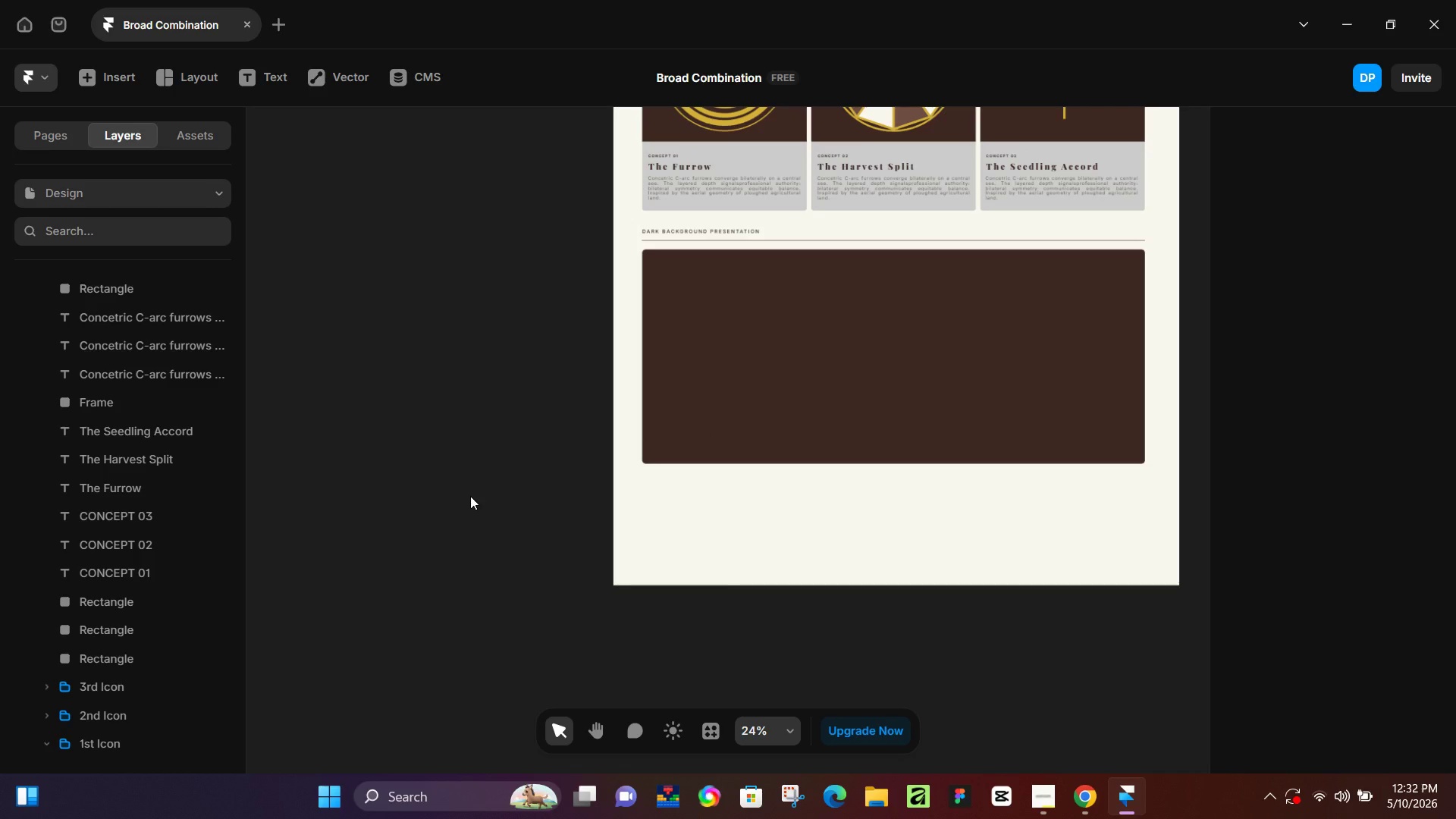 
key(F)
 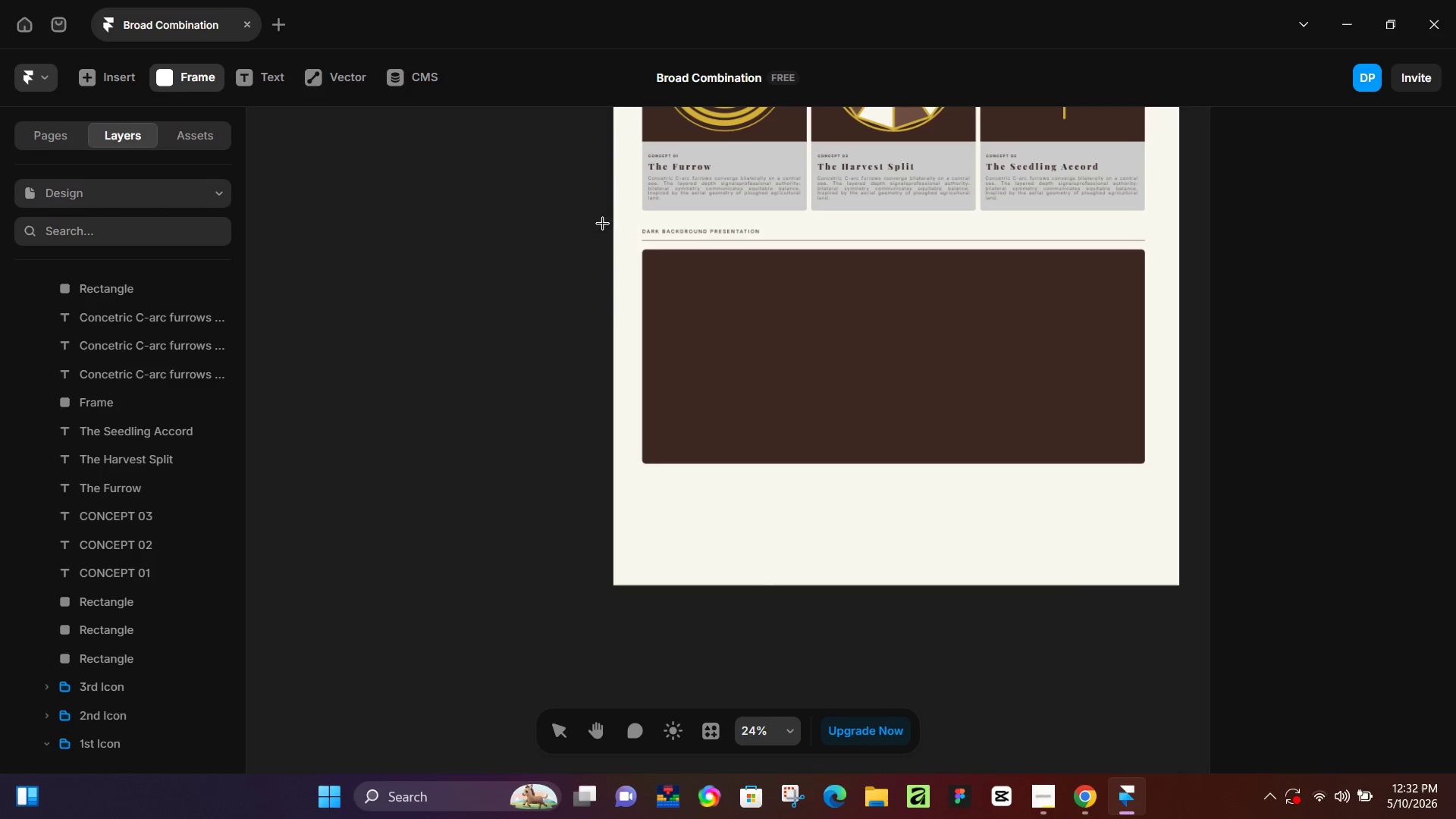 
left_click_drag(start_coordinate=[612, 221], to_coordinate=[1181, 585])
 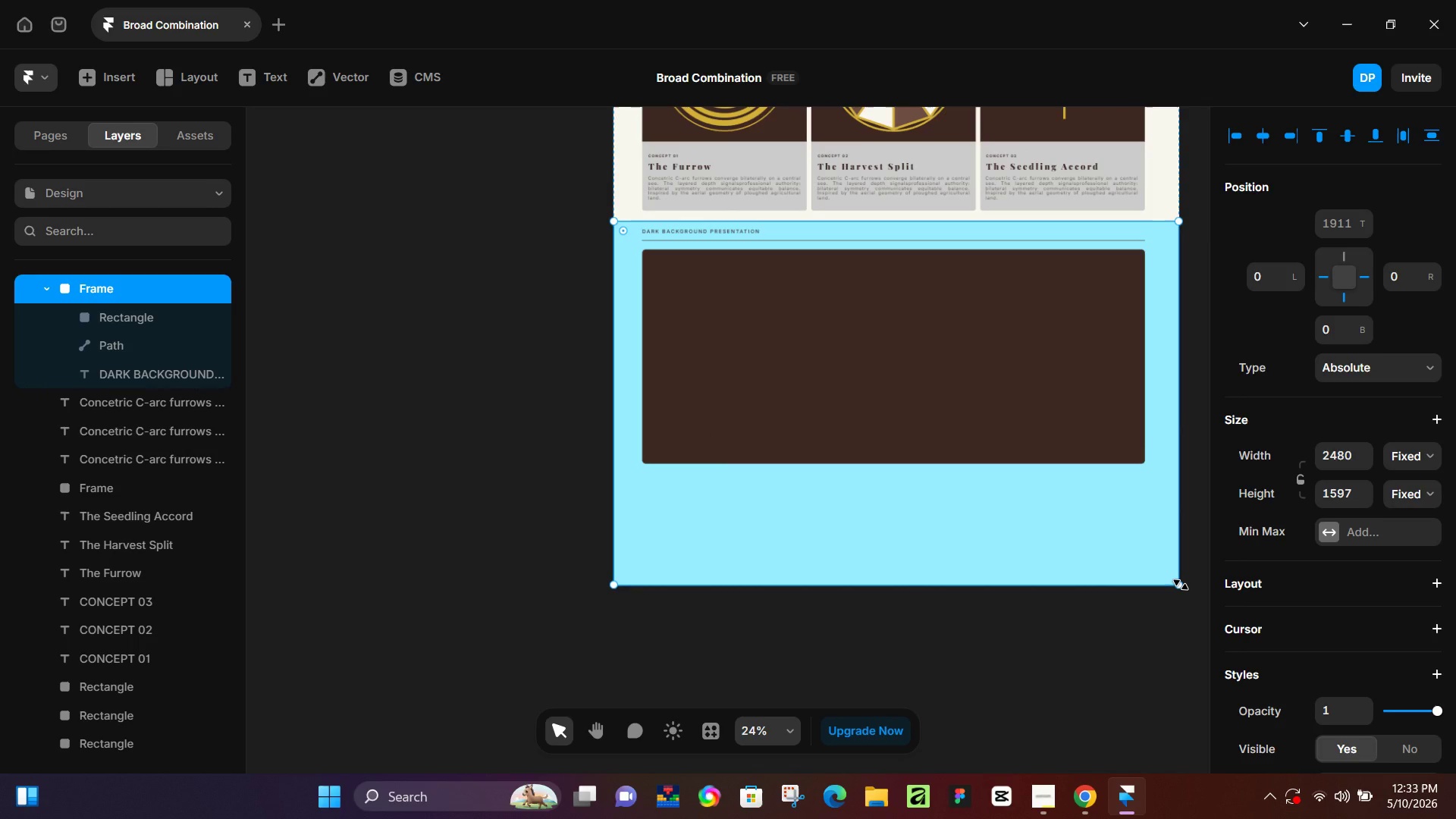 
wait(49.59)
 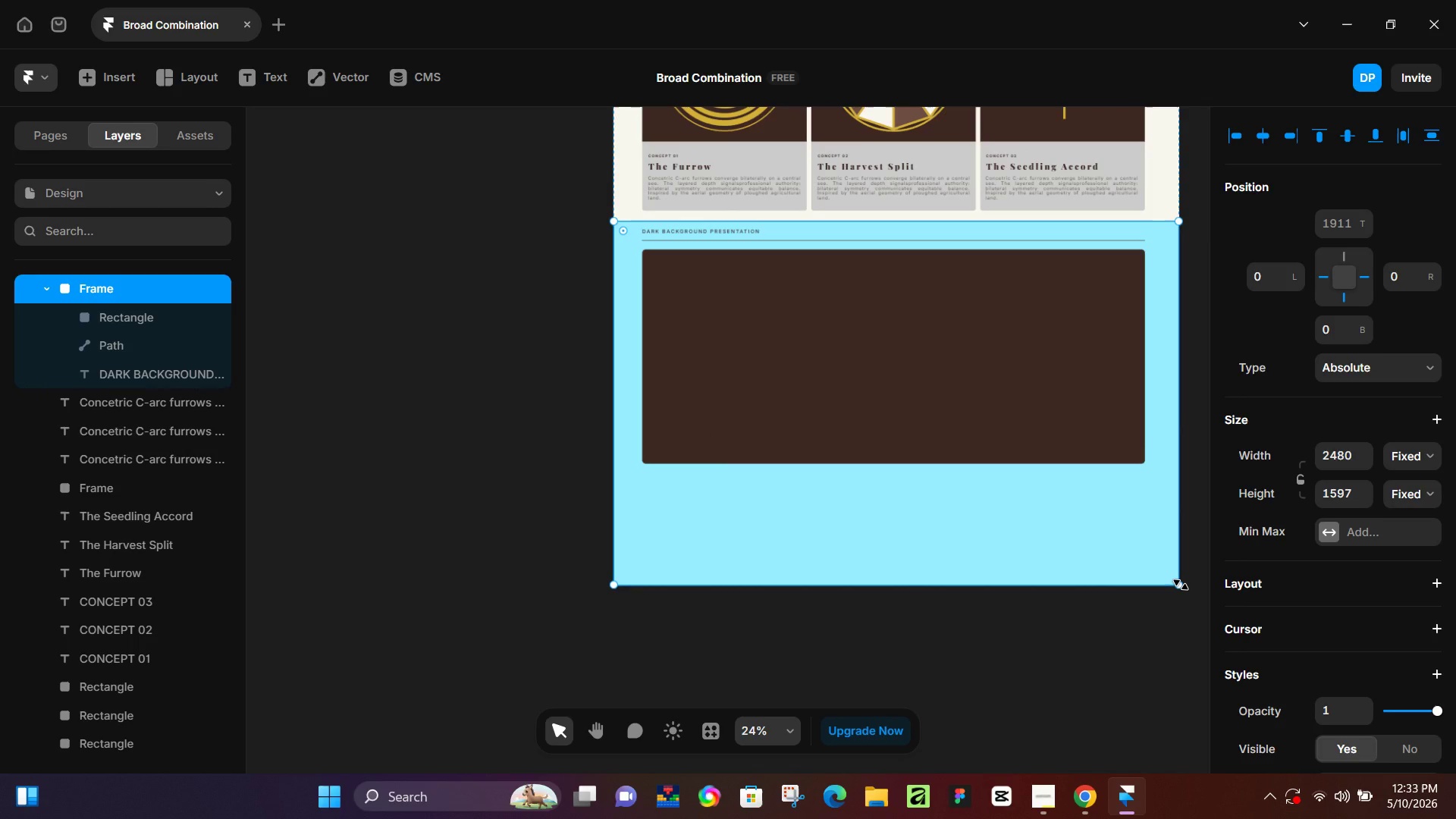 
scroll: coordinate [921, 347], scroll_direction: up, amount: 21.0
 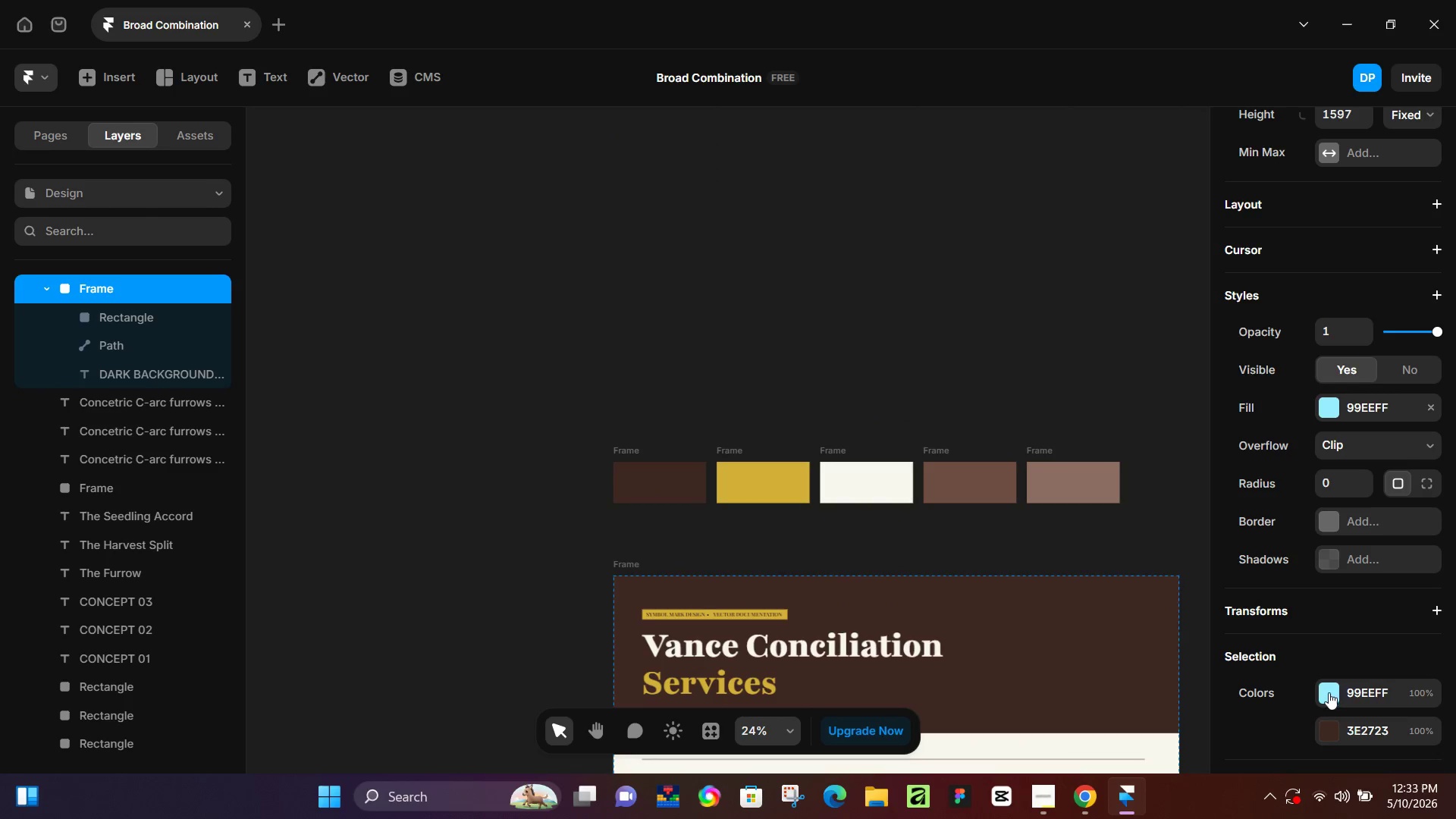 
left_click([1332, 695])
 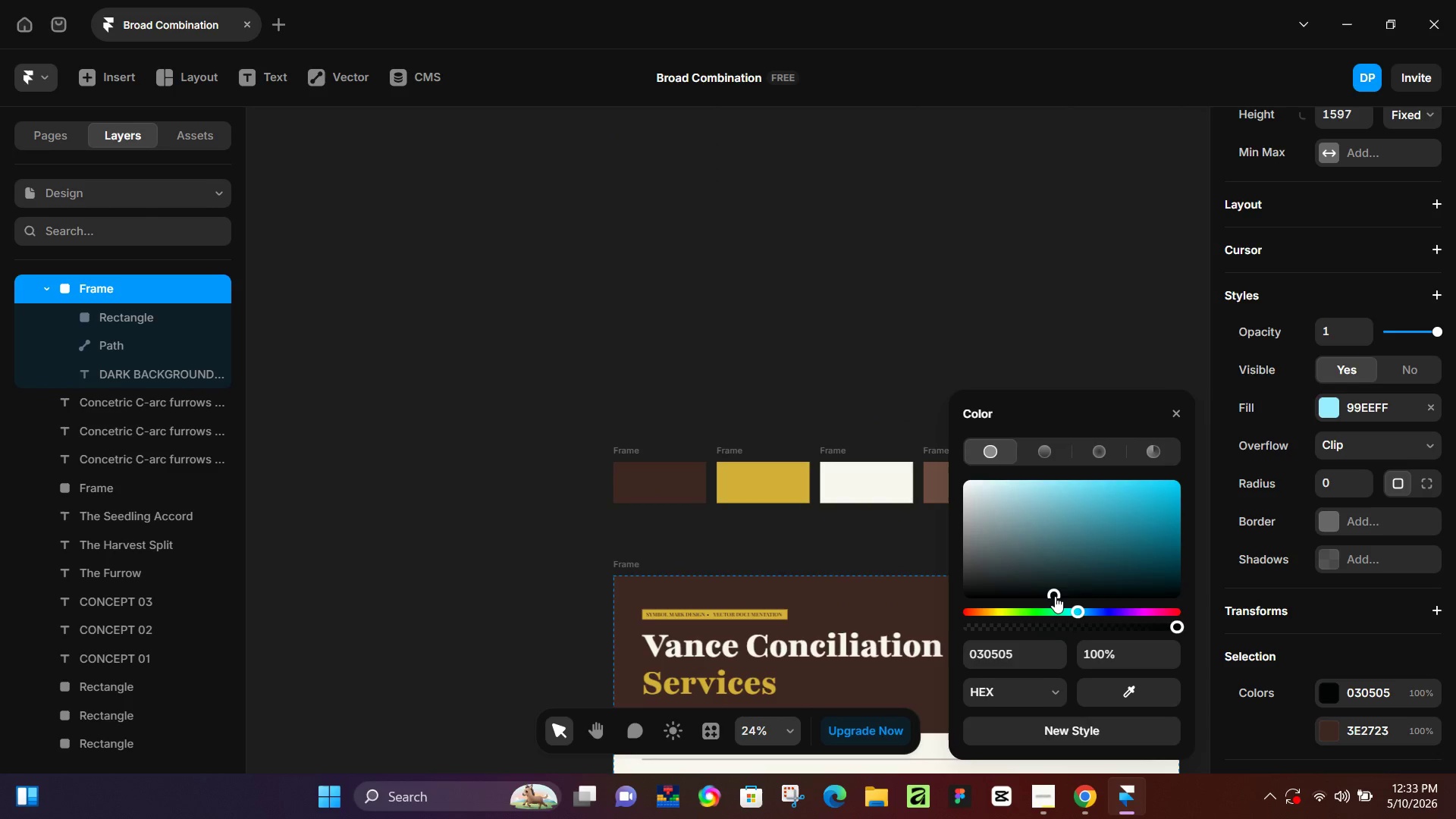 
double_click([1045, 591])
 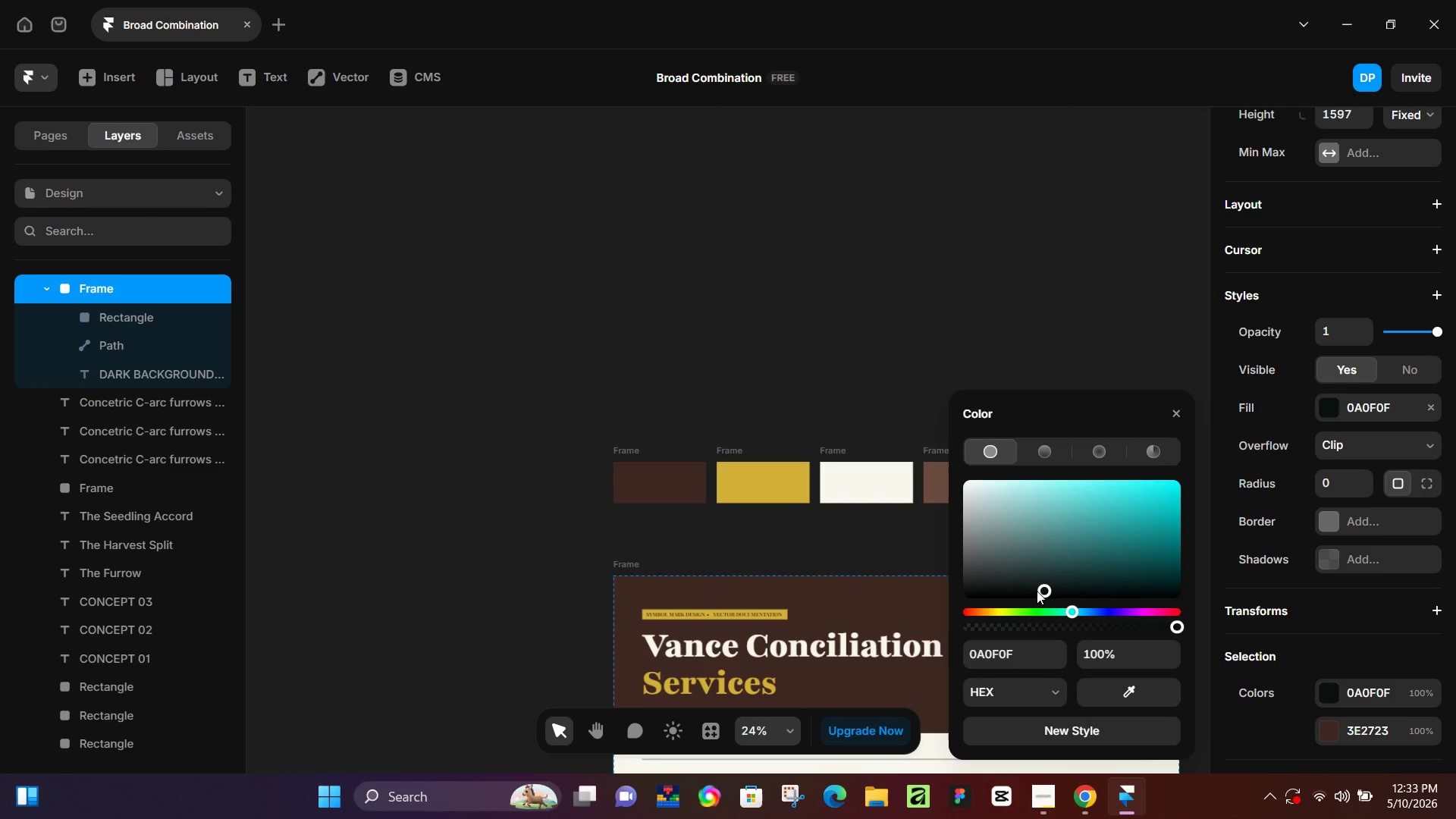 
left_click_drag(start_coordinate=[1037, 591], to_coordinate=[1014, 595])
 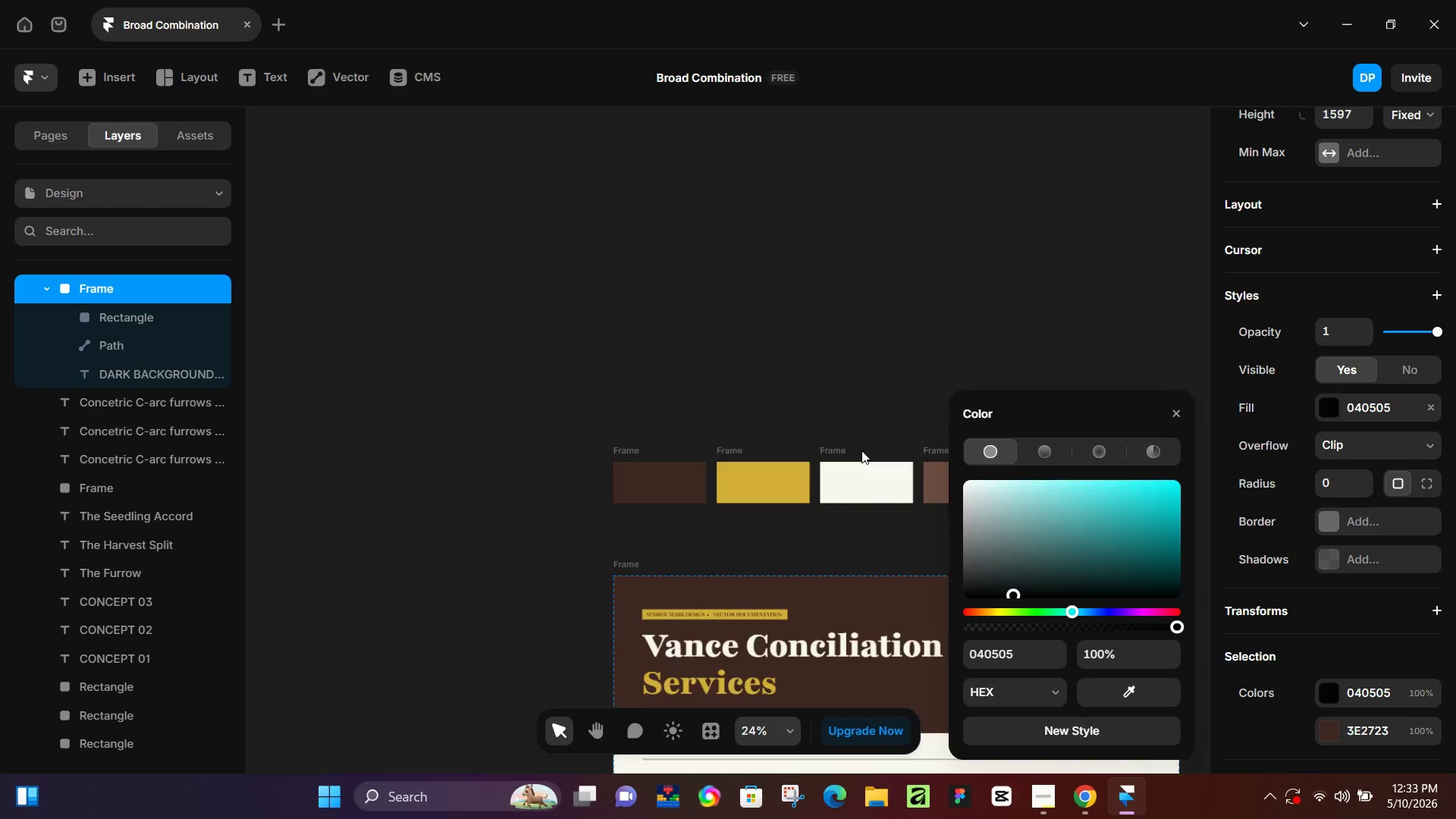 
scroll: coordinate [890, 438], scroll_direction: down, amount: 21.0
 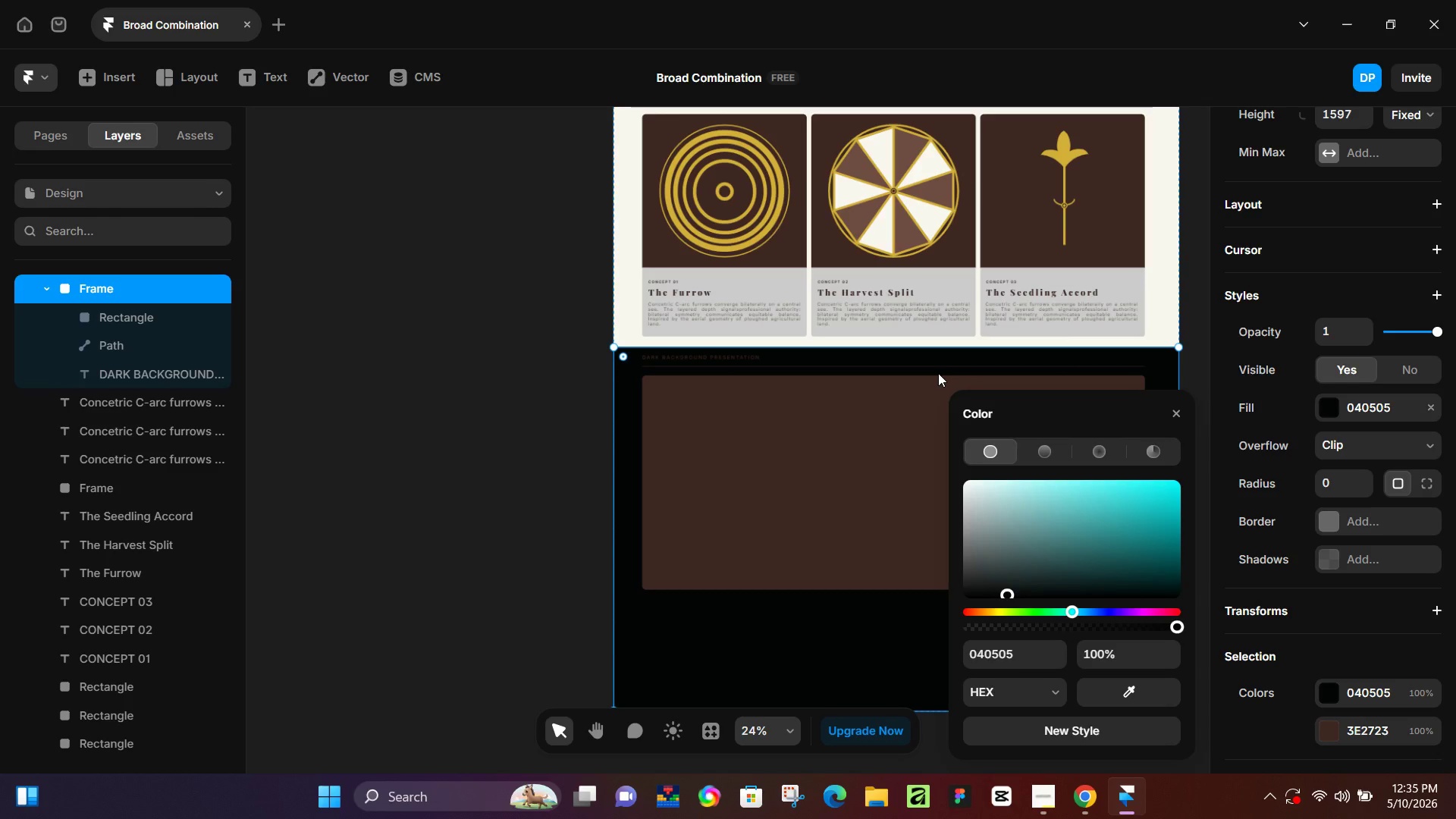 
wait(100.22)
 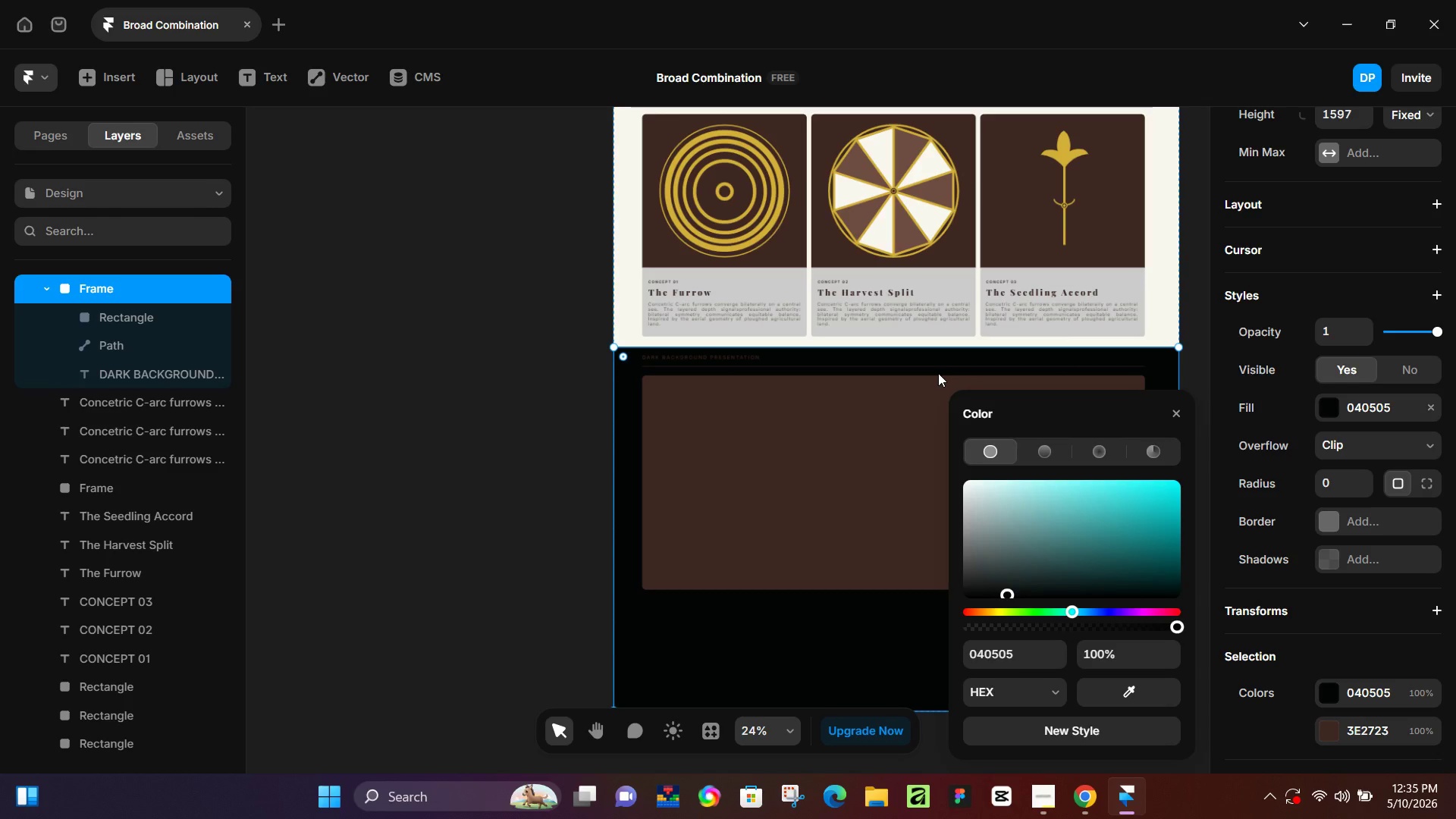 
left_click_drag(start_coordinate=[777, 441], to_coordinate=[777, 431])
 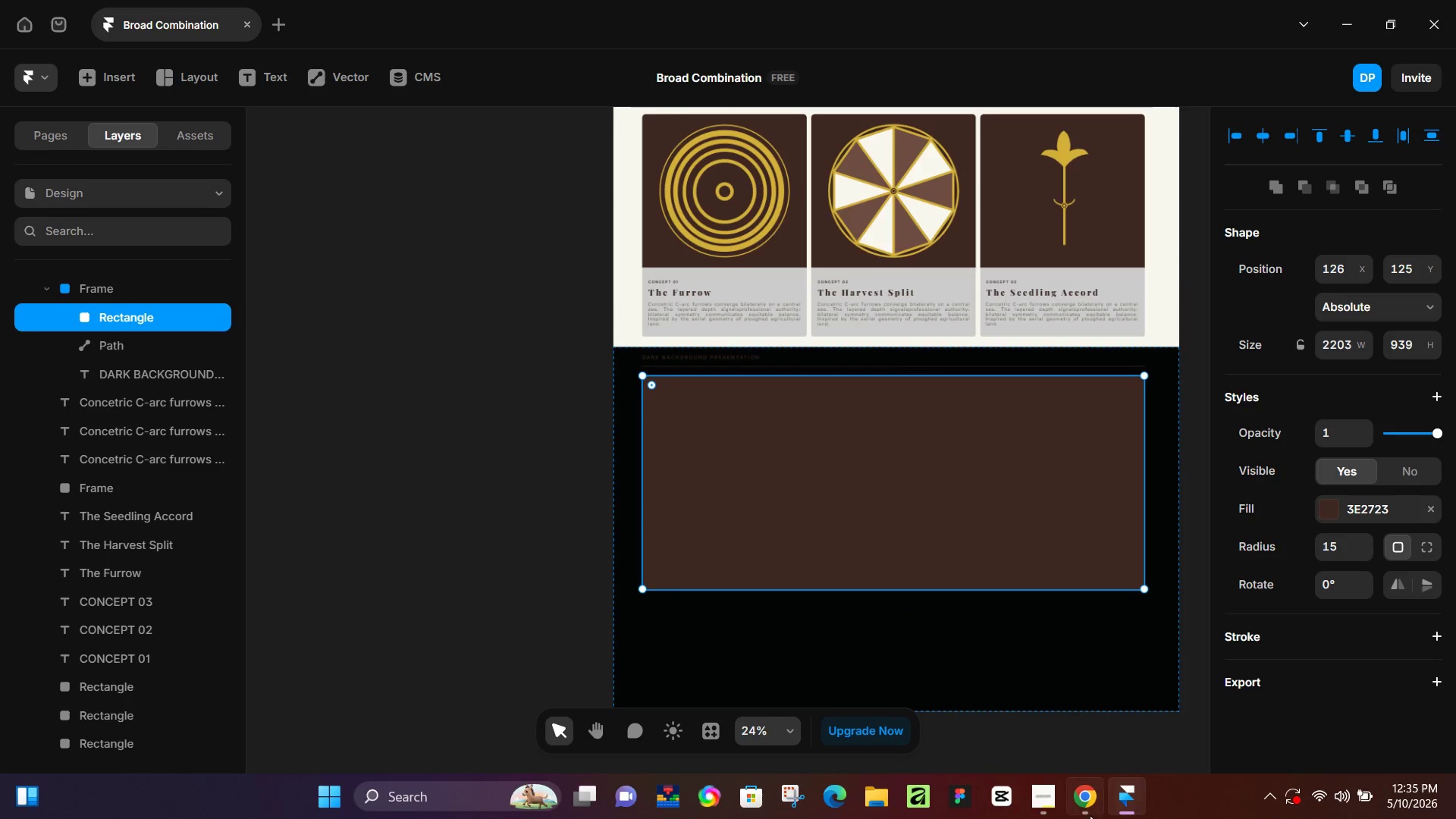 
left_click([1075, 812])
 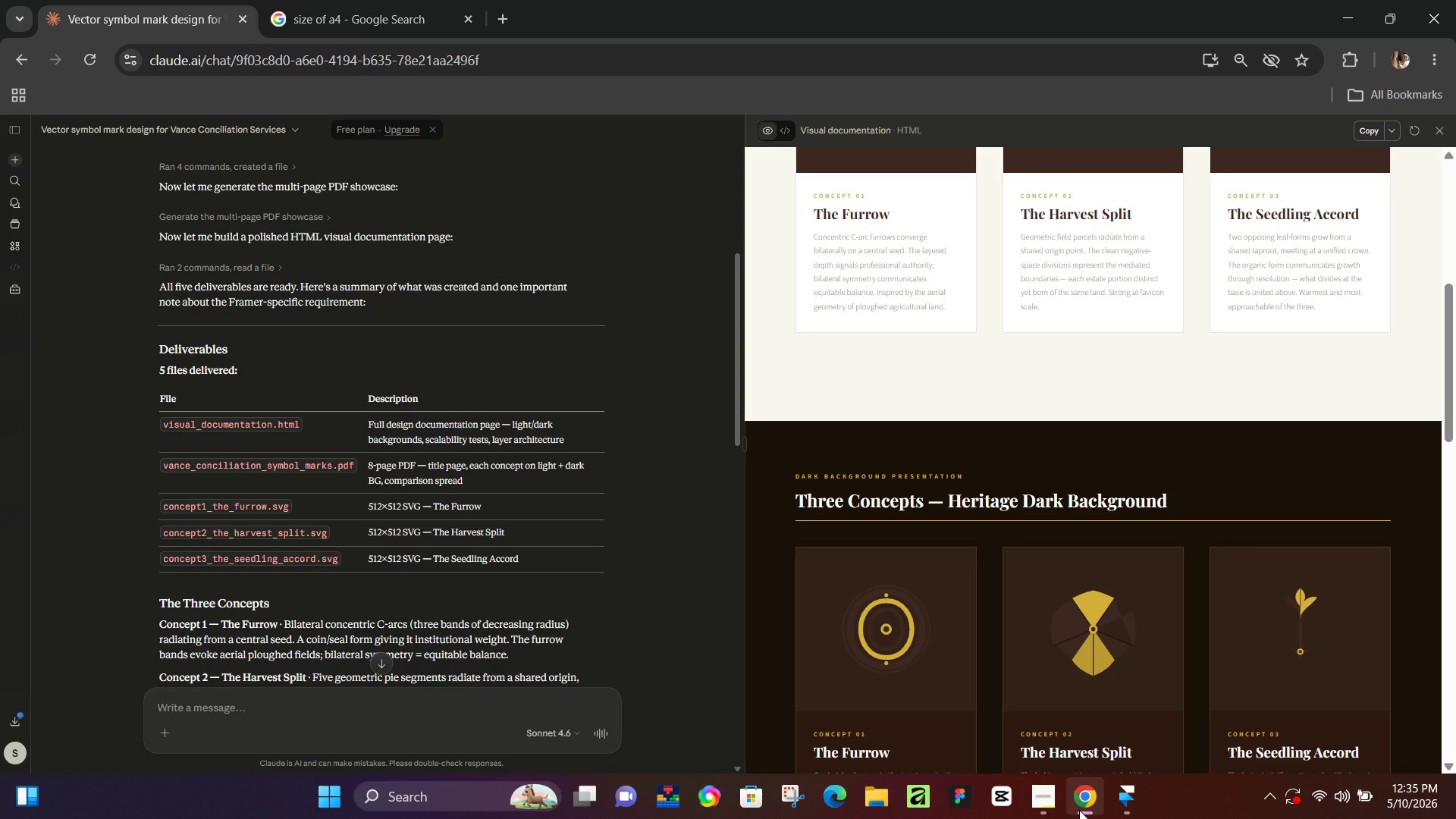 
left_click([1079, 810])
 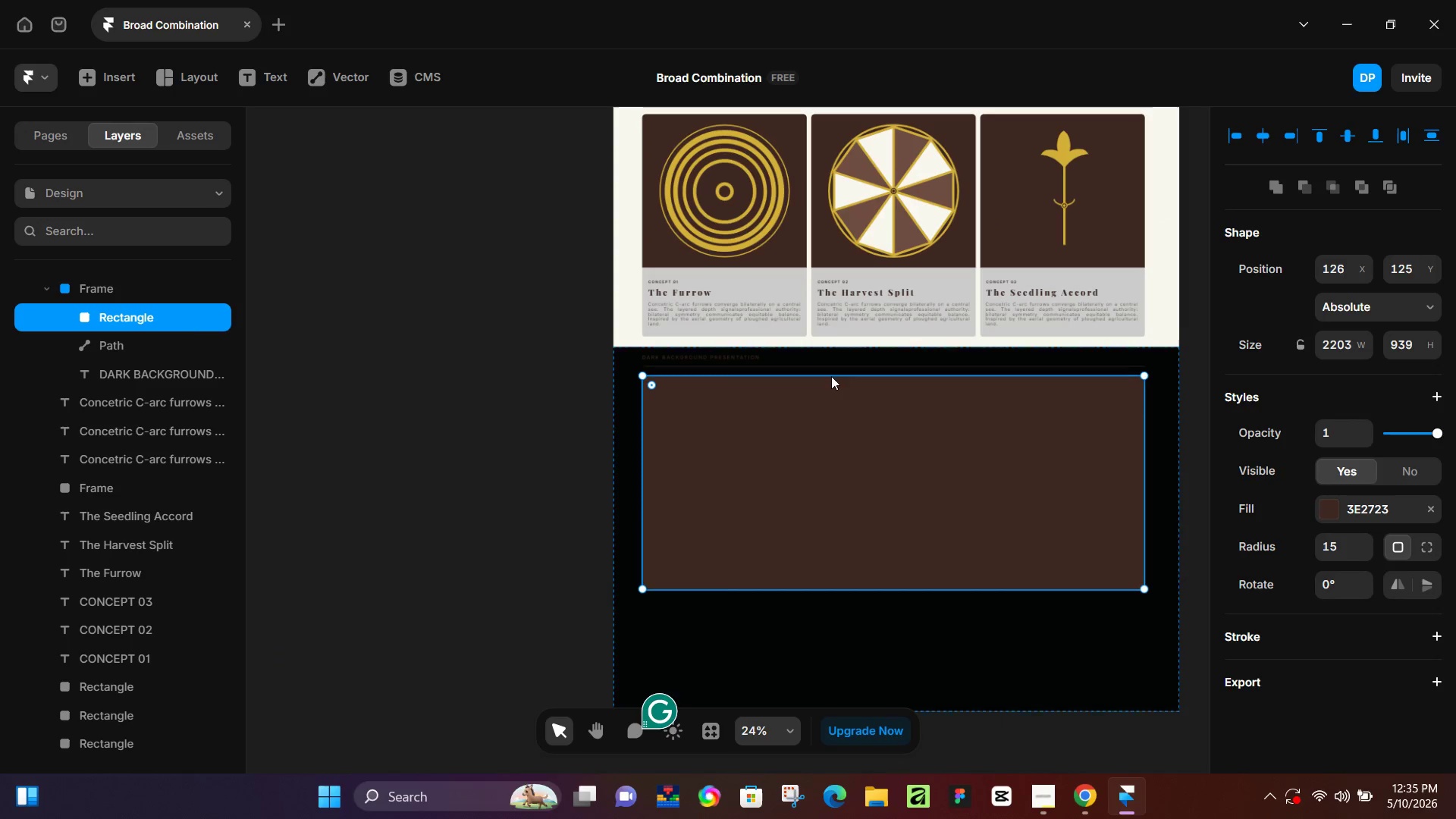 
hold_key(key=ControlLeft, duration=0.89)
scroll: coordinate [853, 353], scroll_direction: down, amount: 1.0
 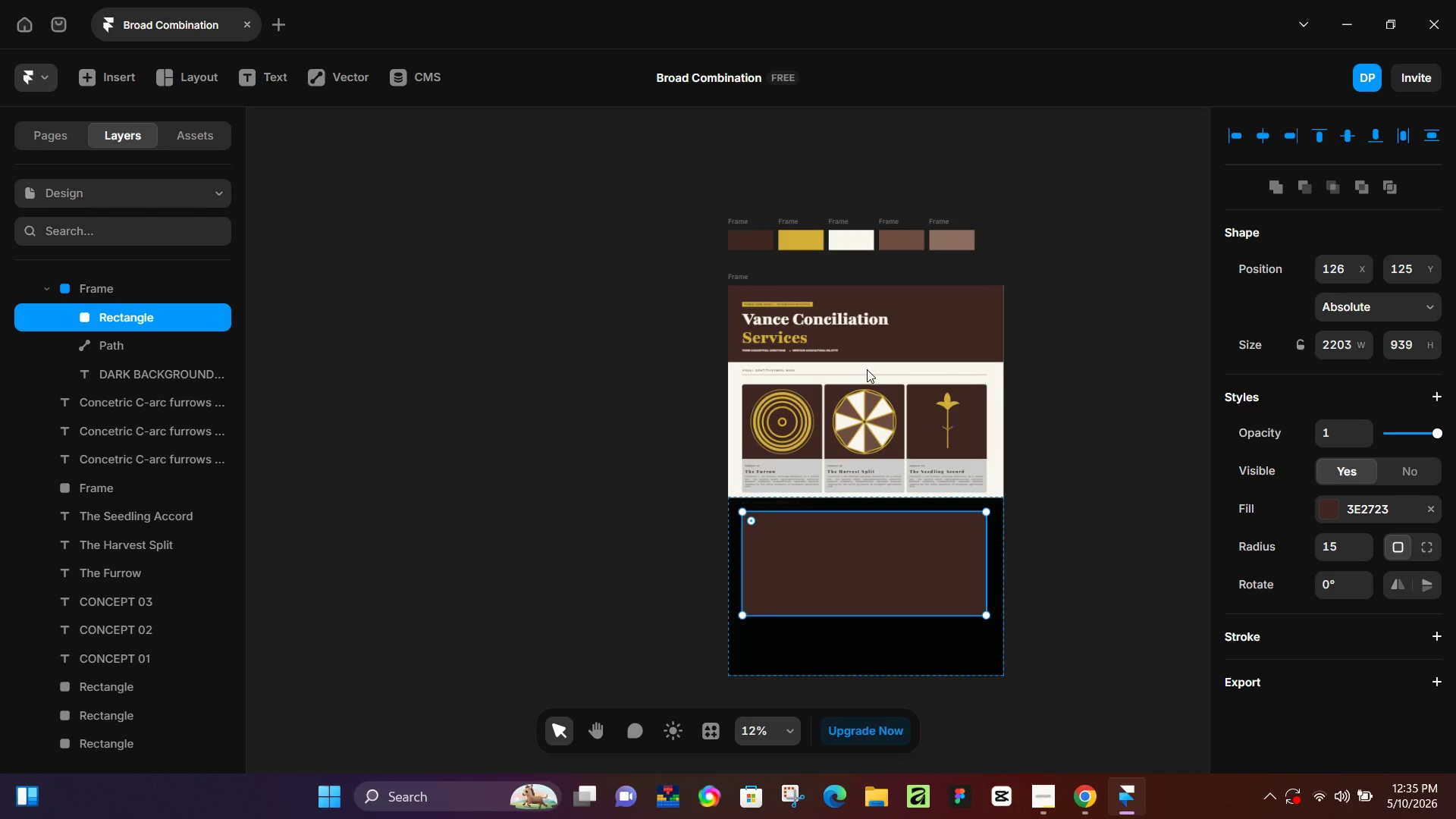 
hold_key(key=ControlLeft, duration=0.33)
 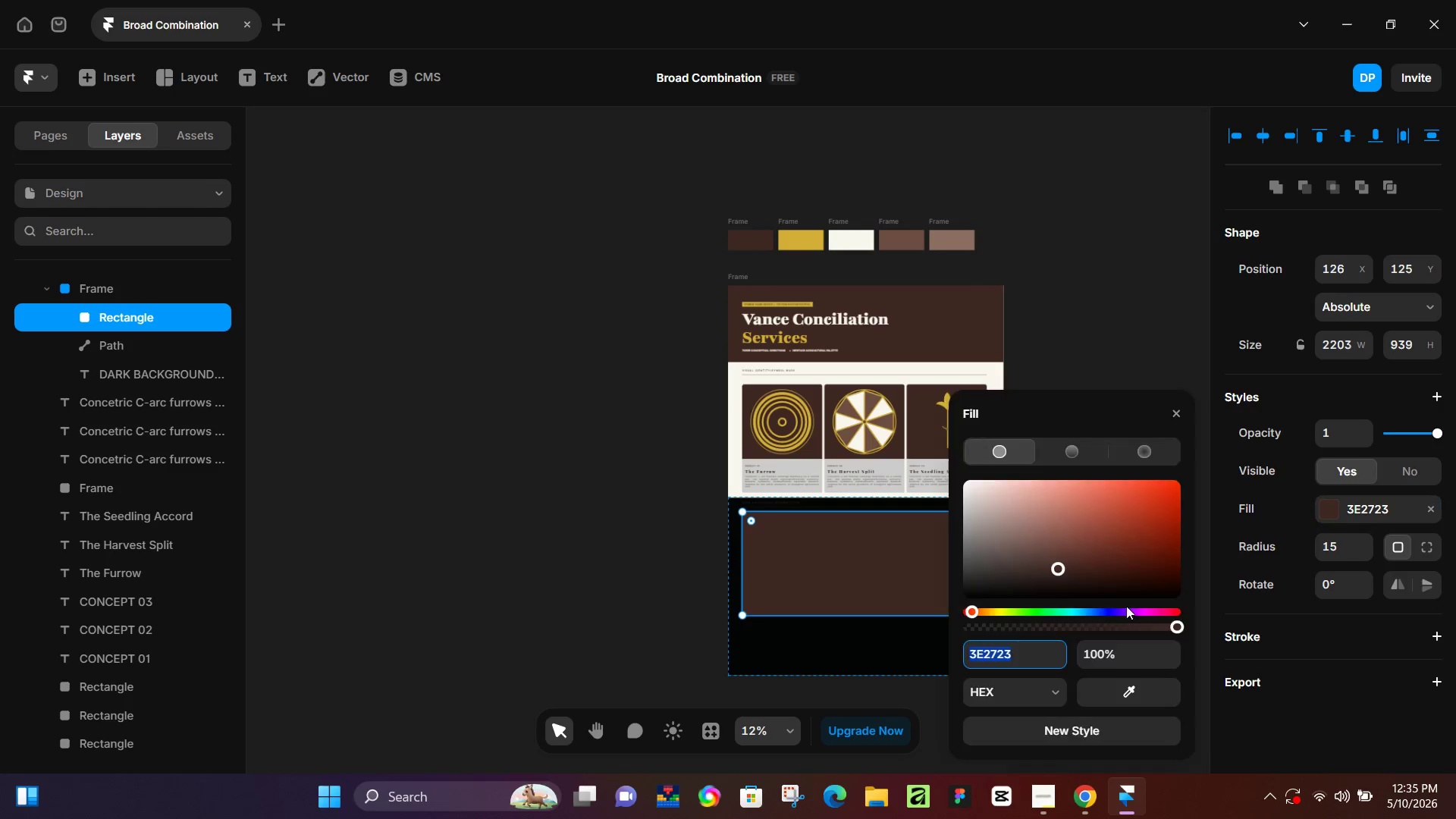 
left_click_drag(start_coordinate=[1139, 689], to_coordinate=[754, 234])
 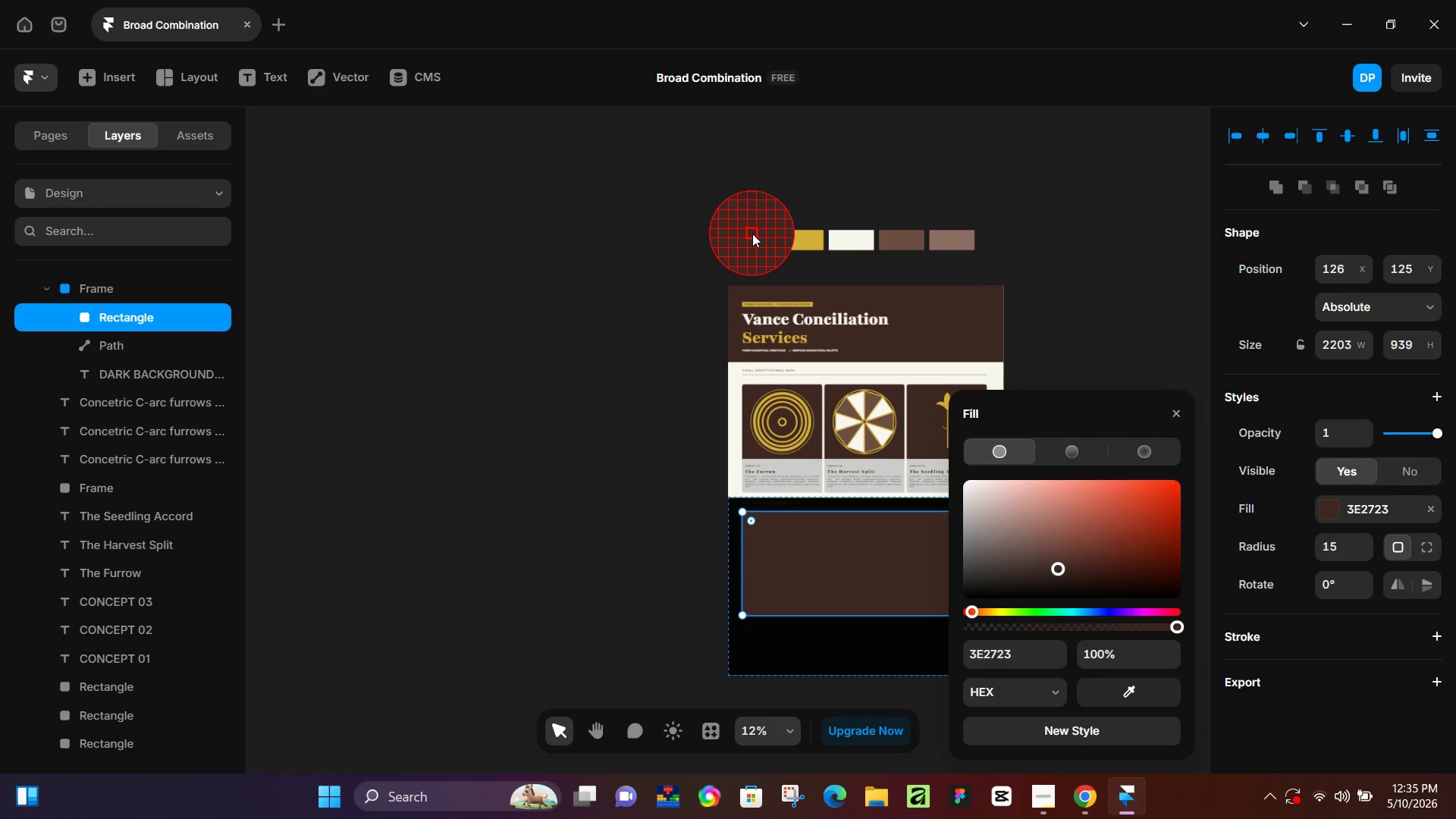 
left_click([752, 234])
 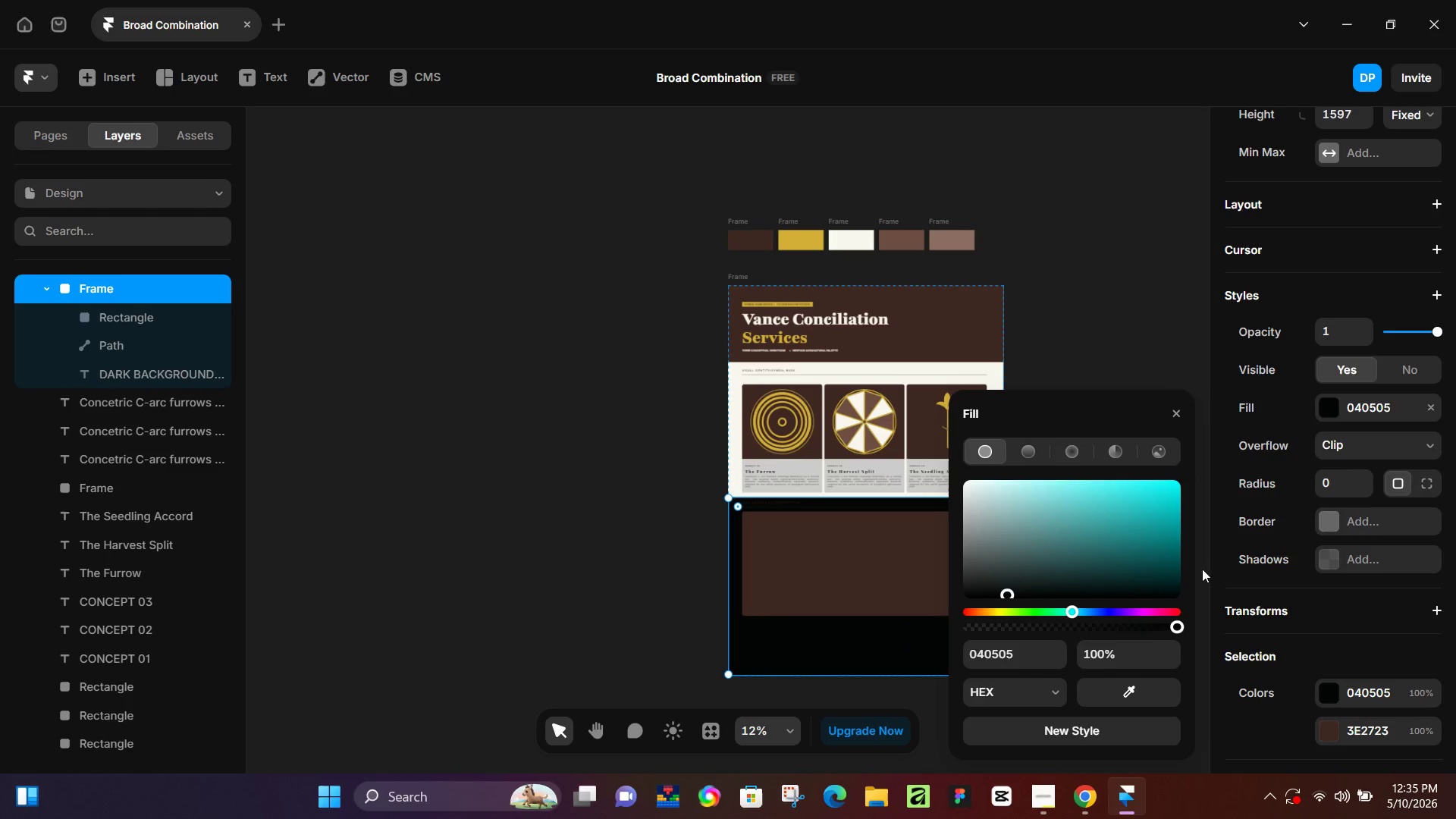 
left_click_drag(start_coordinate=[1145, 691], to_coordinate=[752, 247])
 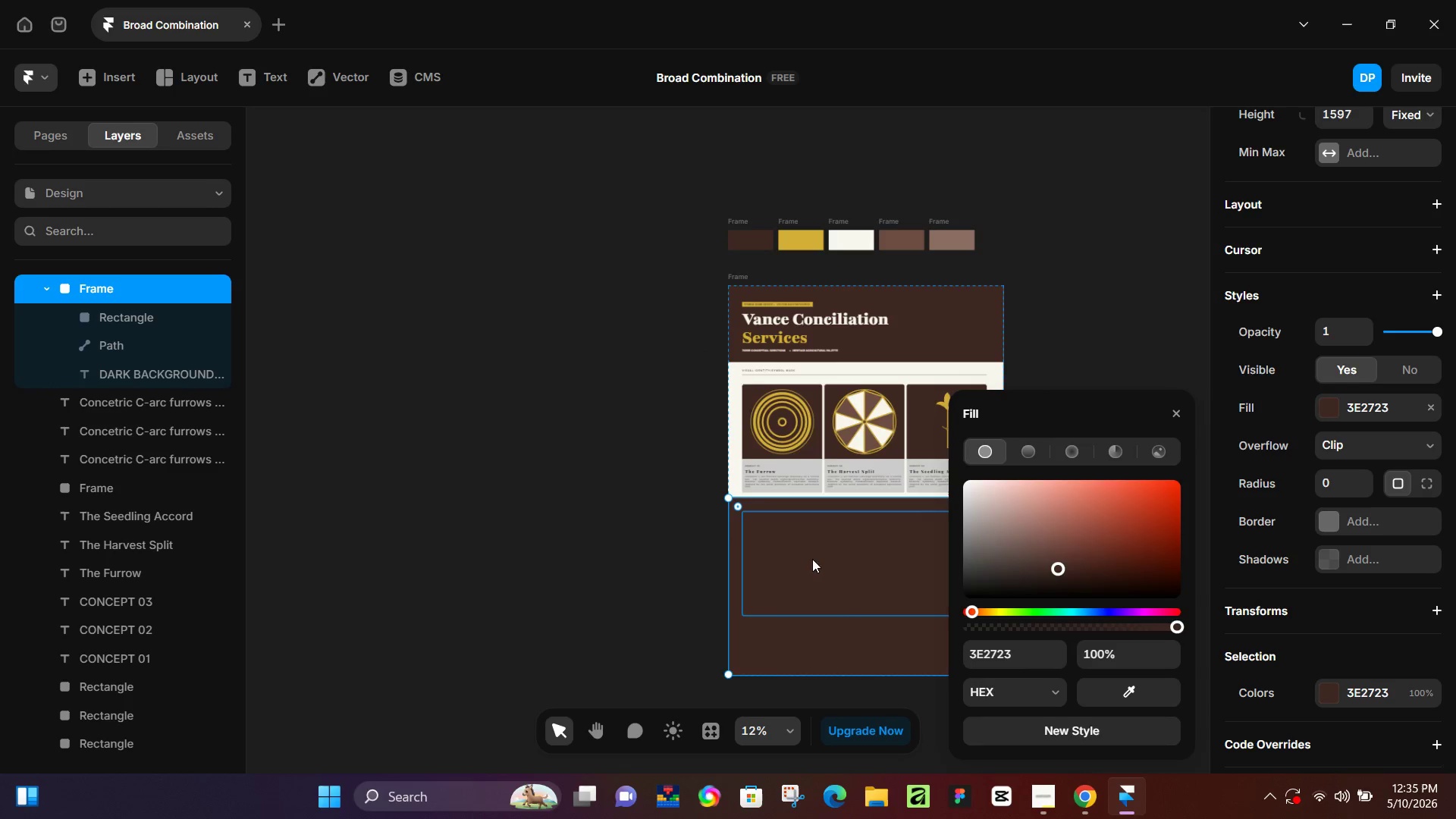 
scroll: coordinate [862, 601], scroll_direction: down, amount: 3.0
 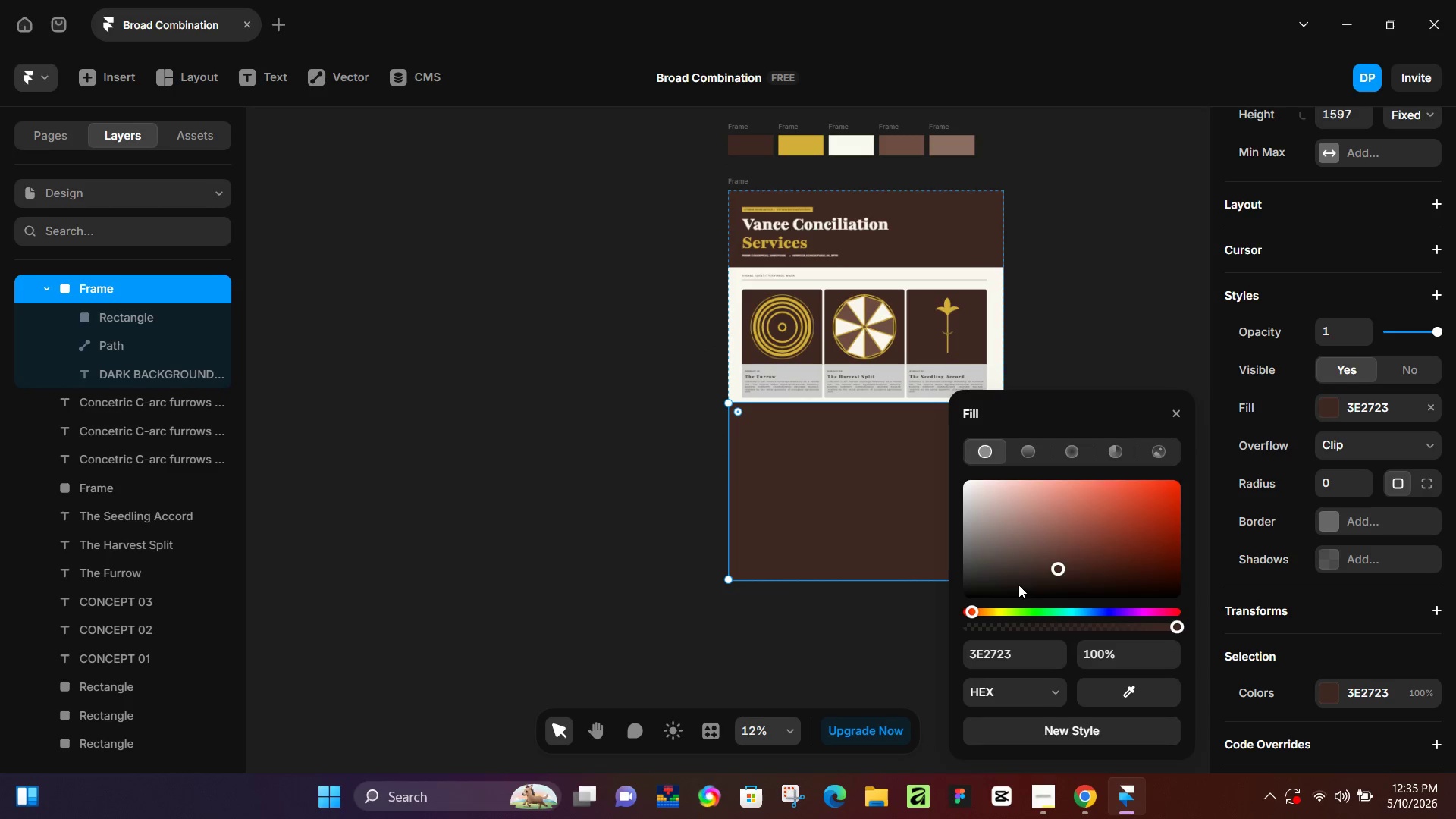 
left_click([1053, 580])
 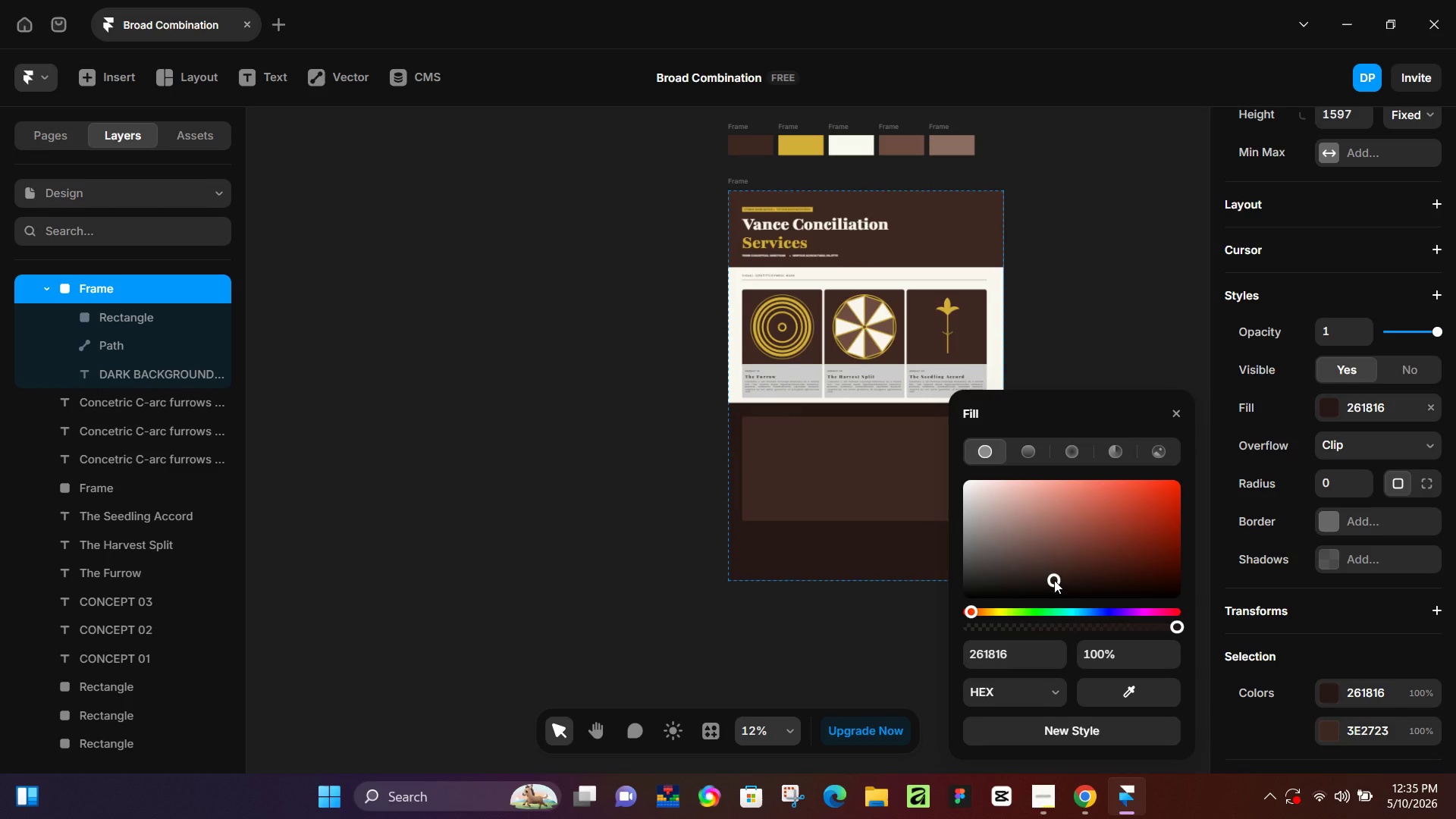 
left_click([850, 497])
 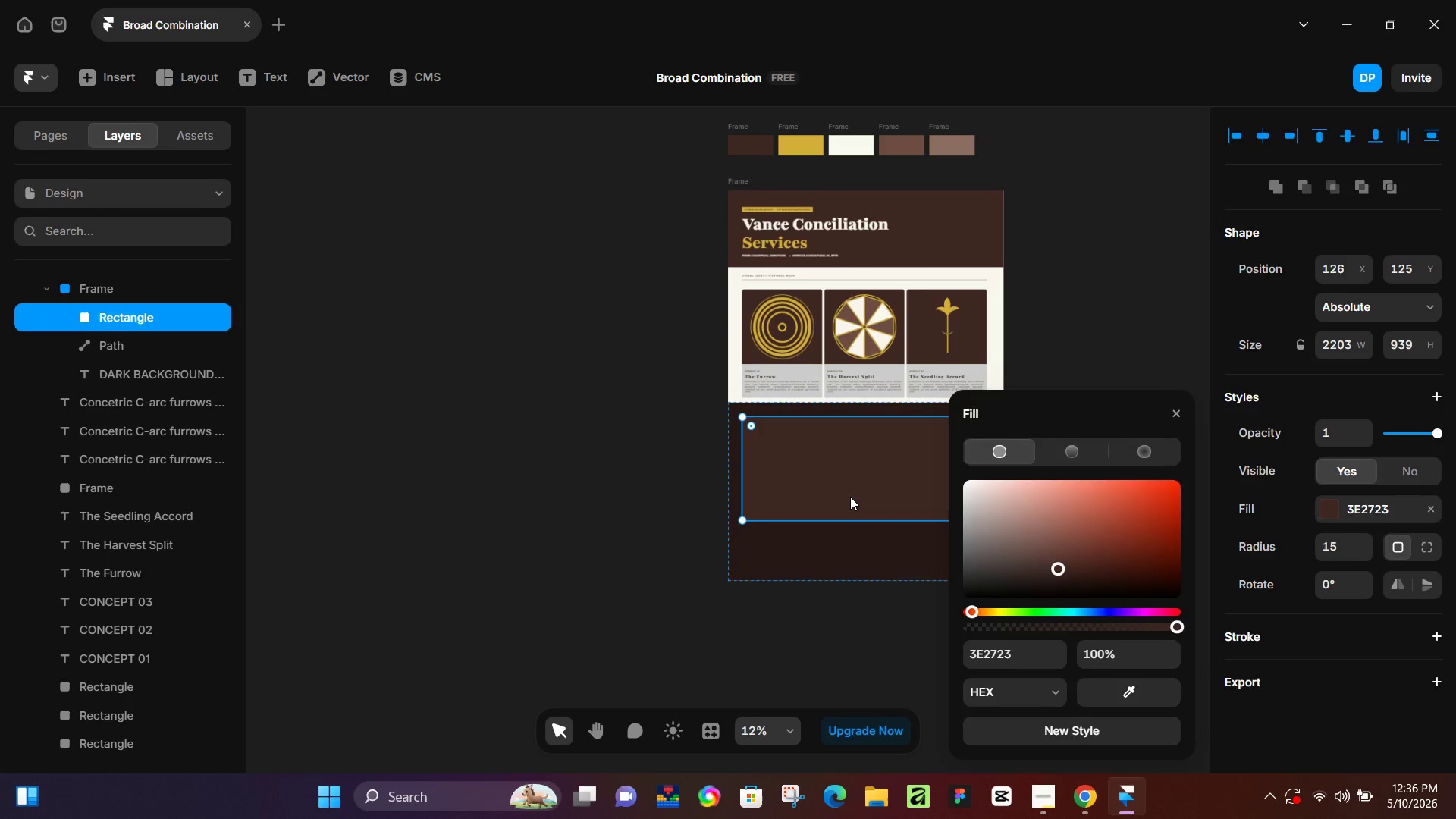 
key(Backspace)
 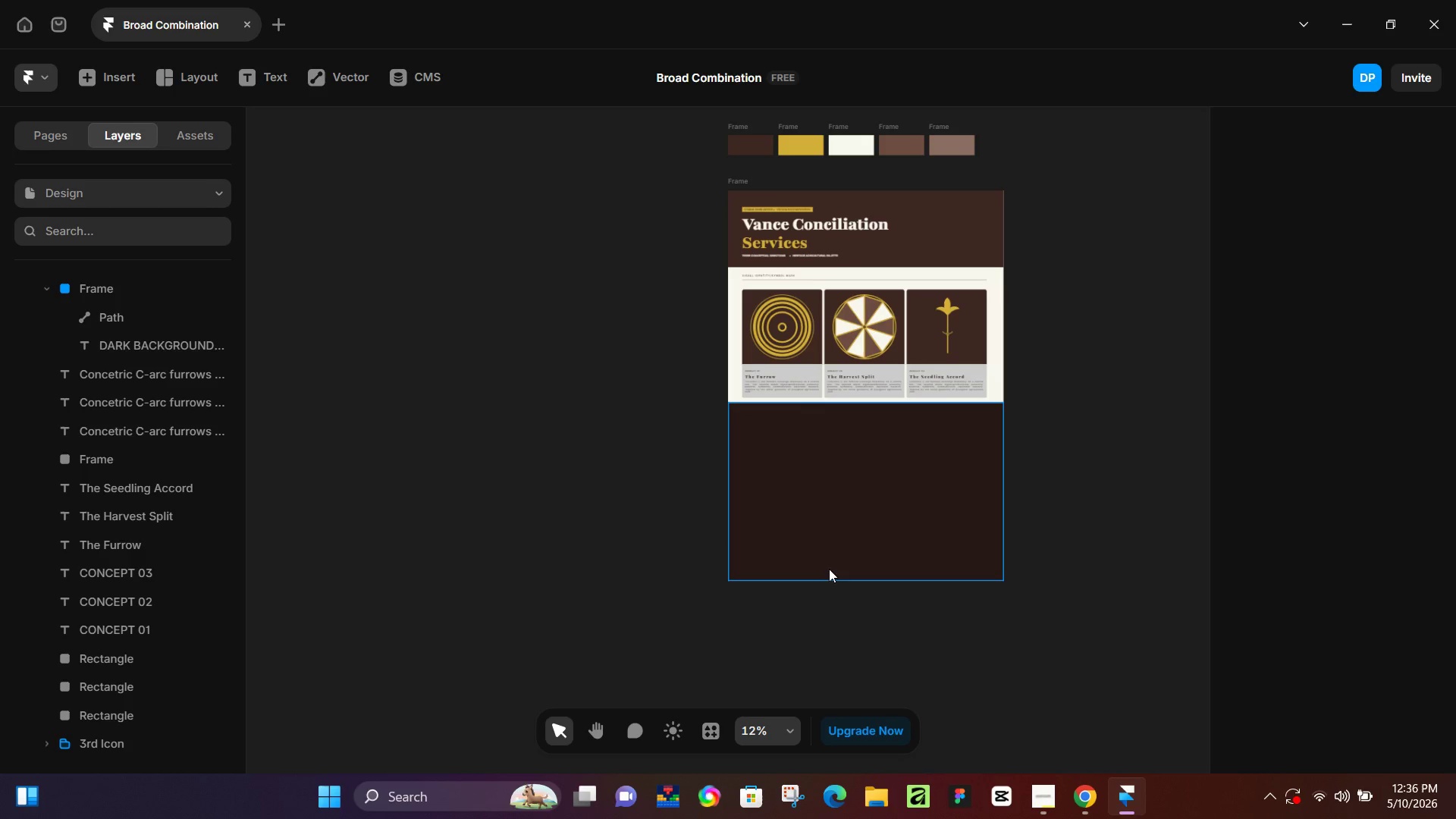 
hold_key(key=ControlLeft, duration=0.97)
scroll: coordinate [785, 481], scroll_direction: up, amount: 10.0
 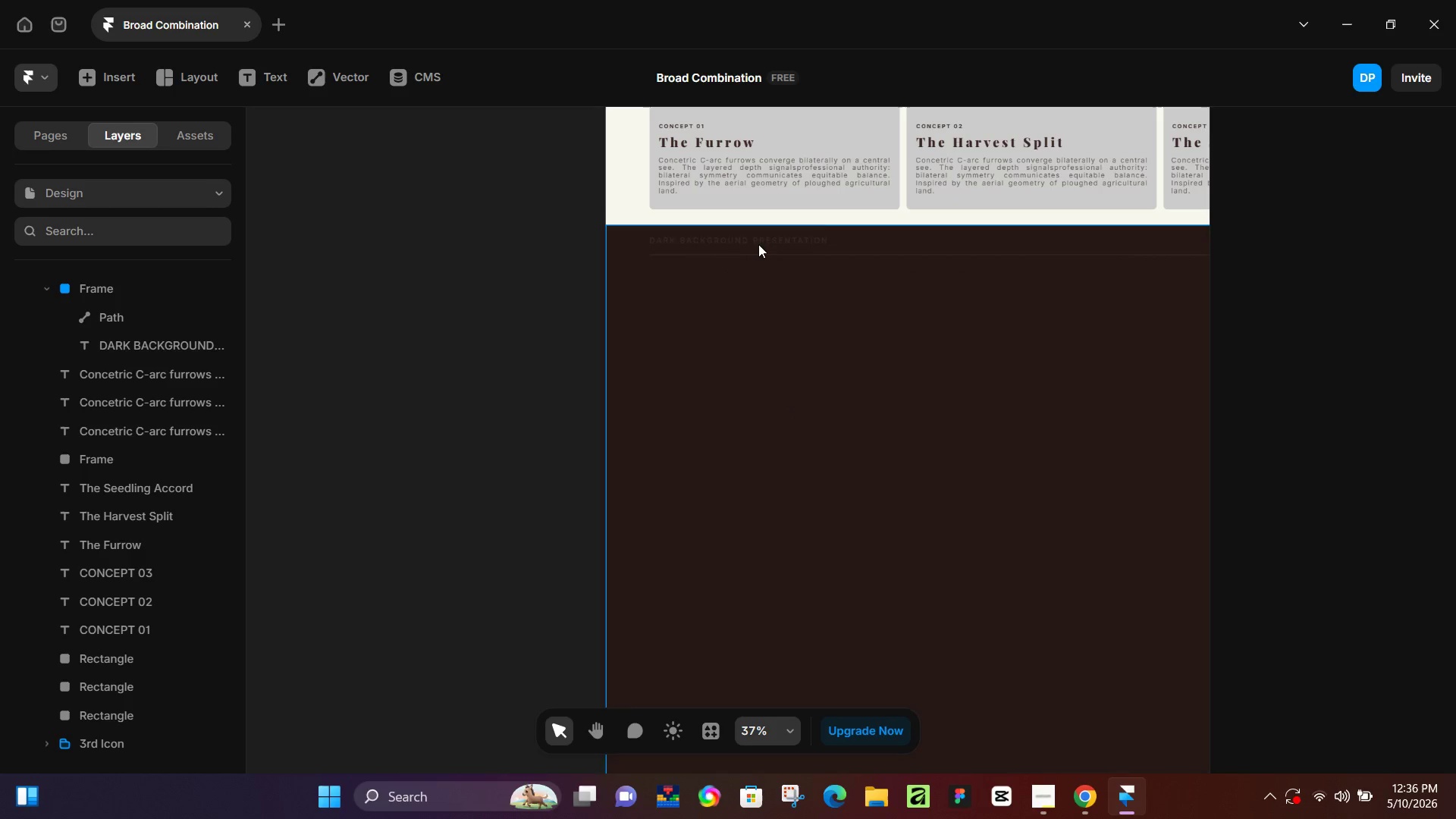 
left_click([763, 242])
 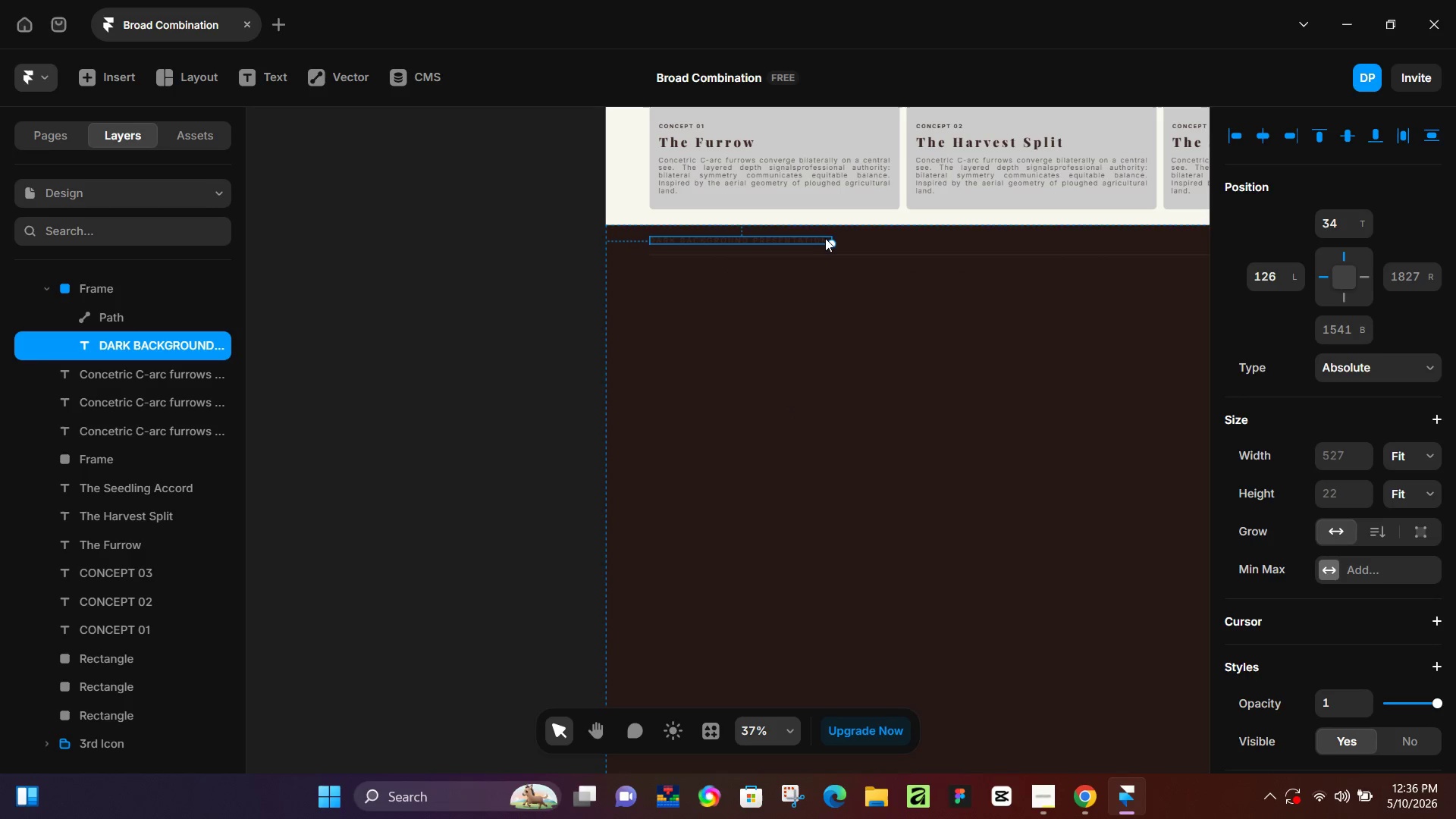 
hold_key(key=ShiftLeft, duration=1.41)
left_click([859, 255])
 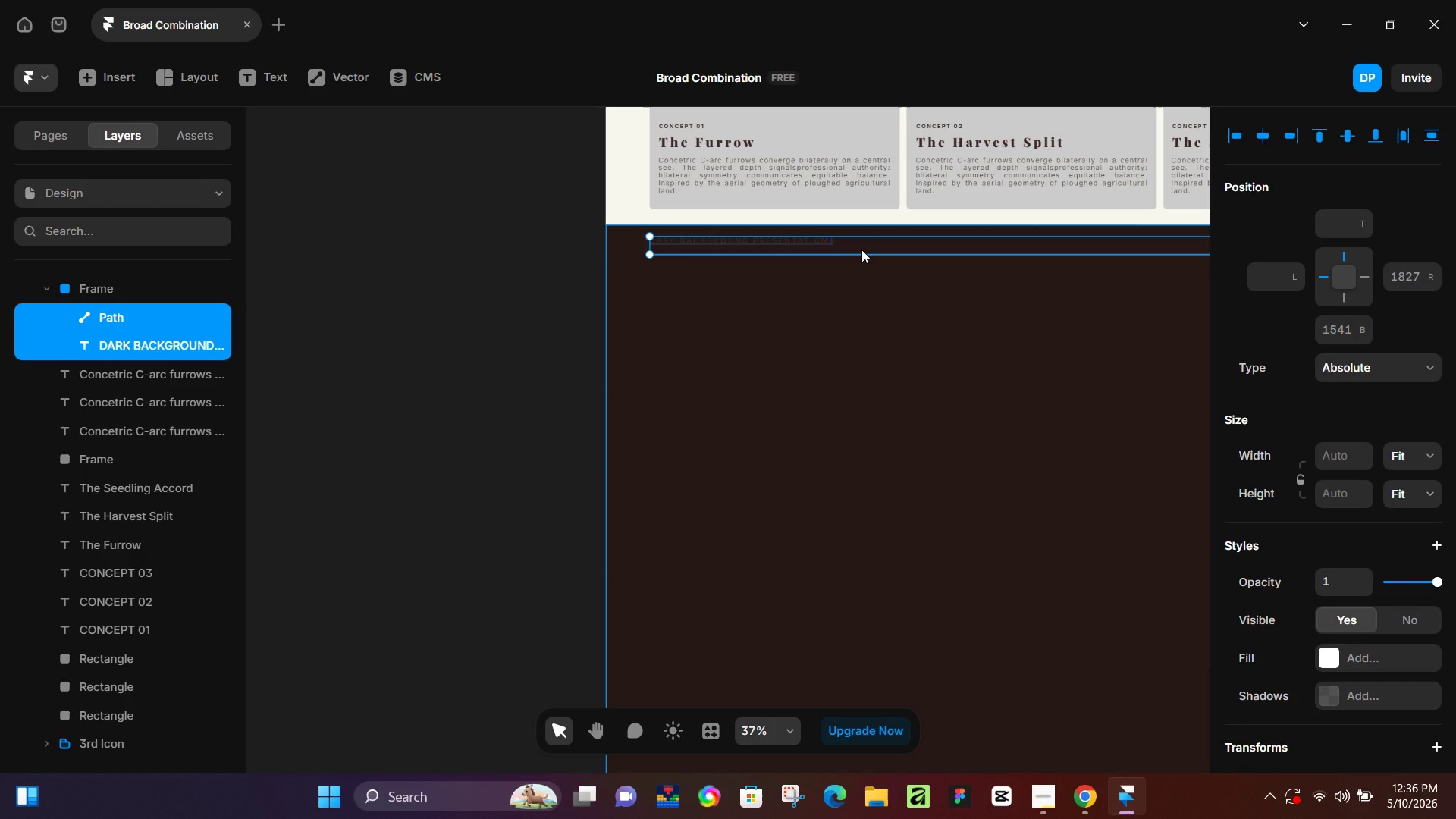 
hold_key(key=ArrowDown, duration=1.52)
 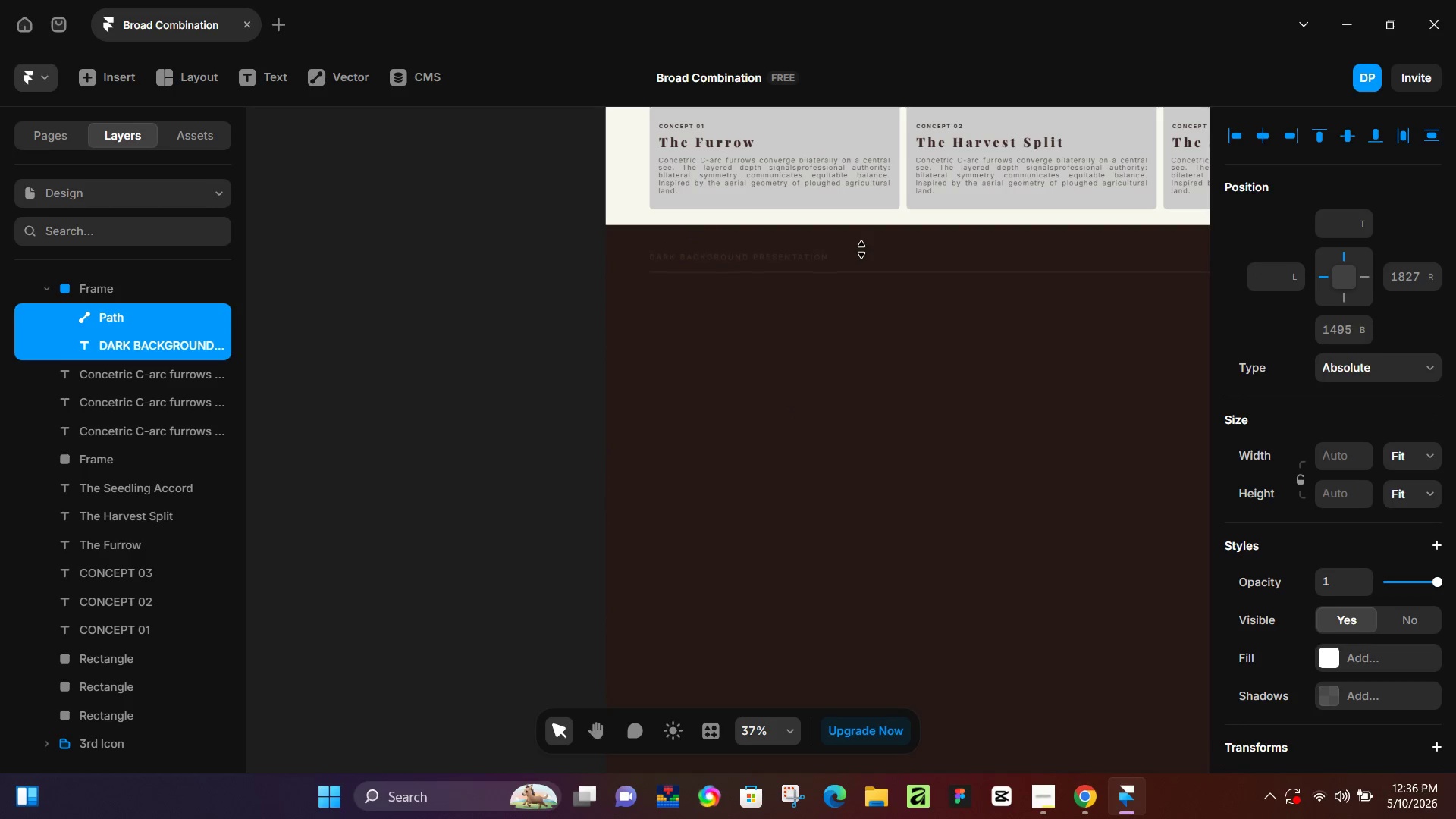 
hold_key(key=ArrowDown, duration=0.84)
 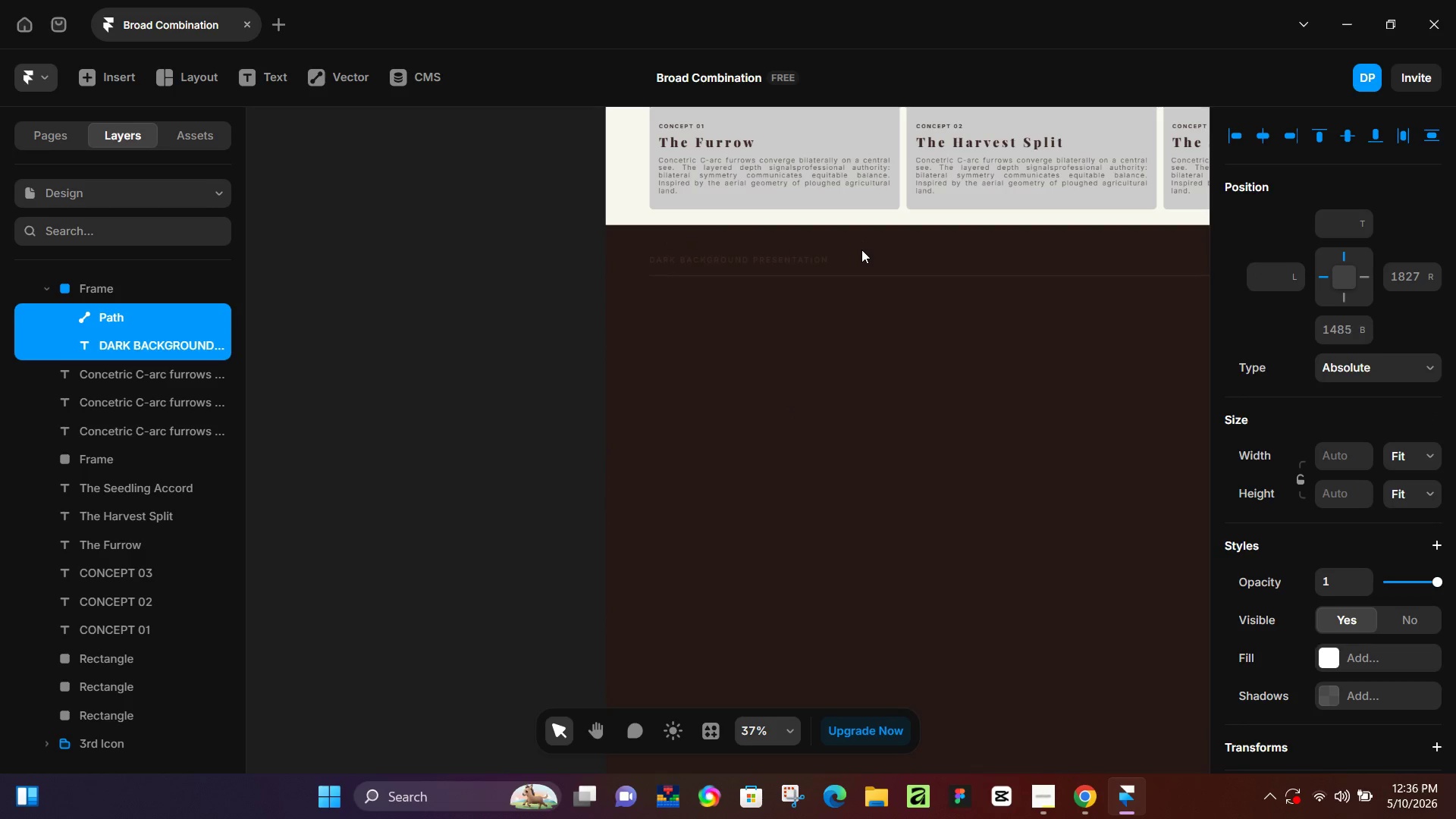 
key(ArrowDown)
 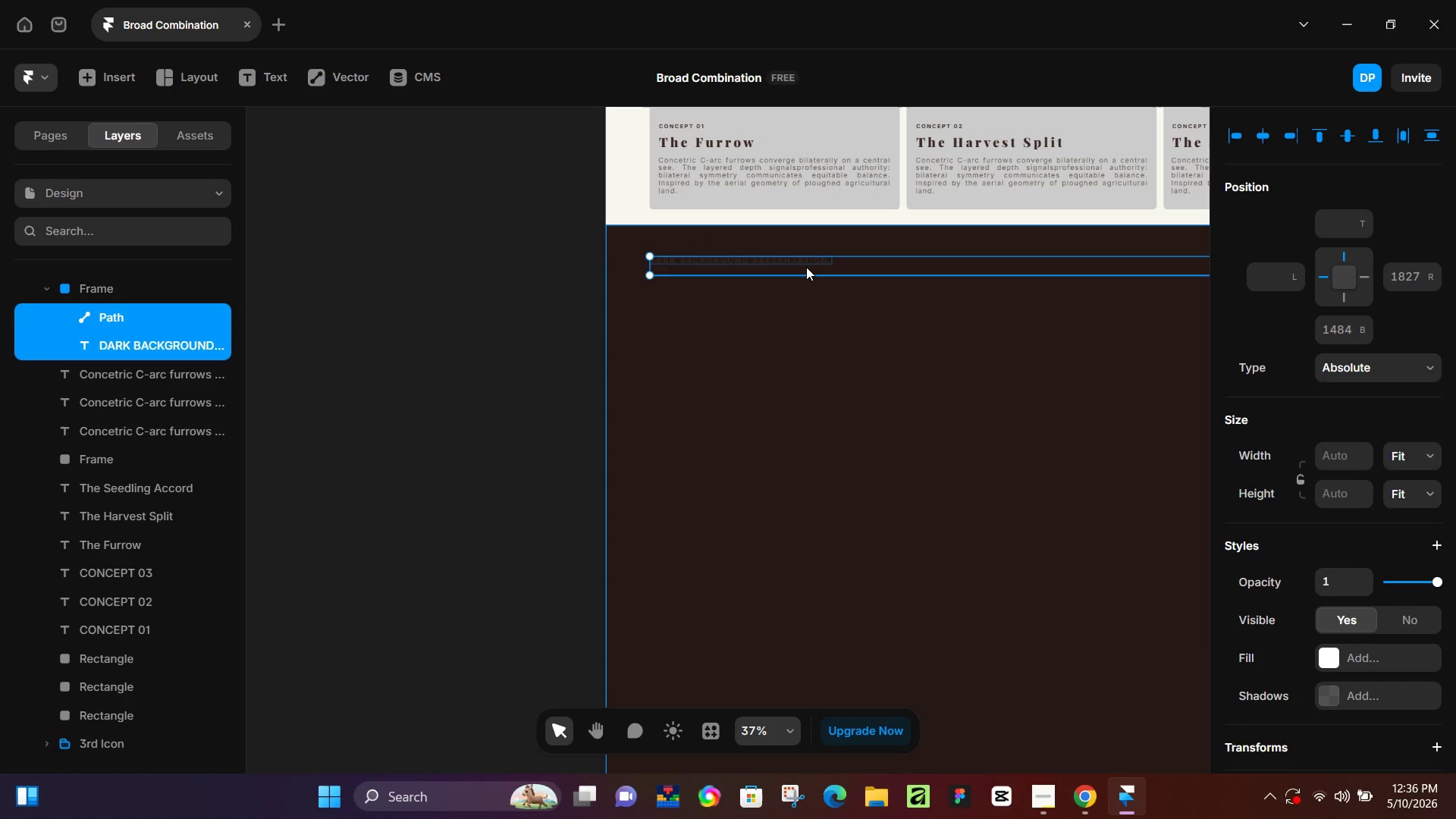 
left_click([806, 267])
 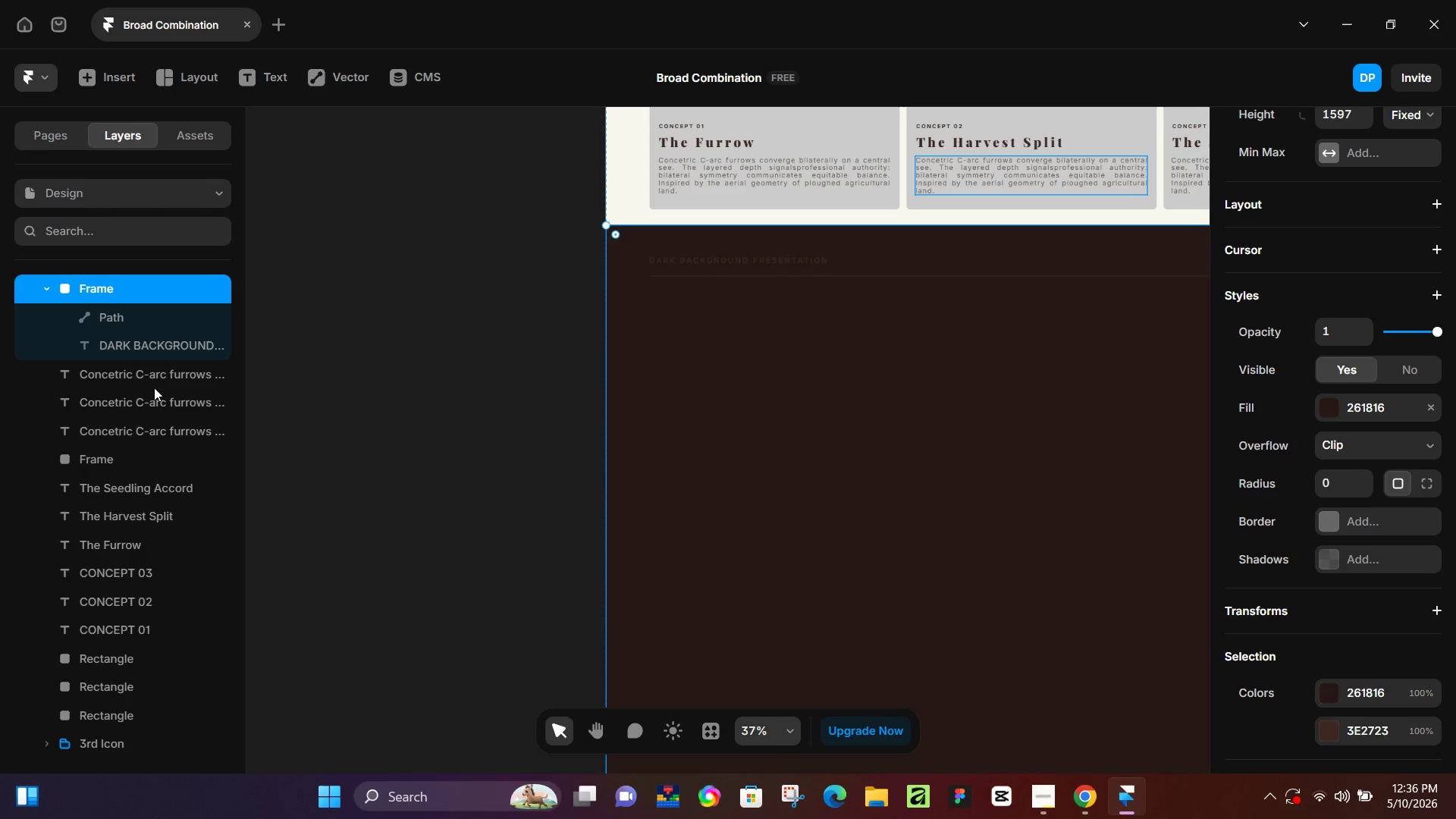 
left_click([125, 330])
 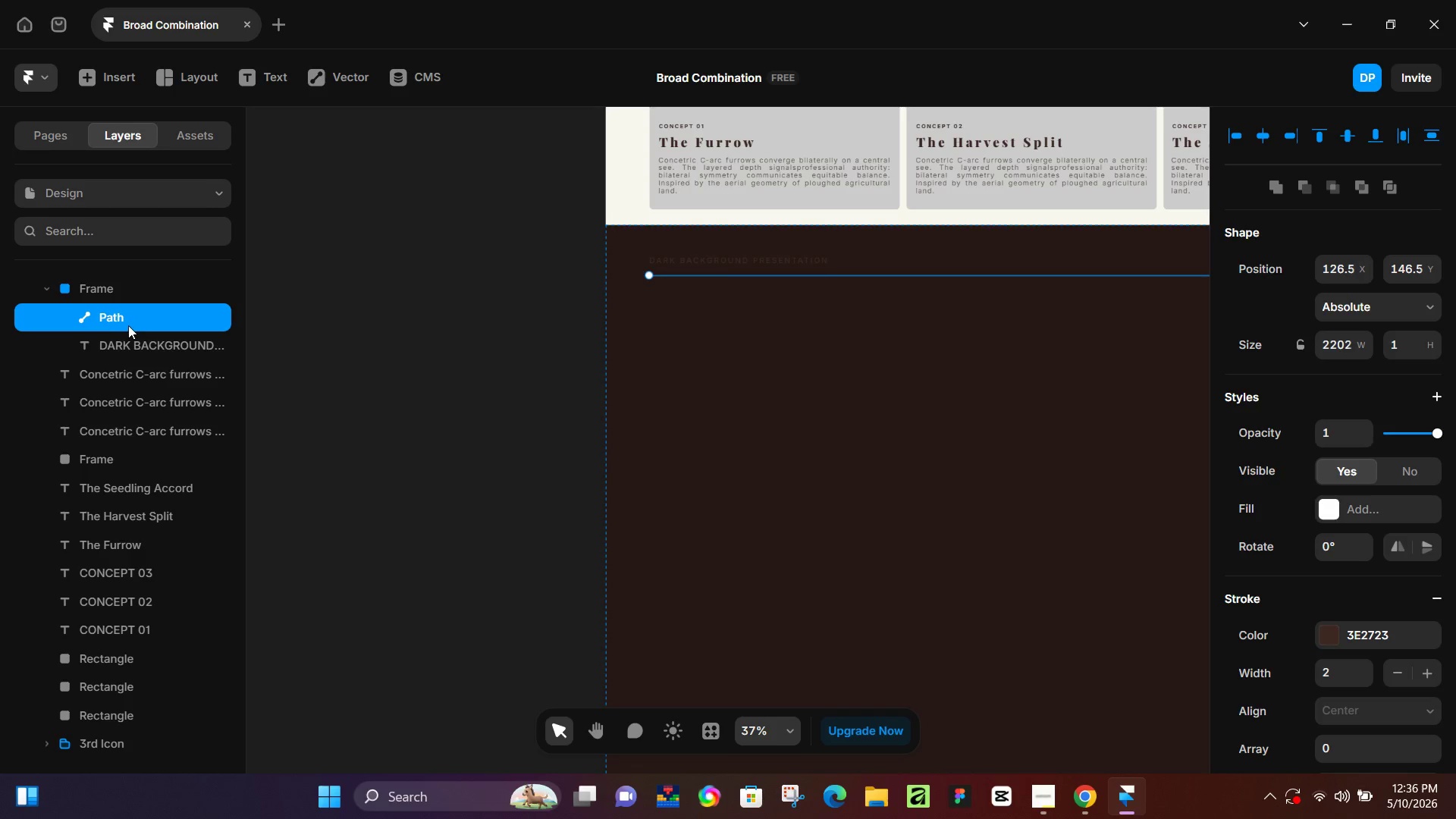 
hold_key(key=ShiftLeft, duration=0.47)
left_click([128, 346])
 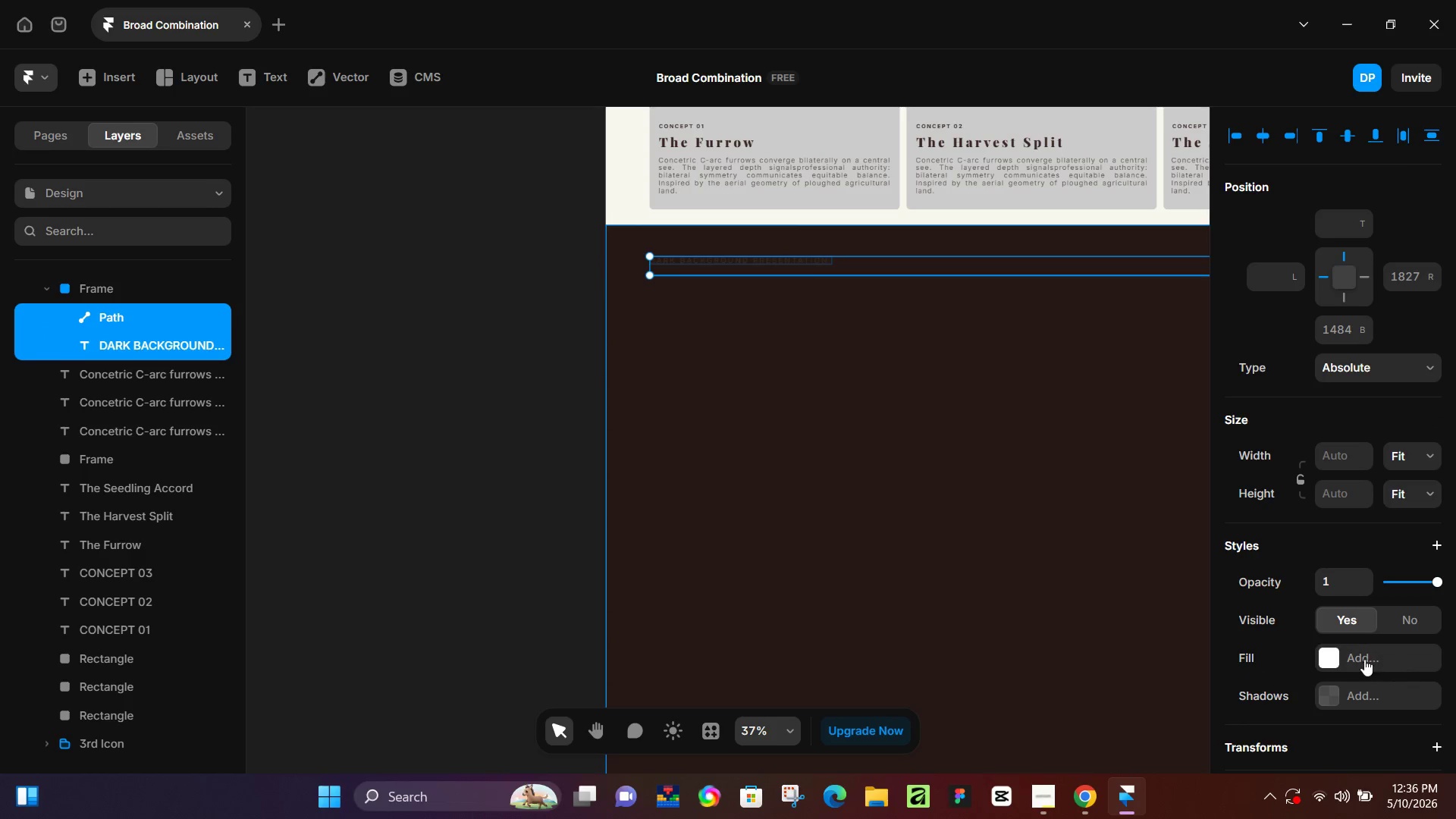 
left_click([1326, 657])
 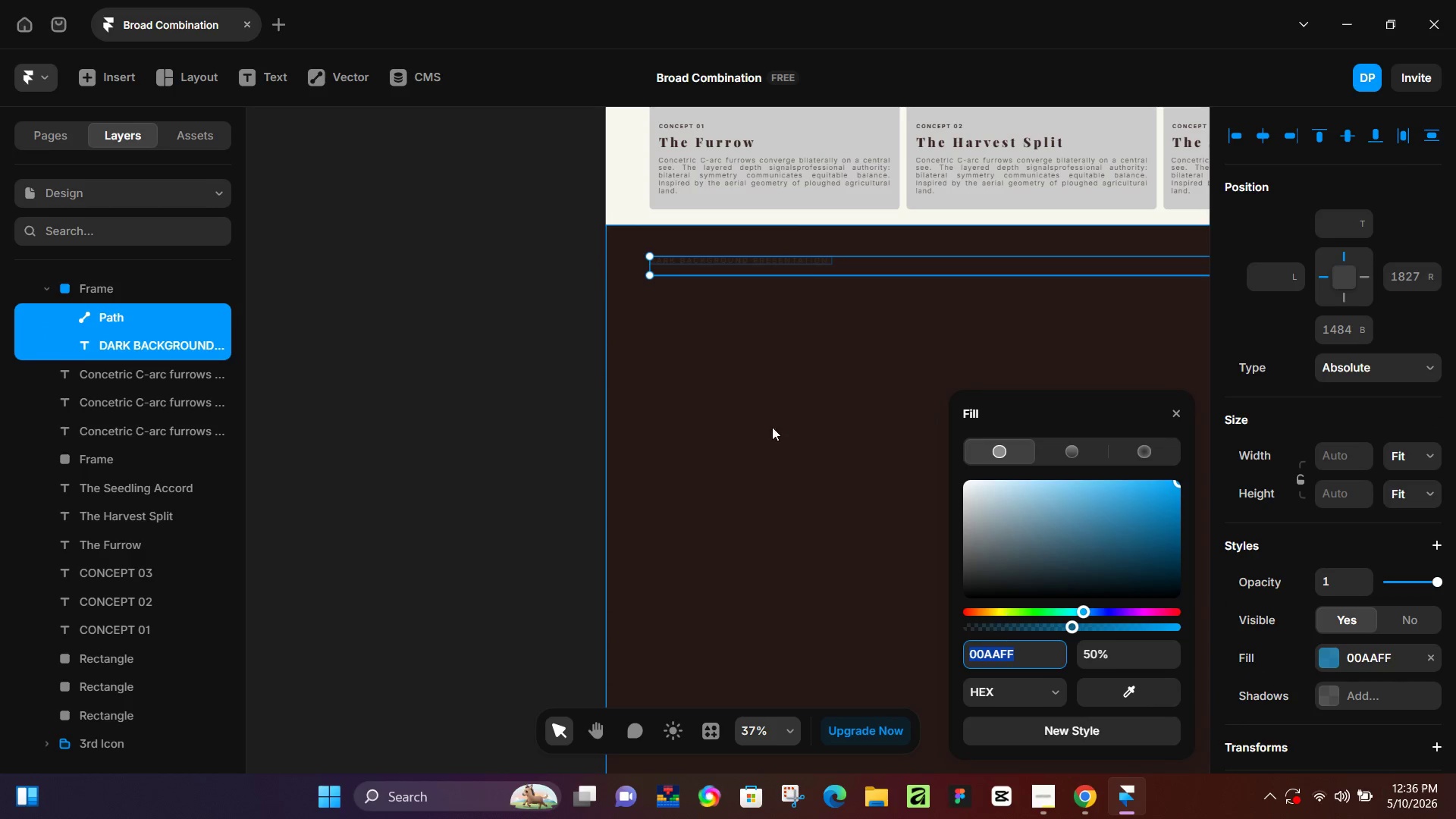 
scroll: coordinate [641, 217], scroll_direction: up, amount: 7.0
 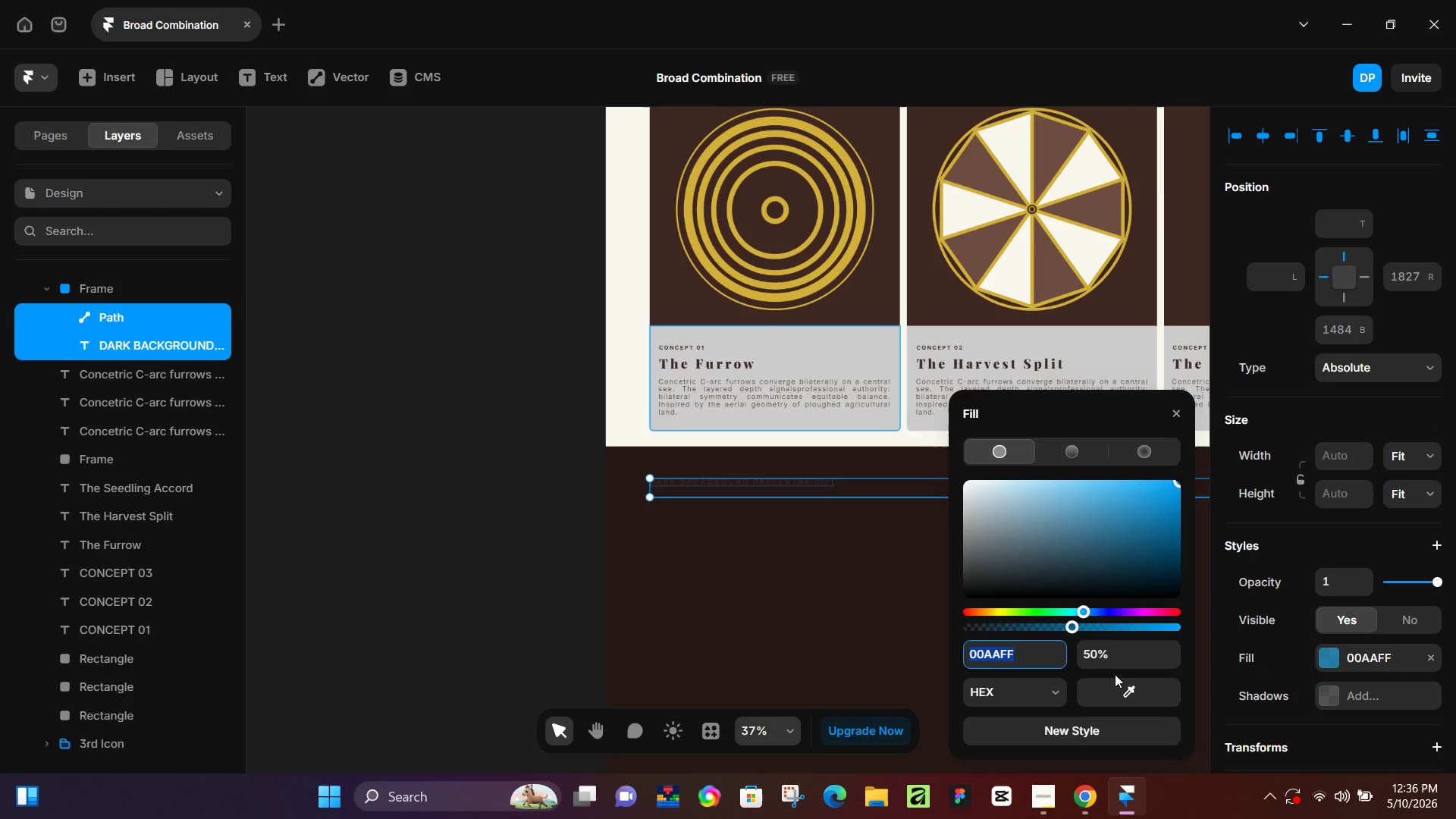 
left_click_drag(start_coordinate=[1116, 686], to_coordinate=[848, 255])
 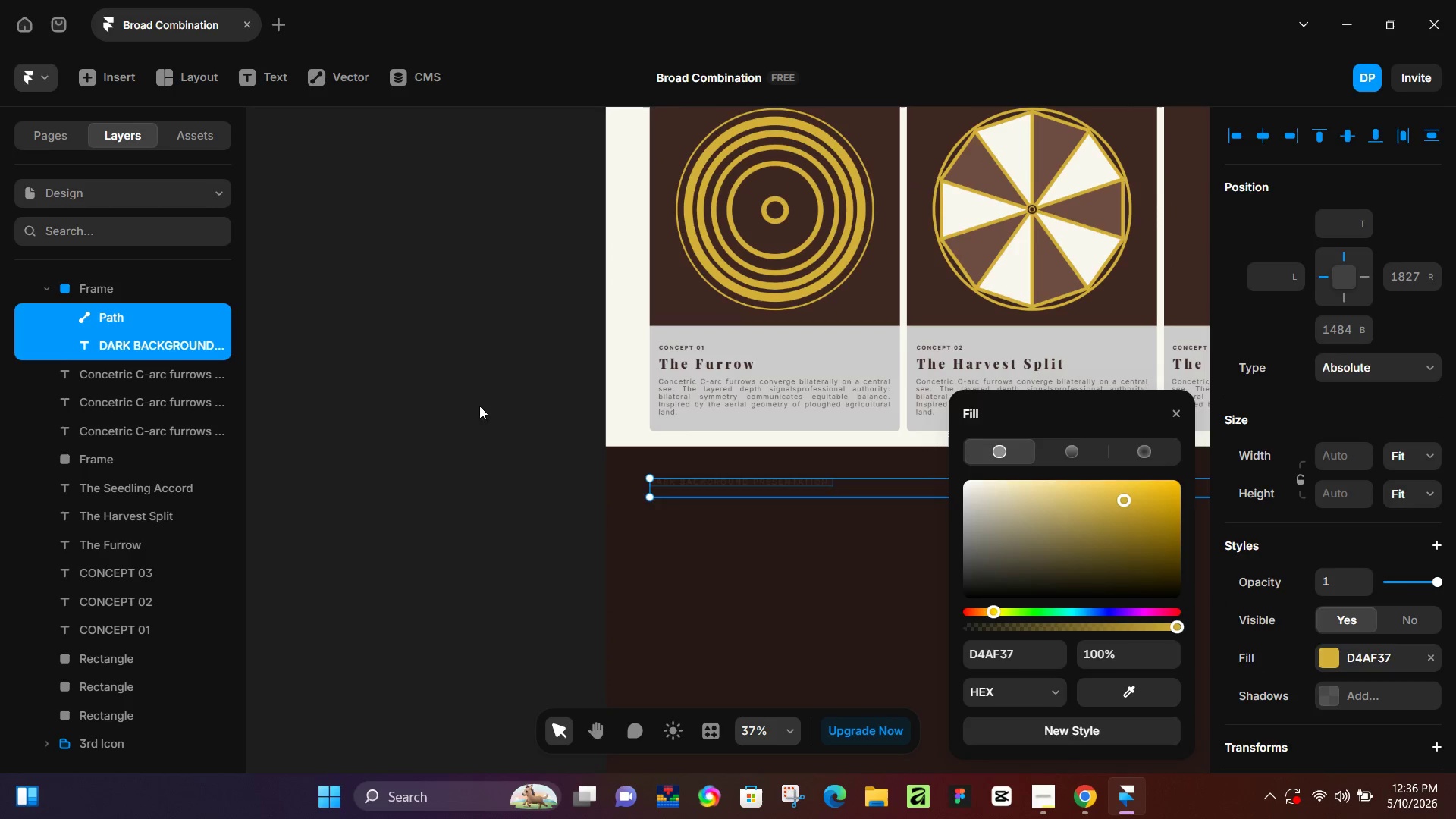 
left_click([465, 425])
 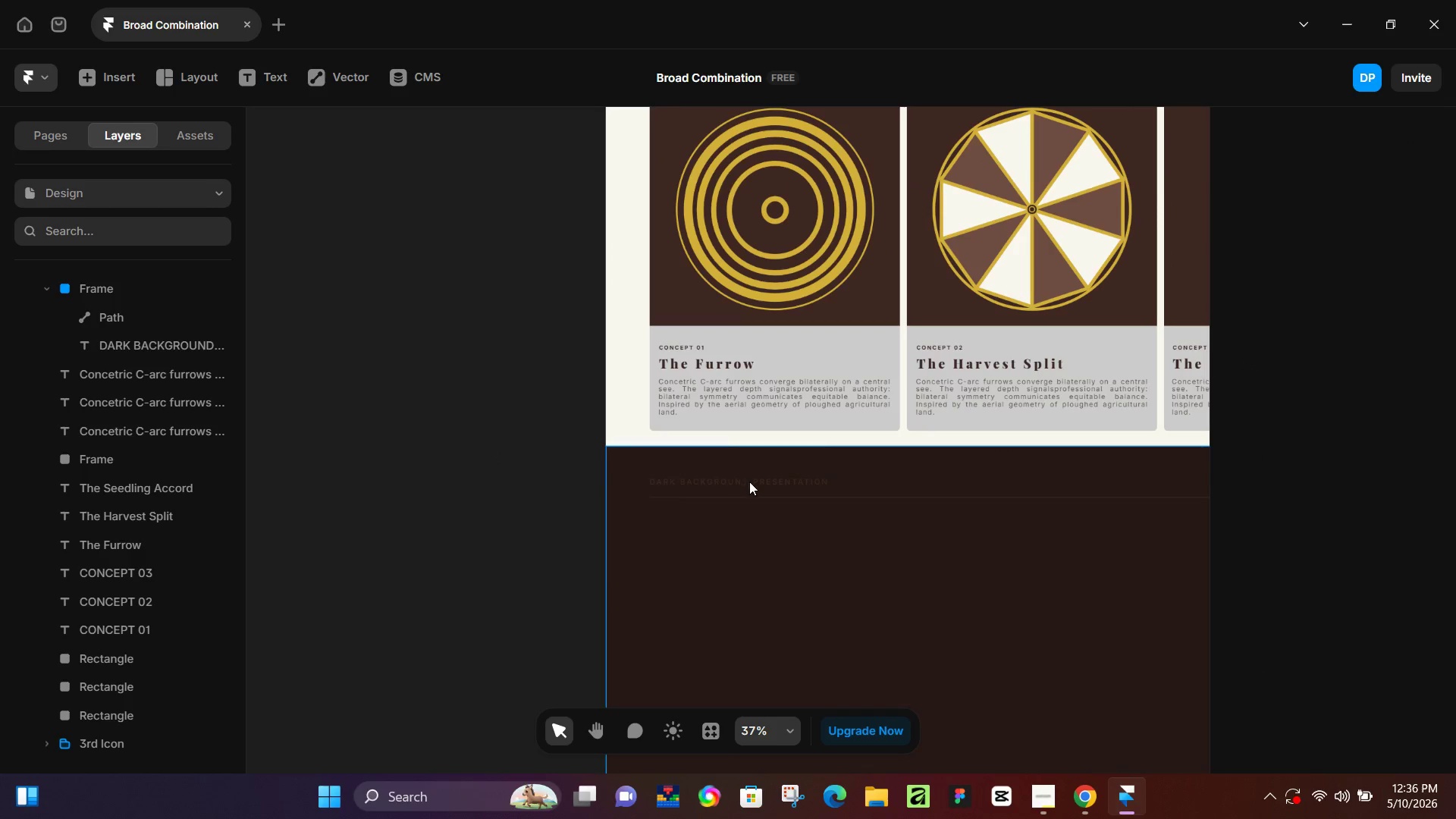 
left_click([755, 488])
 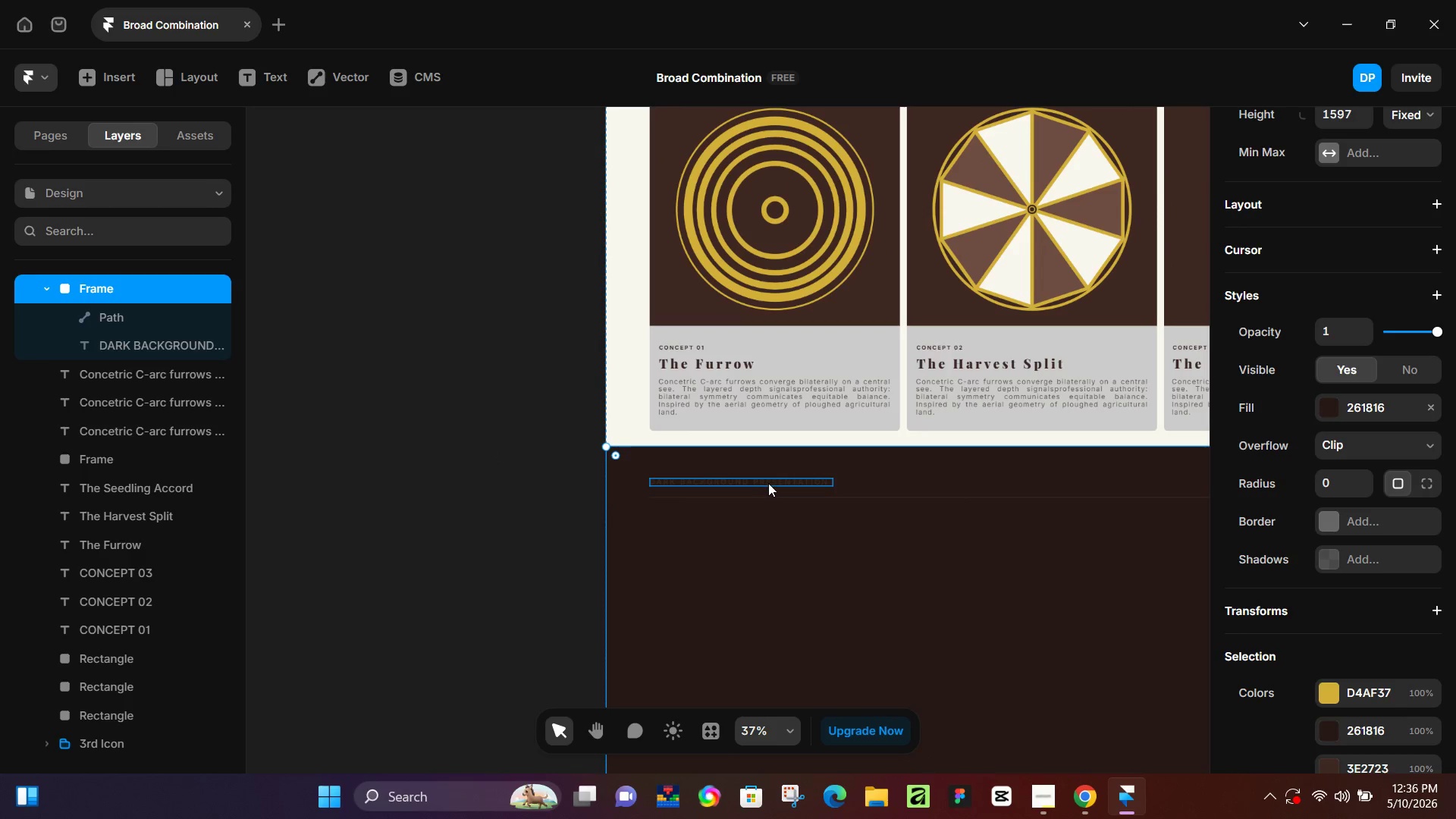 
left_click([770, 482])
 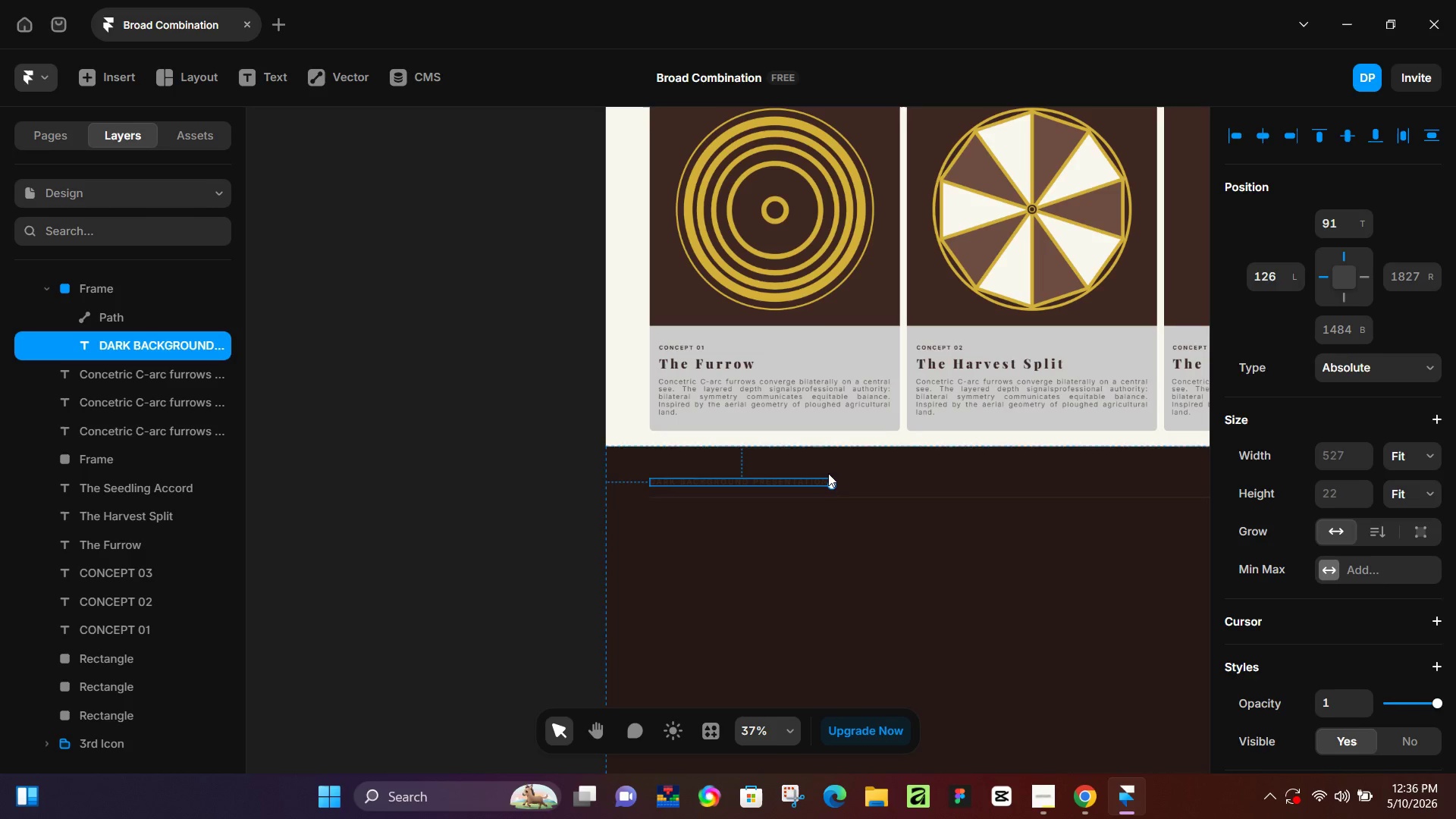 
hold_key(key=ShiftLeft, duration=1.11)
left_click([823, 497])
 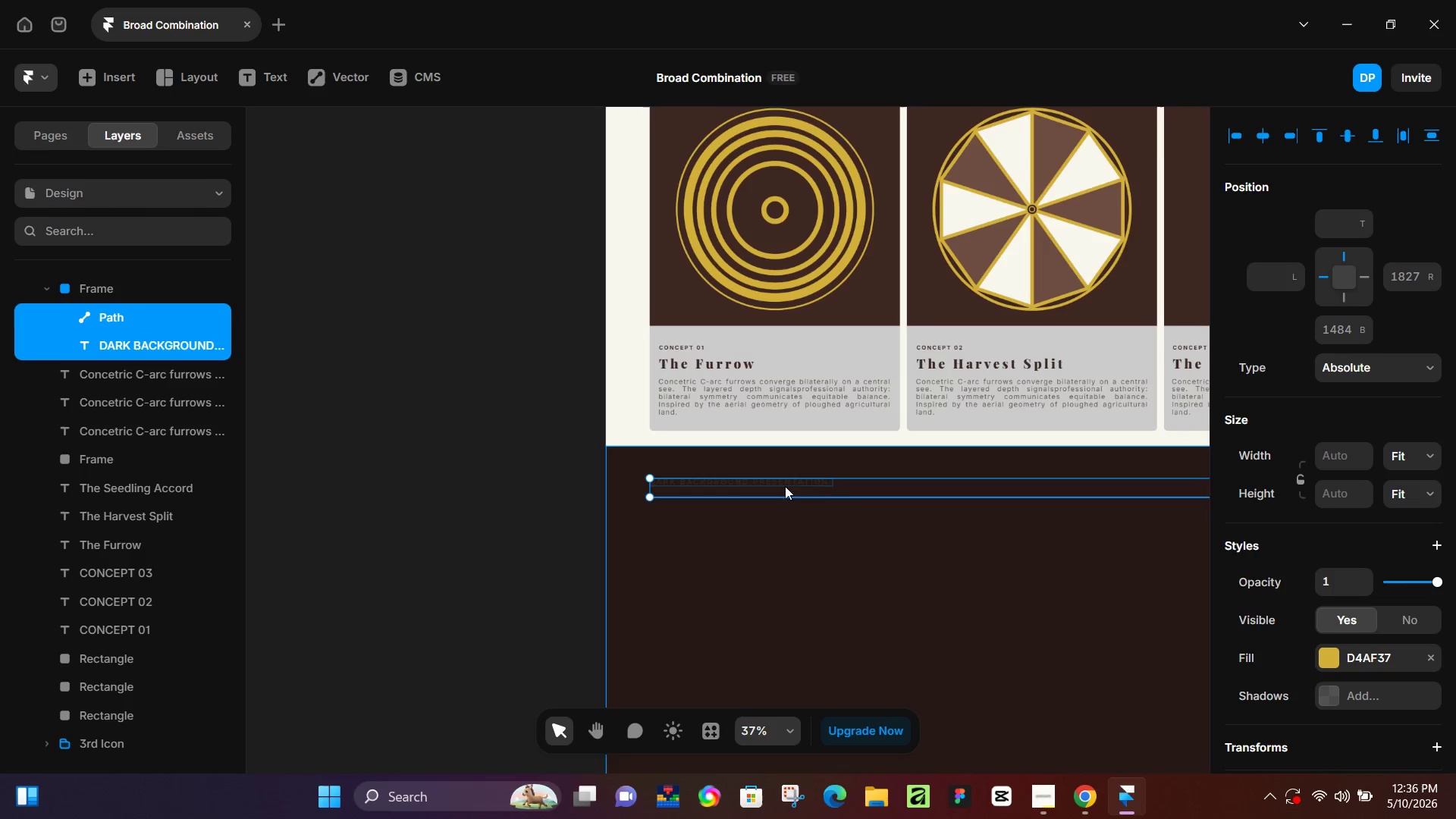 
hold_key(key=ControlLeft, duration=1.19)
scroll: coordinate [761, 483], scroll_direction: up, amount: 6.0
 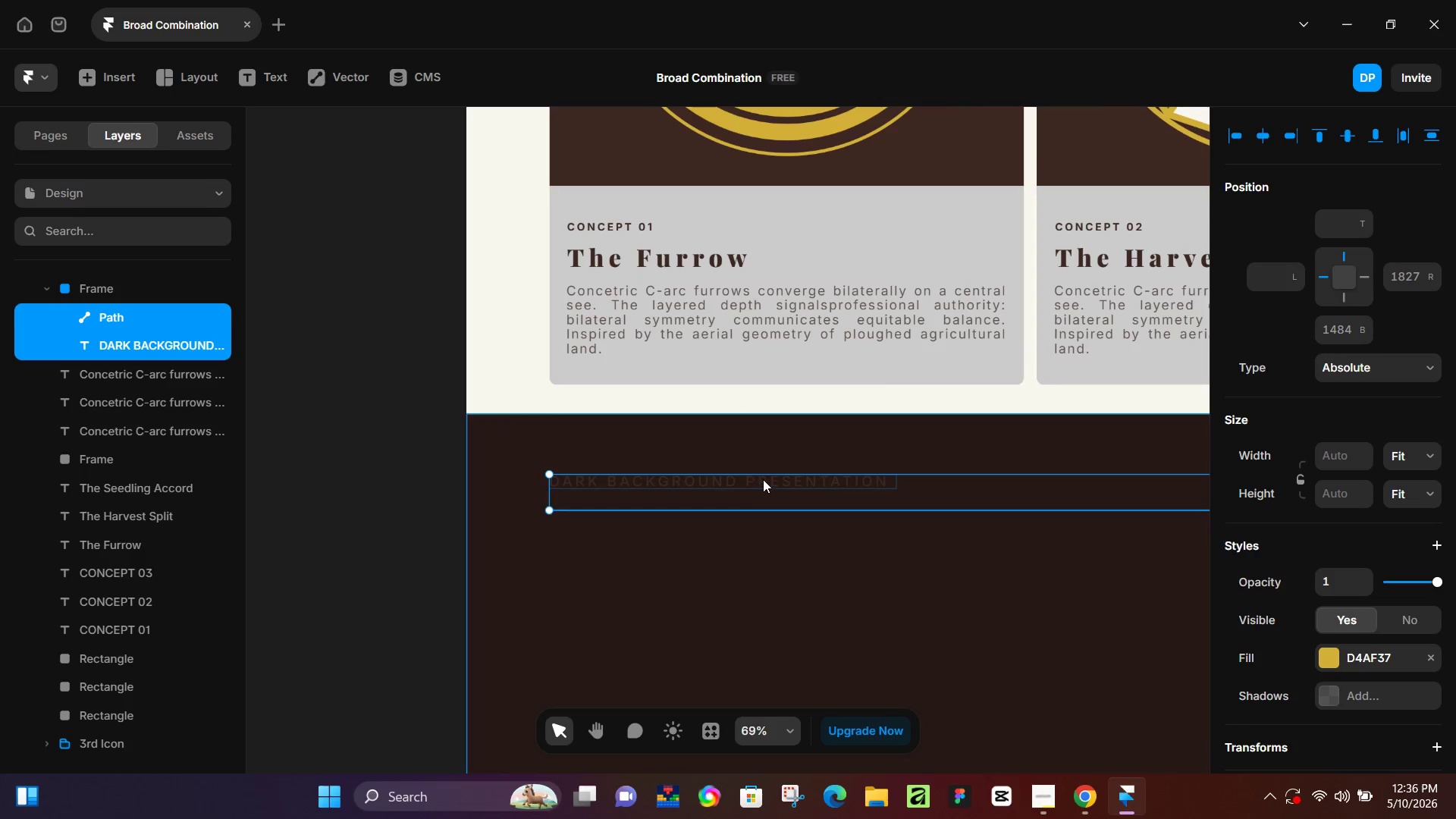 
scroll: coordinate [763, 479], scroll_direction: down, amount: 5.0
 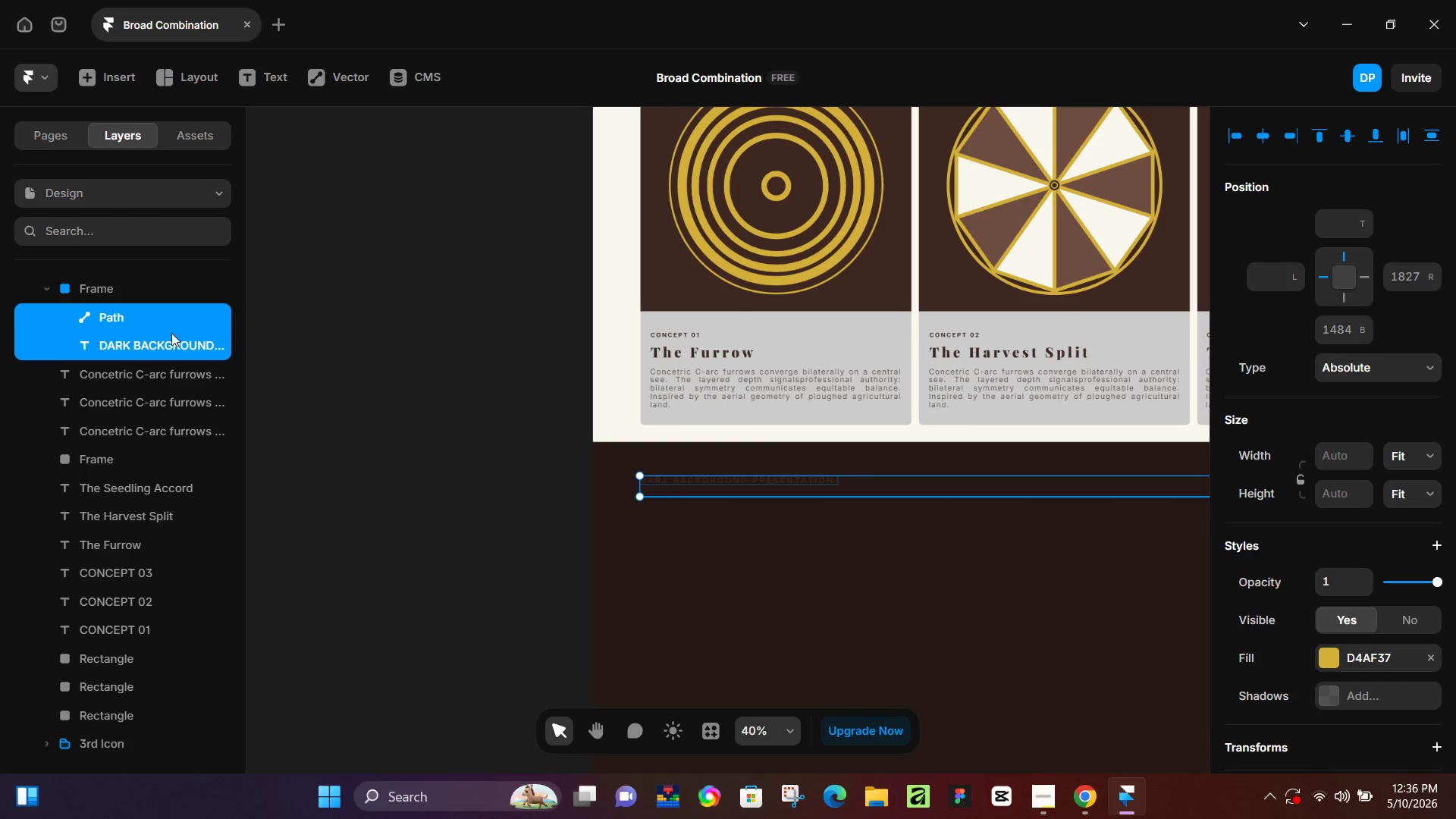 
left_click([447, 474])
 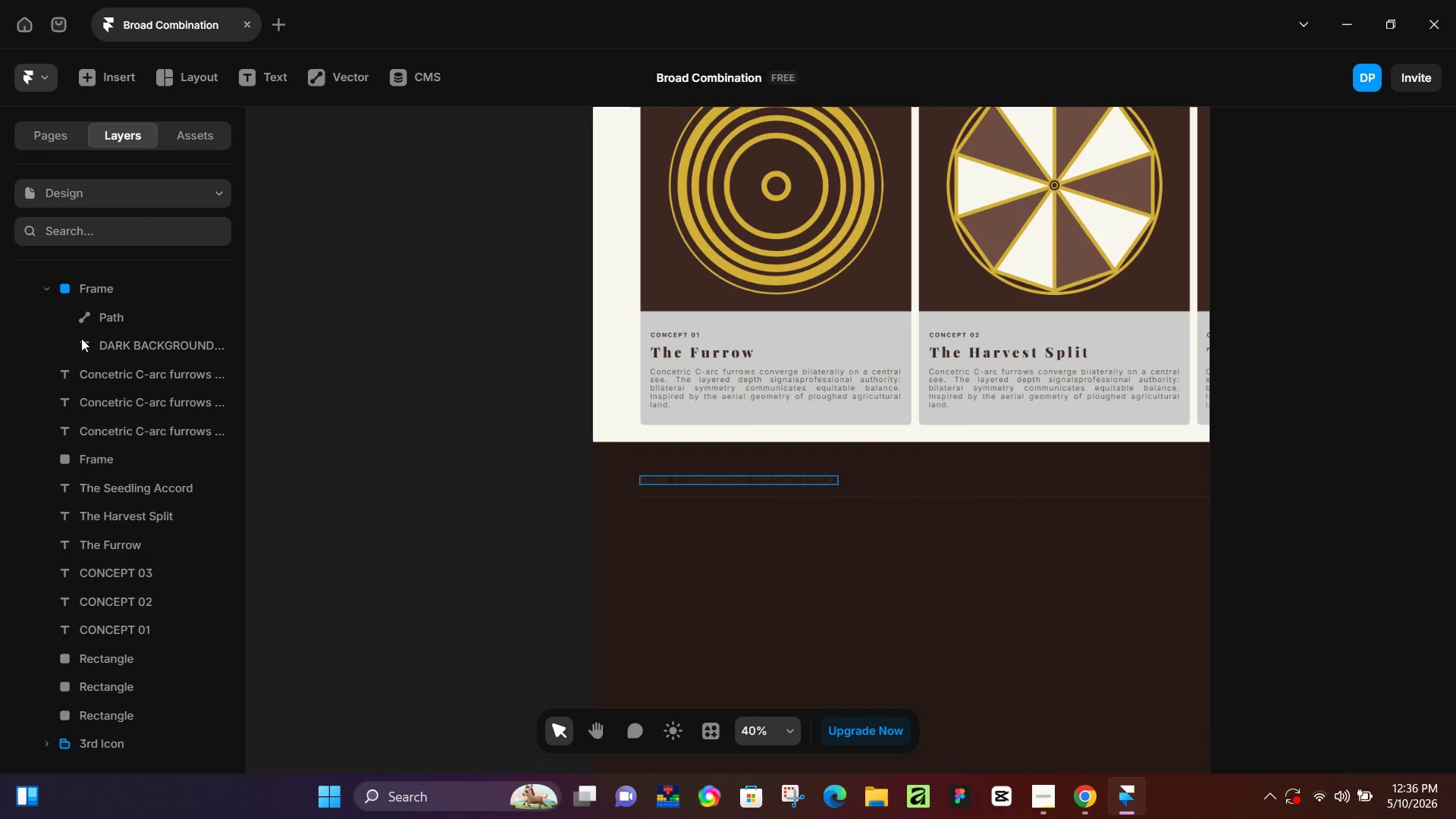 
left_click([102, 342])
 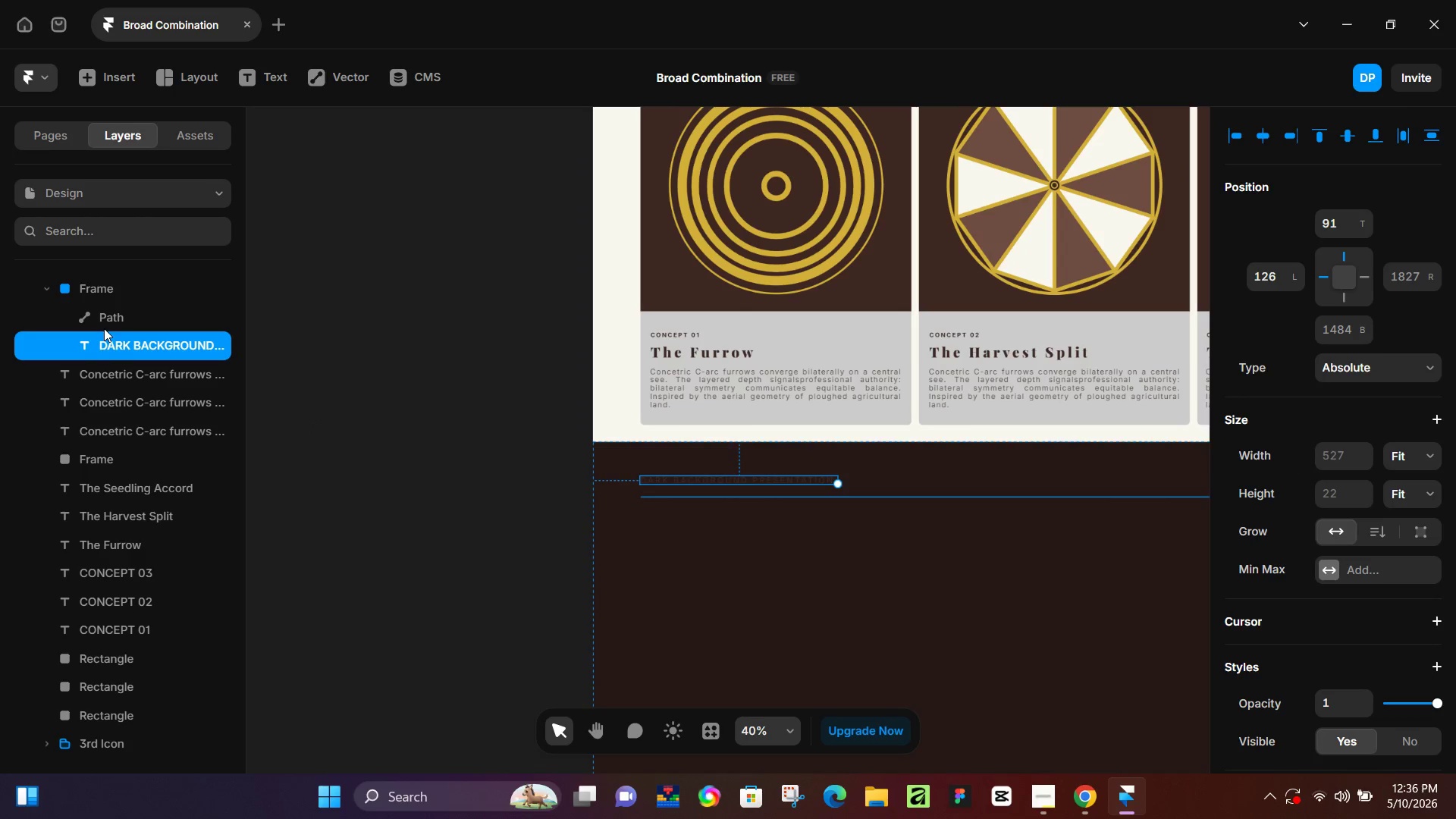 
left_click([104, 326])
 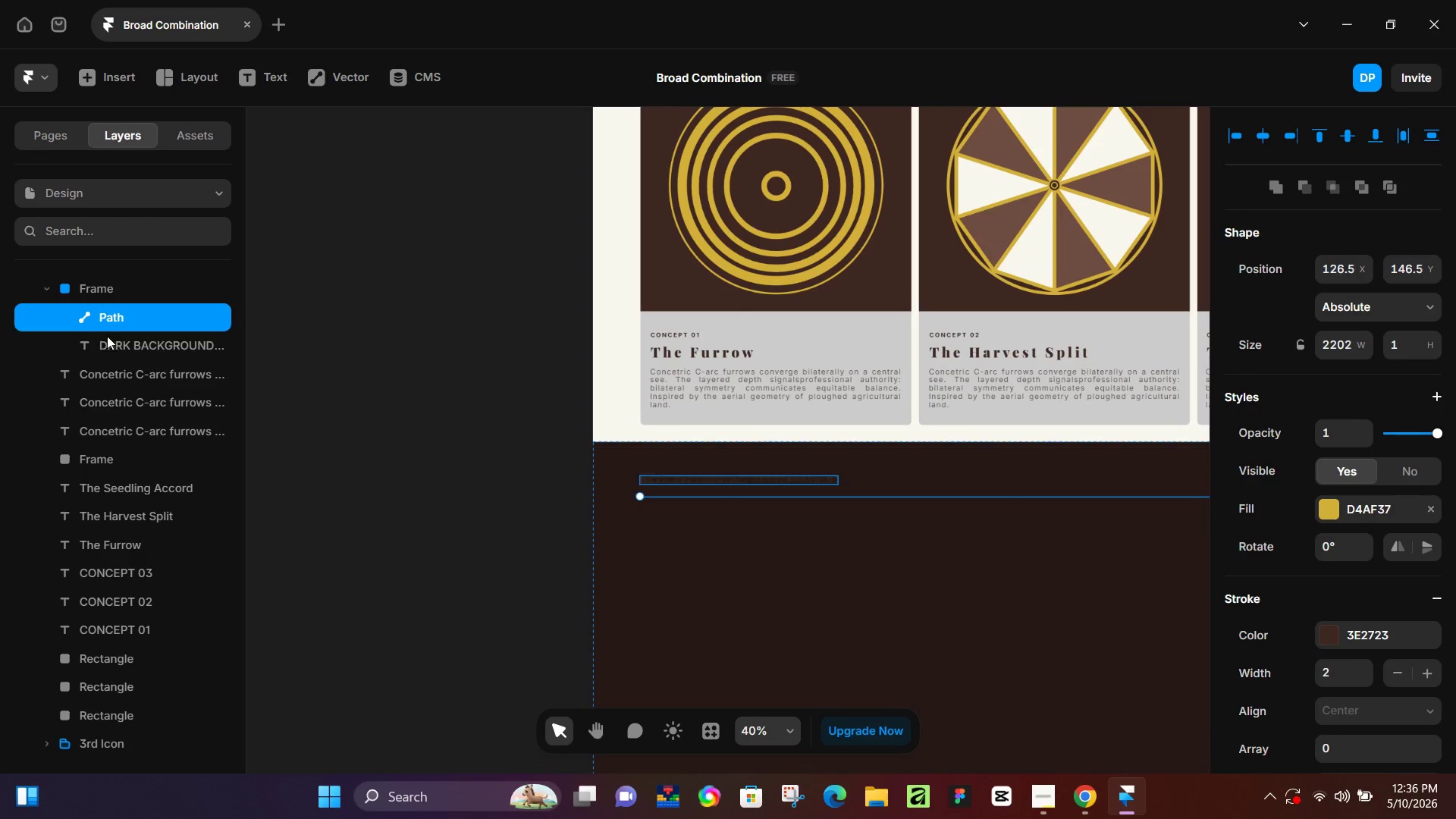 
hold_key(key=ShiftLeft, duration=0.42)
left_click([108, 336])
 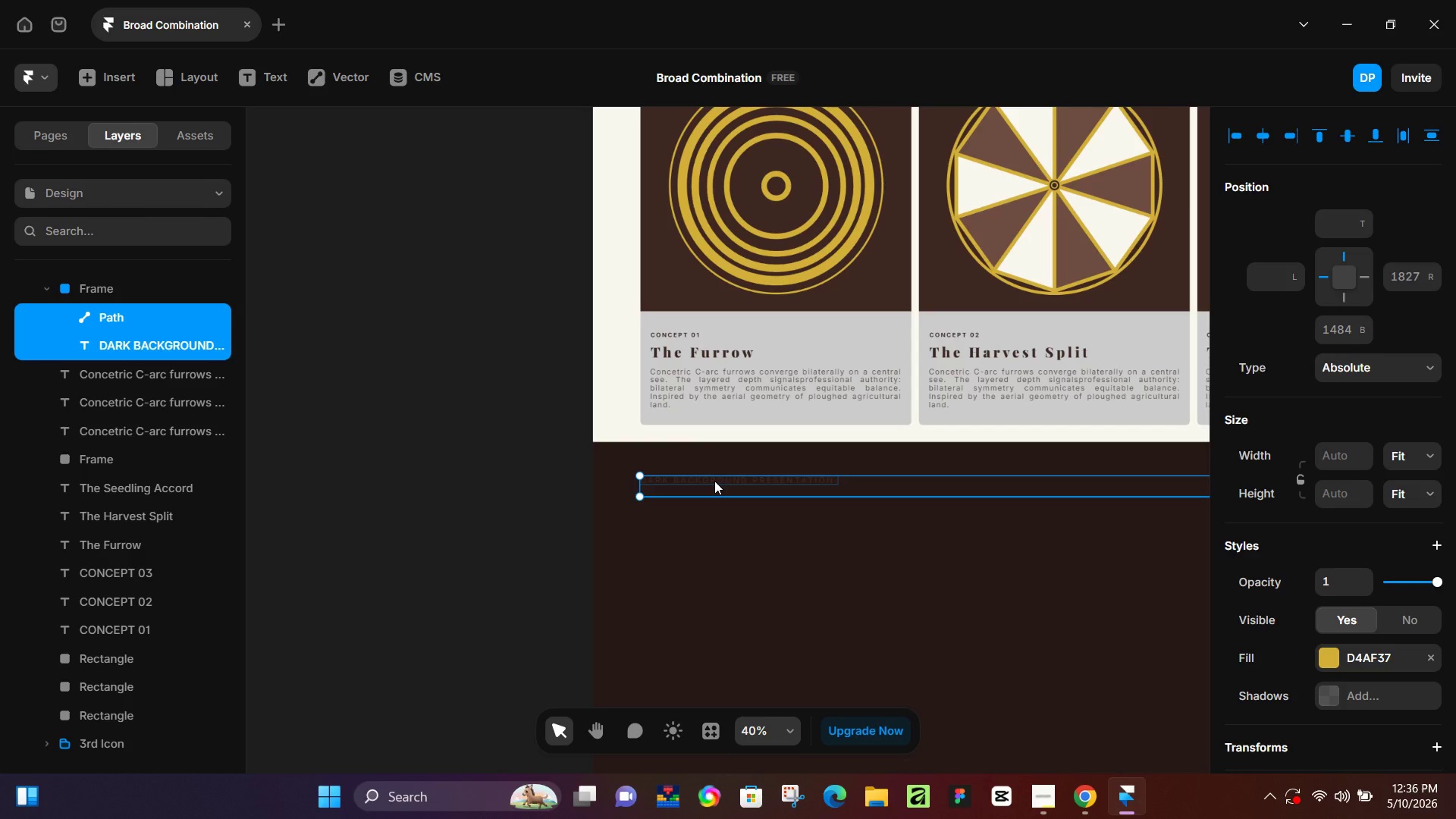 
left_click_drag(start_coordinate=[714, 481], to_coordinate=[304, 453])
 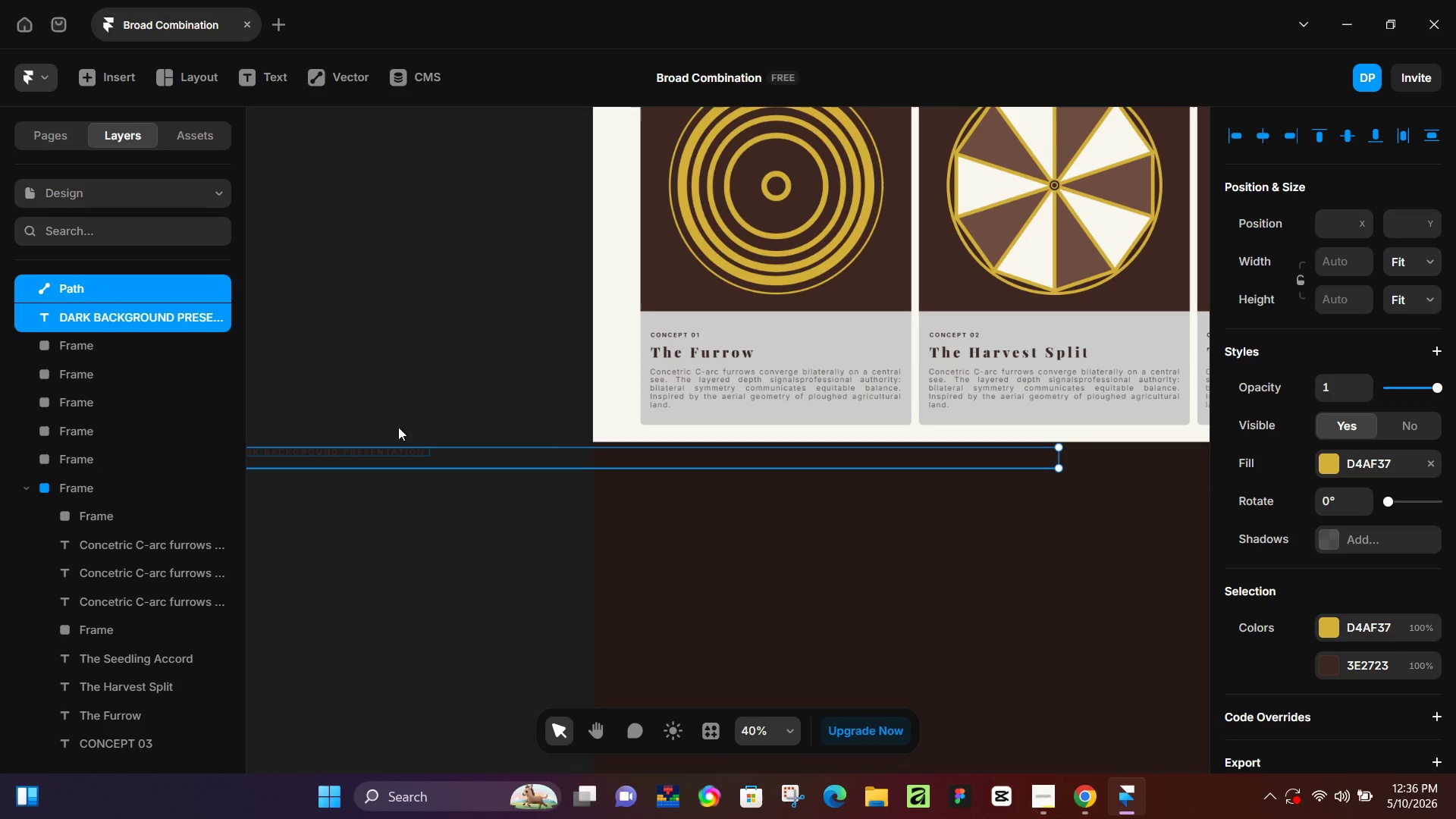 
hold_key(key=Space, duration=0.47)
 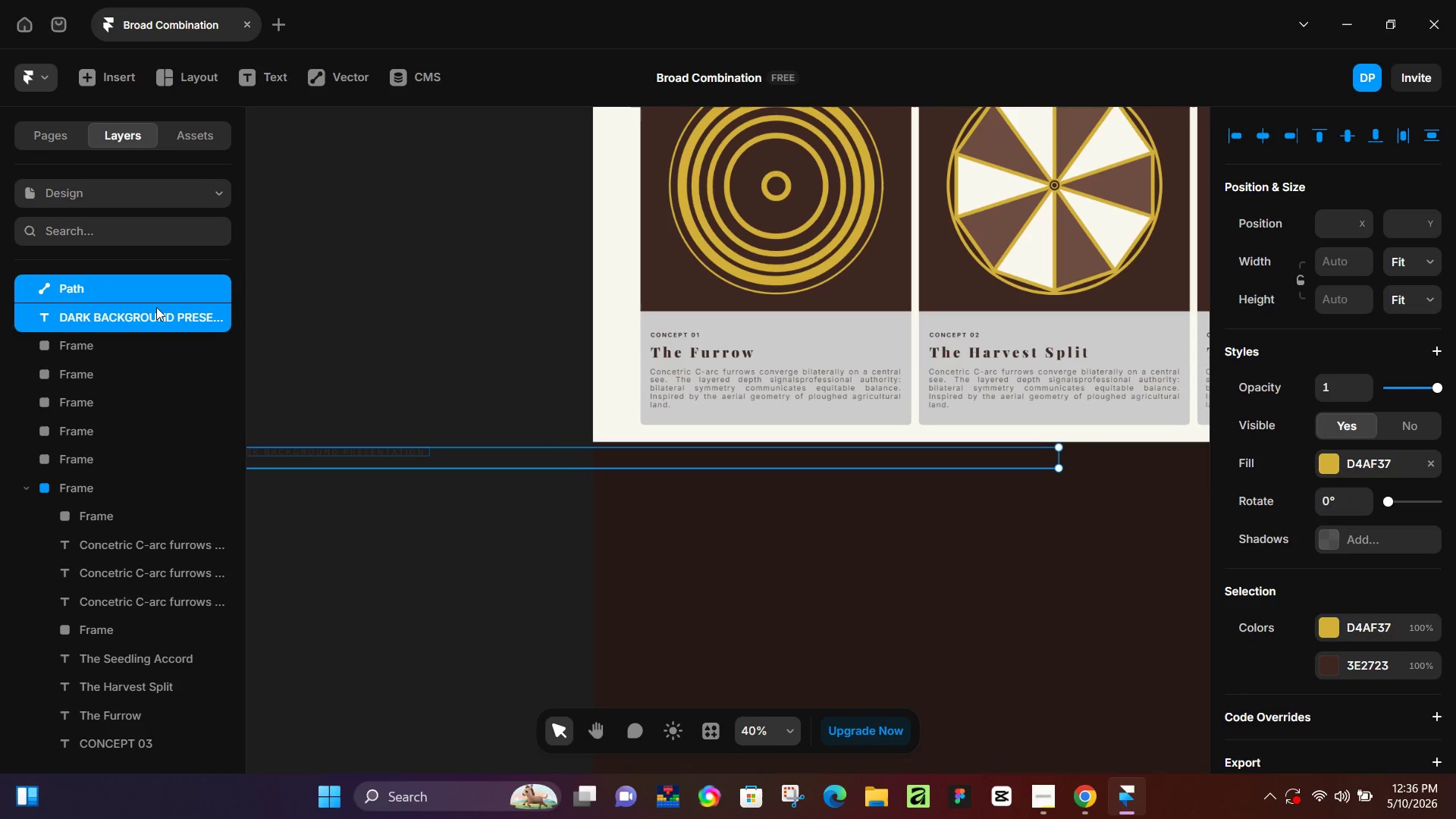 
scroll: coordinate [137, 351], scroll_direction: up, amount: 4.0
 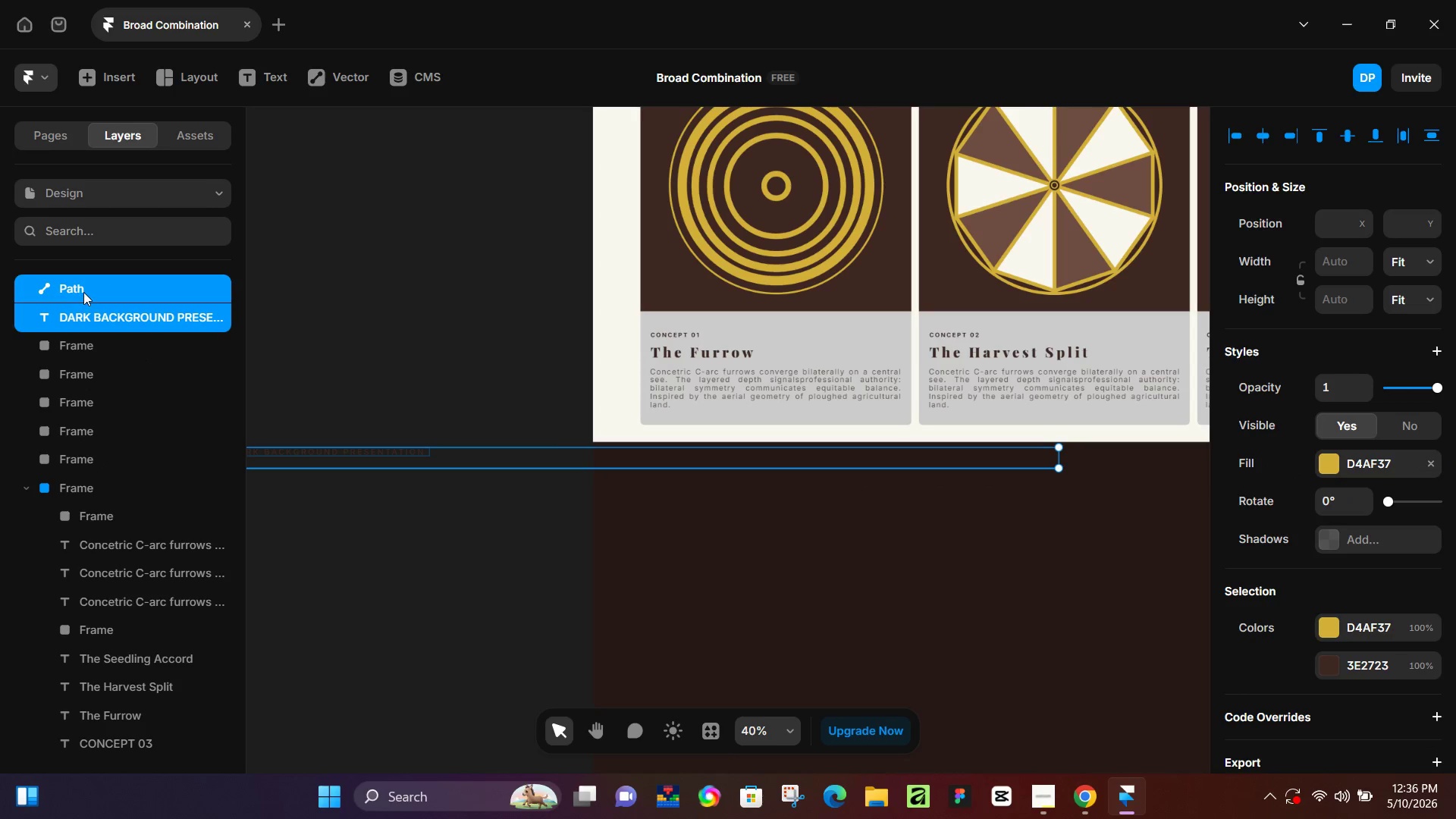 
left_click_drag(start_coordinate=[83, 292], to_coordinate=[116, 301])
 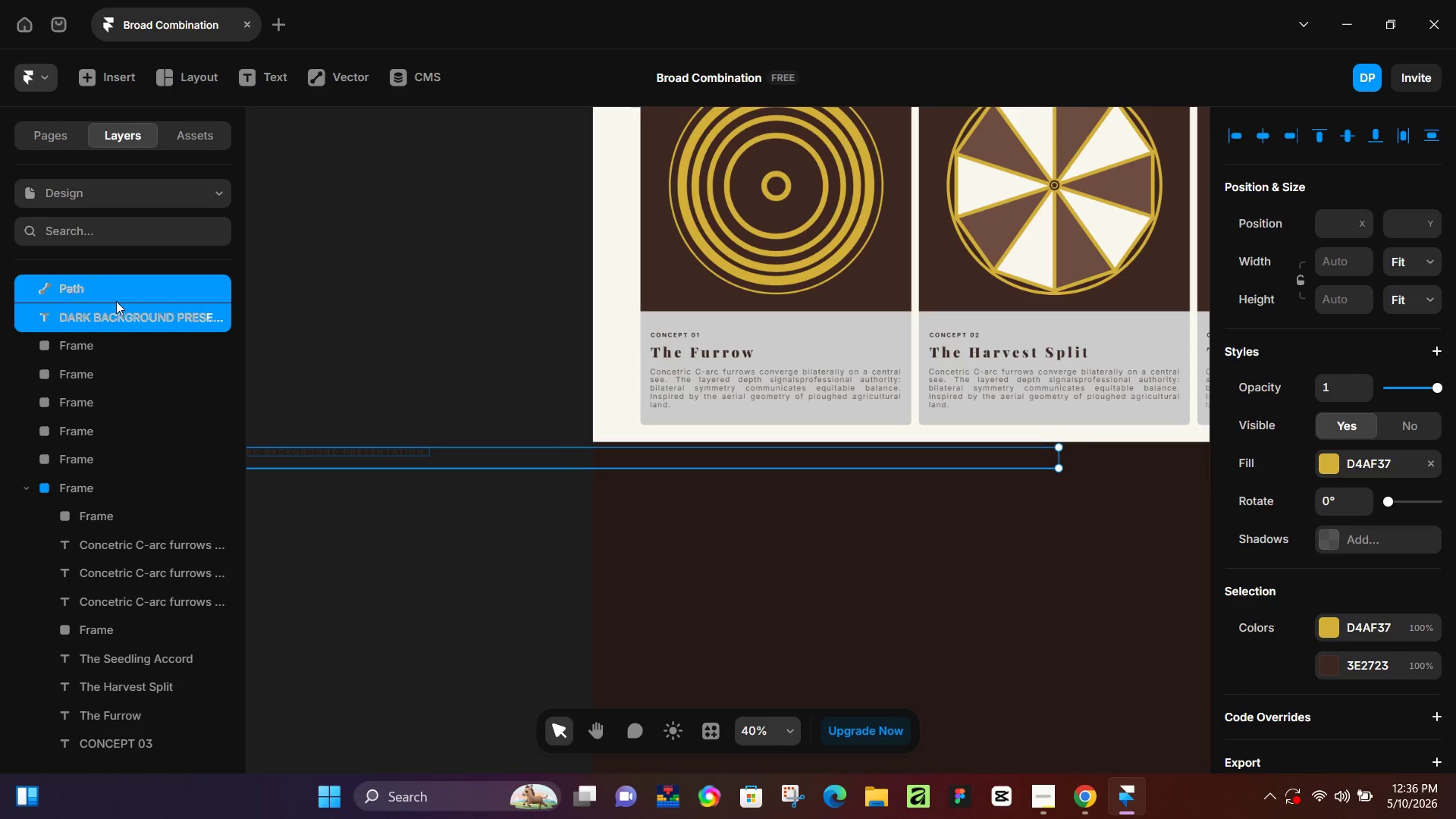 
key(Control+Z)
 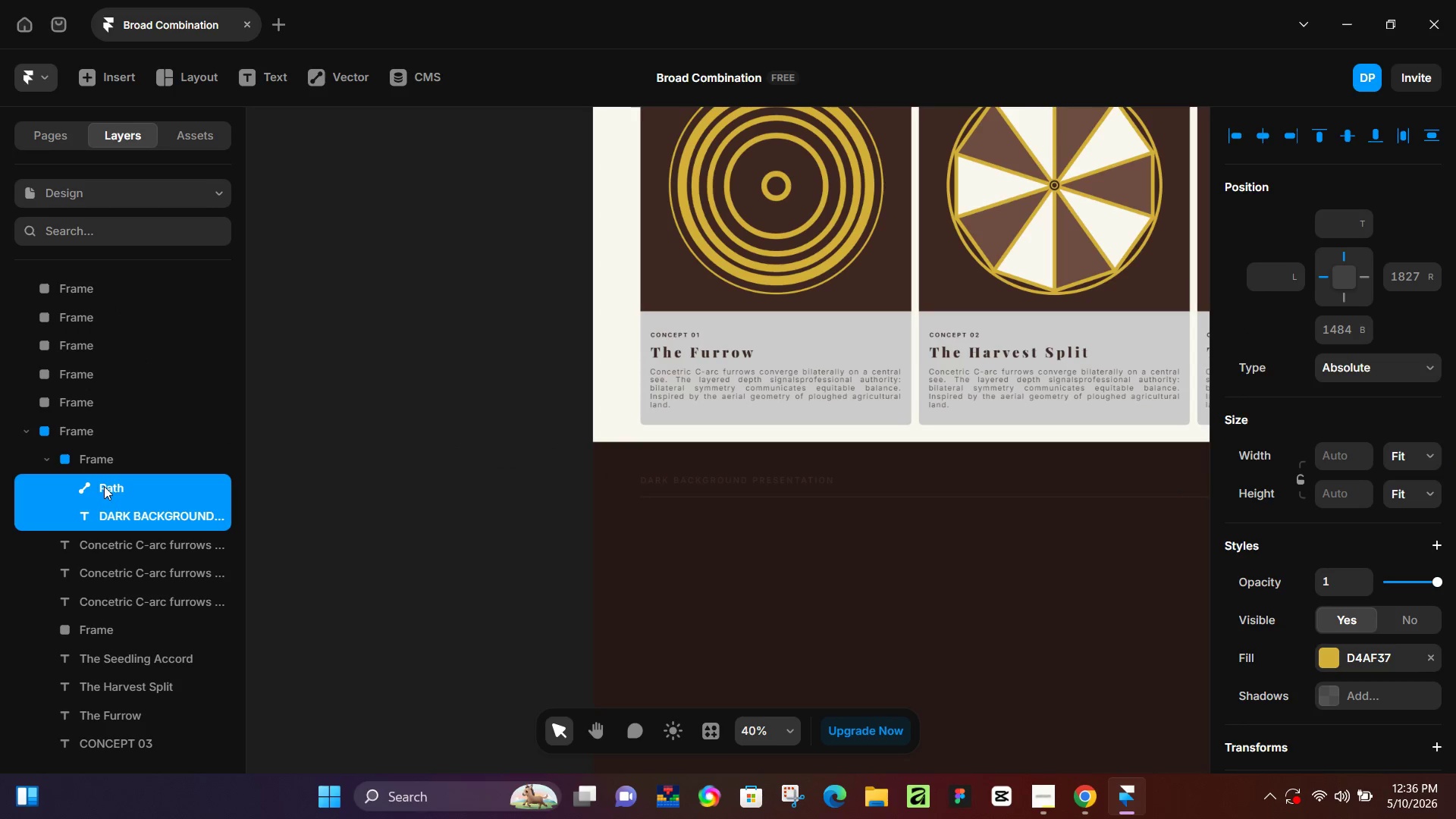 
scroll: coordinate [108, 470], scroll_direction: up, amount: 2.0
 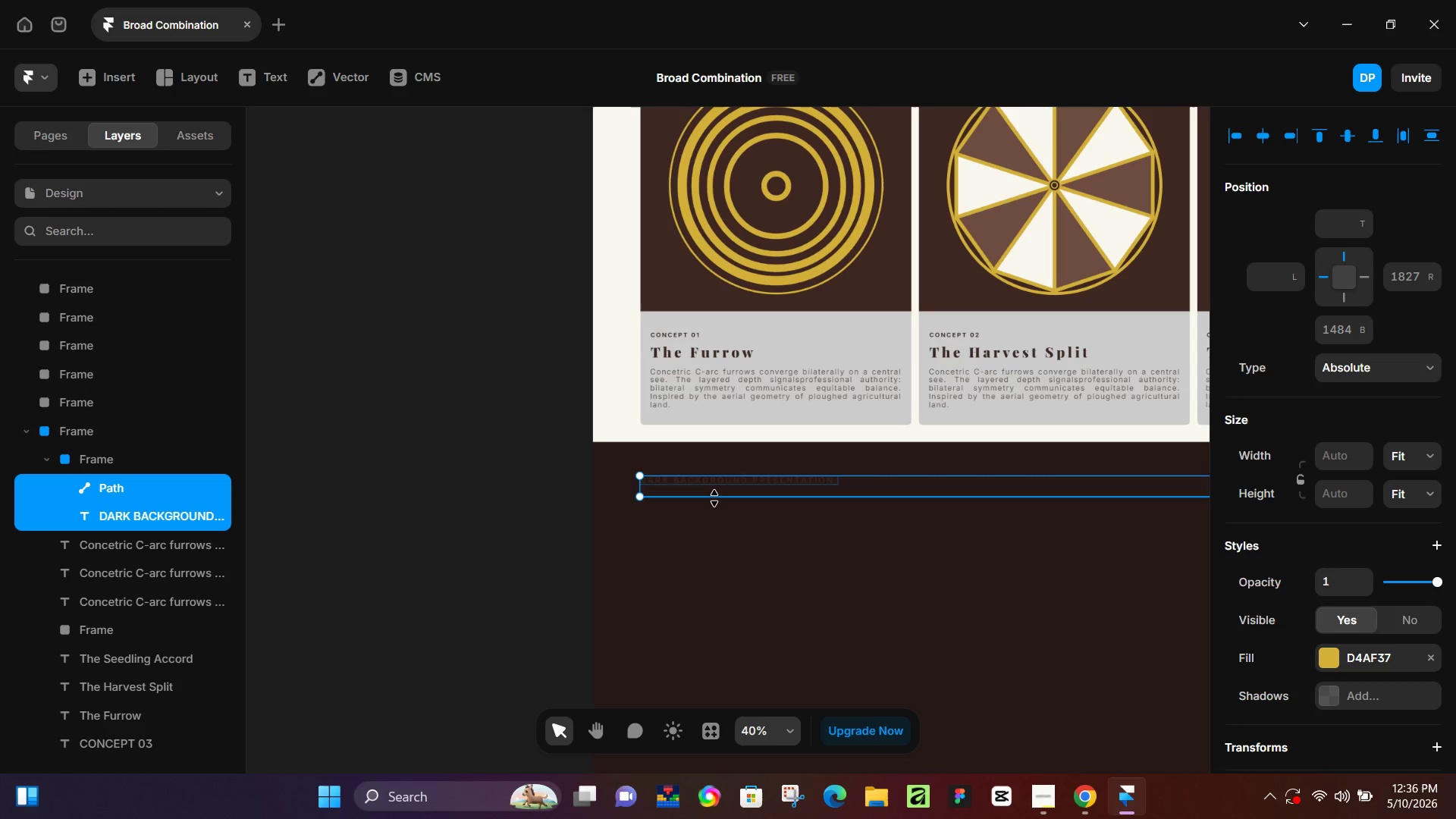 
hold_key(key=ControlLeft, duration=1.12)
scroll: coordinate [714, 498], scroll_direction: up, amount: 7.0
 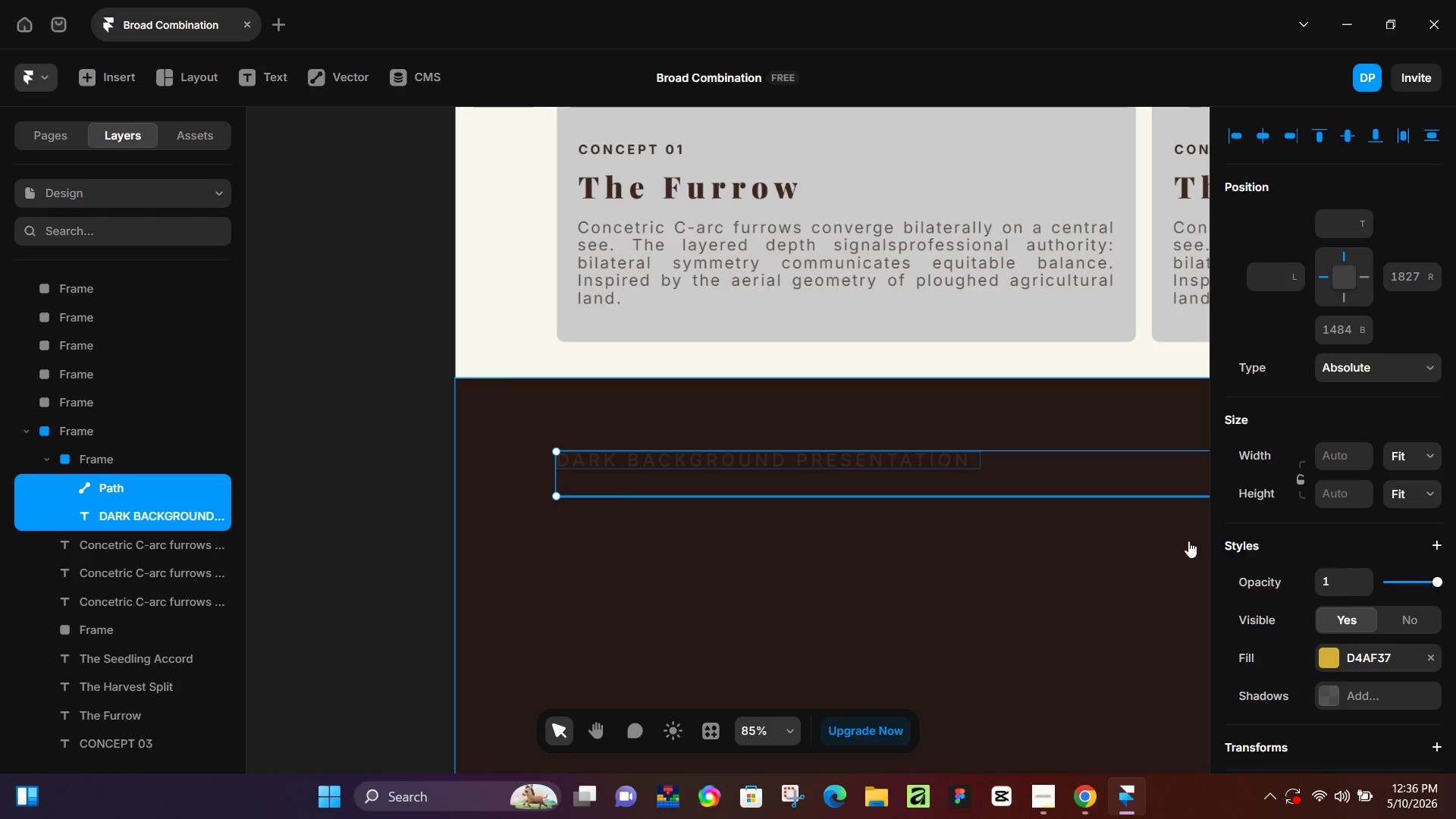 
scroll: coordinate [1333, 599], scroll_direction: down, amount: 6.0
 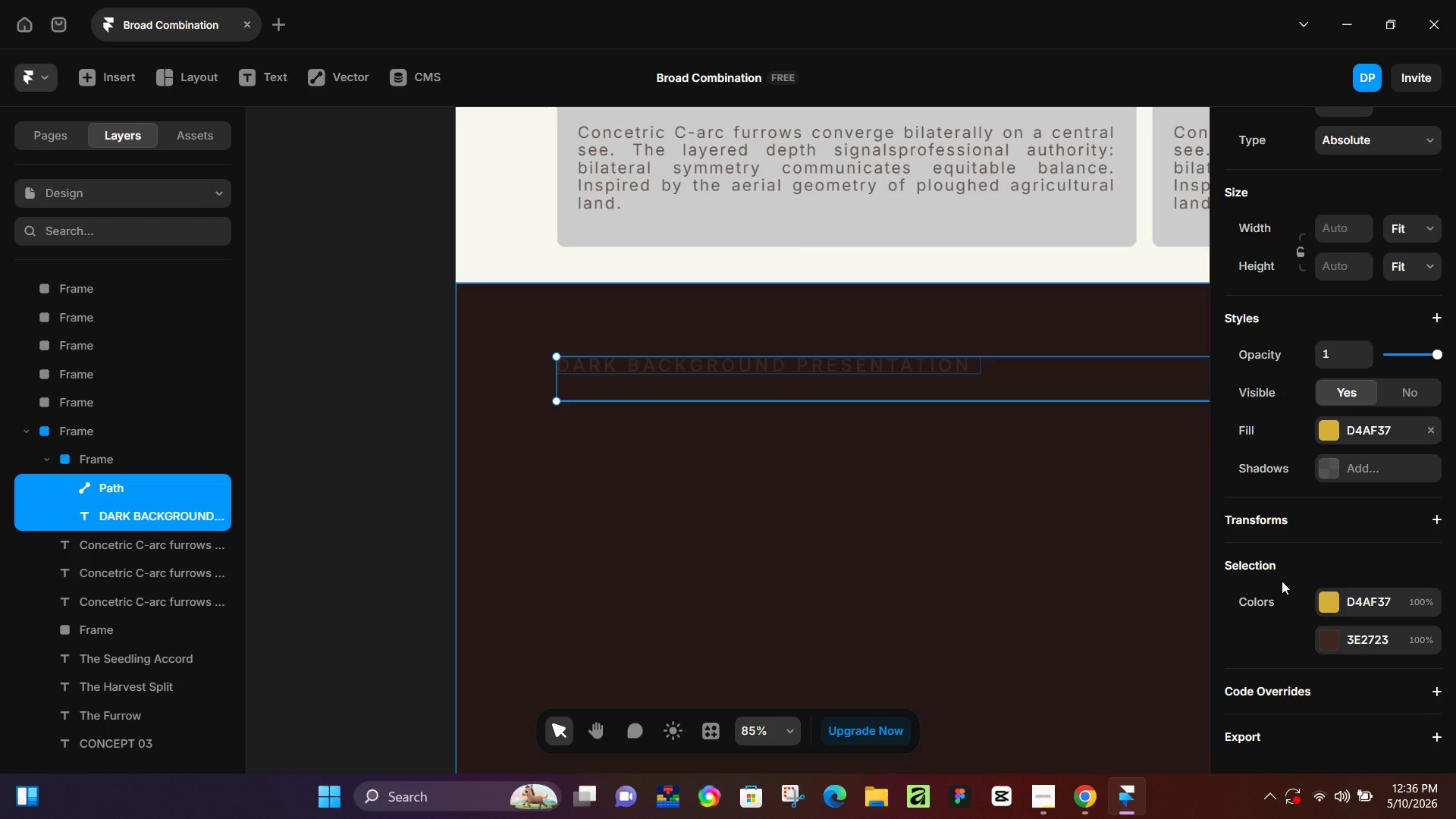 
hold_key(key=ControlLeft, duration=0.72)
 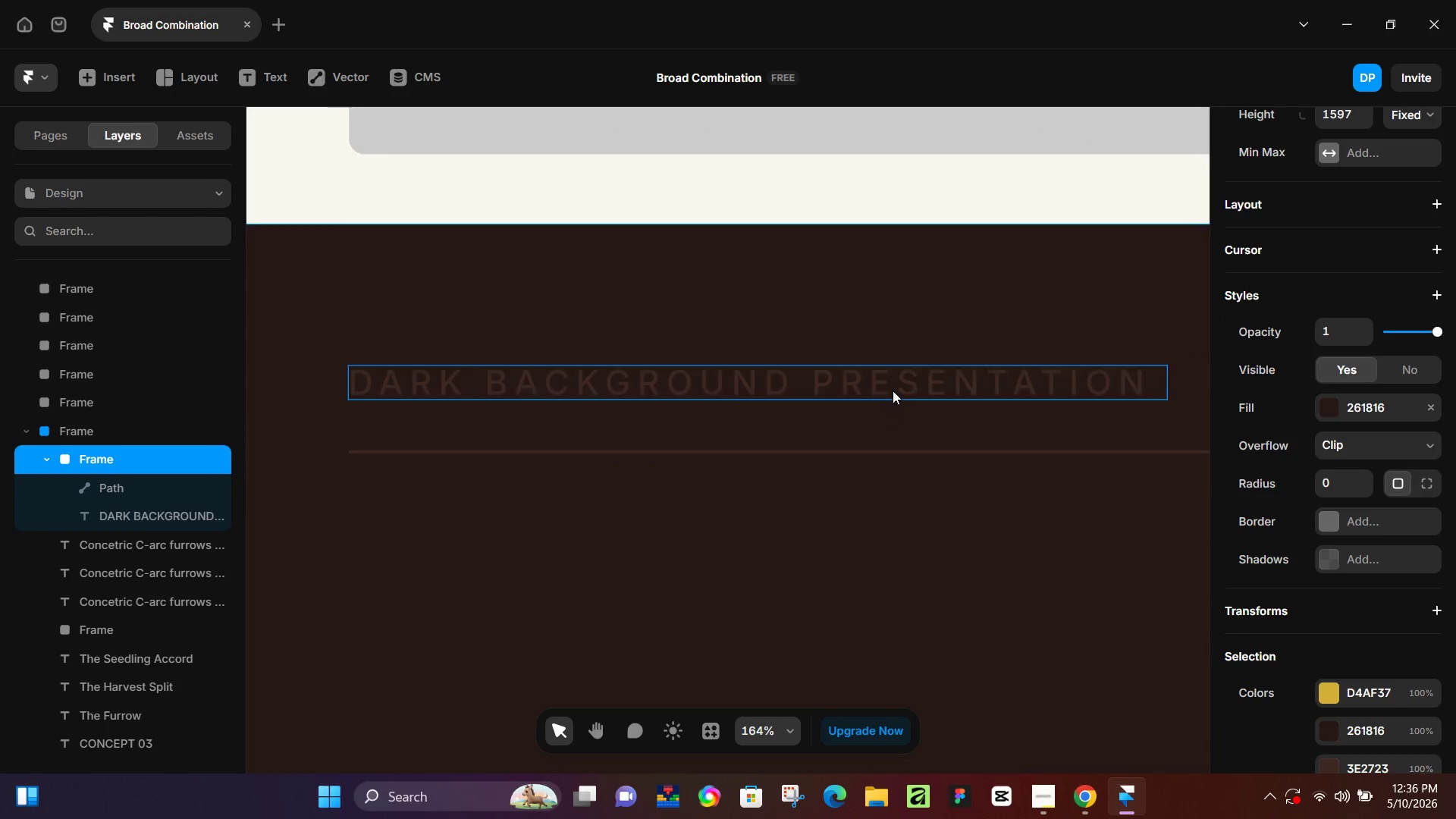 
left_click([877, 505])
 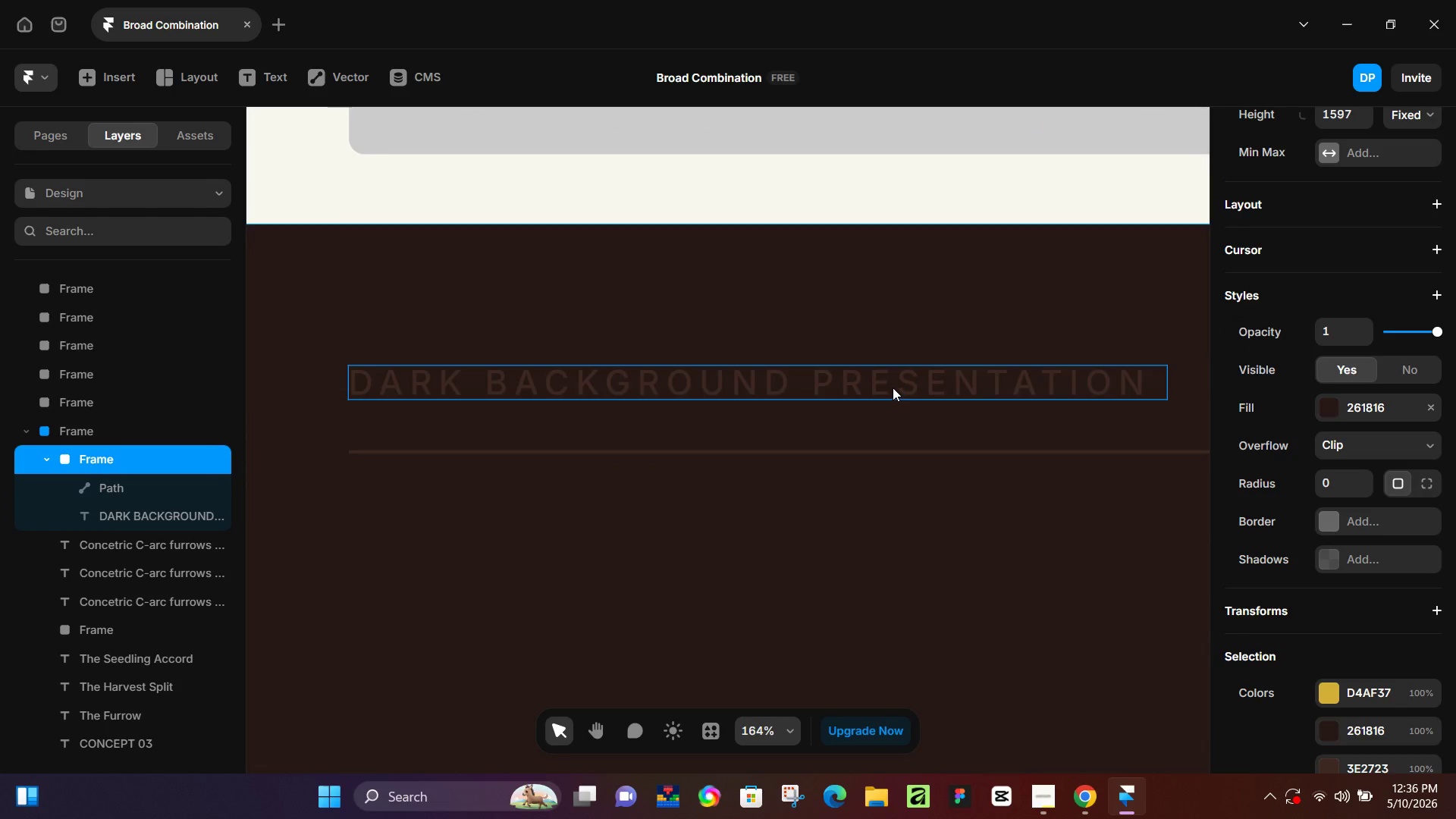 
scroll: coordinate [780, 347], scroll_direction: up, amount: 6.0
 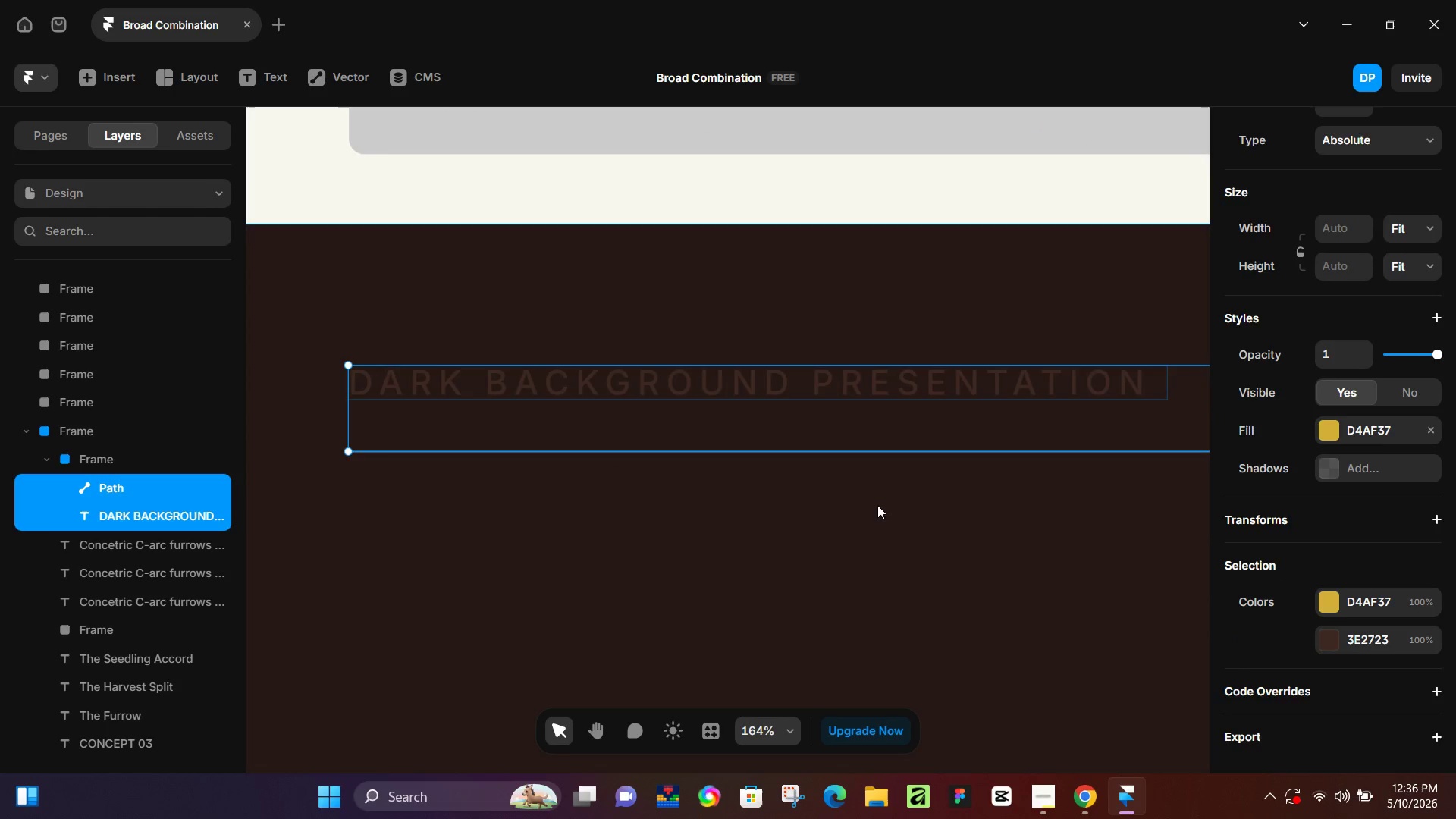 
left_click([893, 388])
 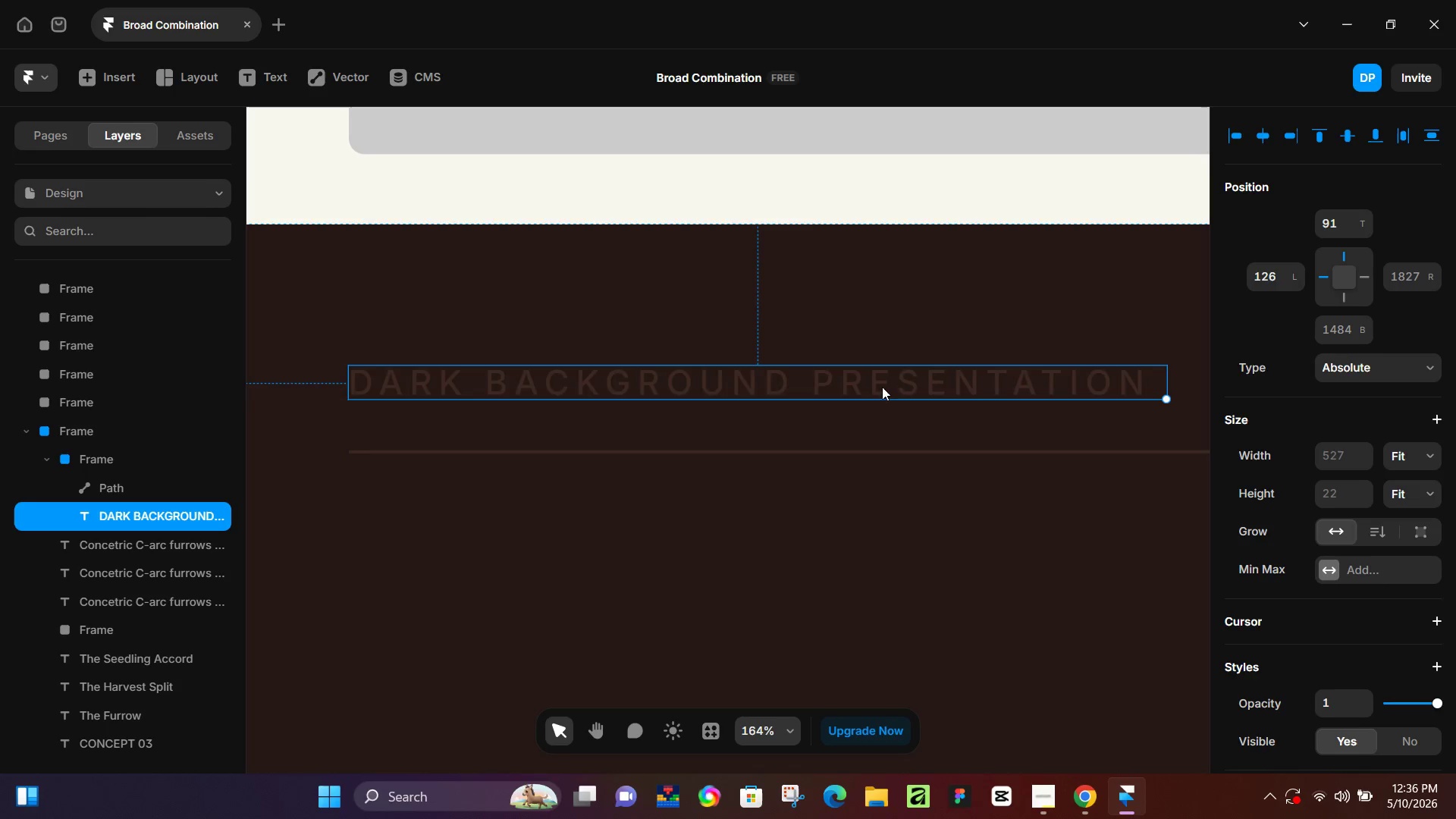 
left_click_drag(start_coordinate=[882, 387], to_coordinate=[905, 206])
 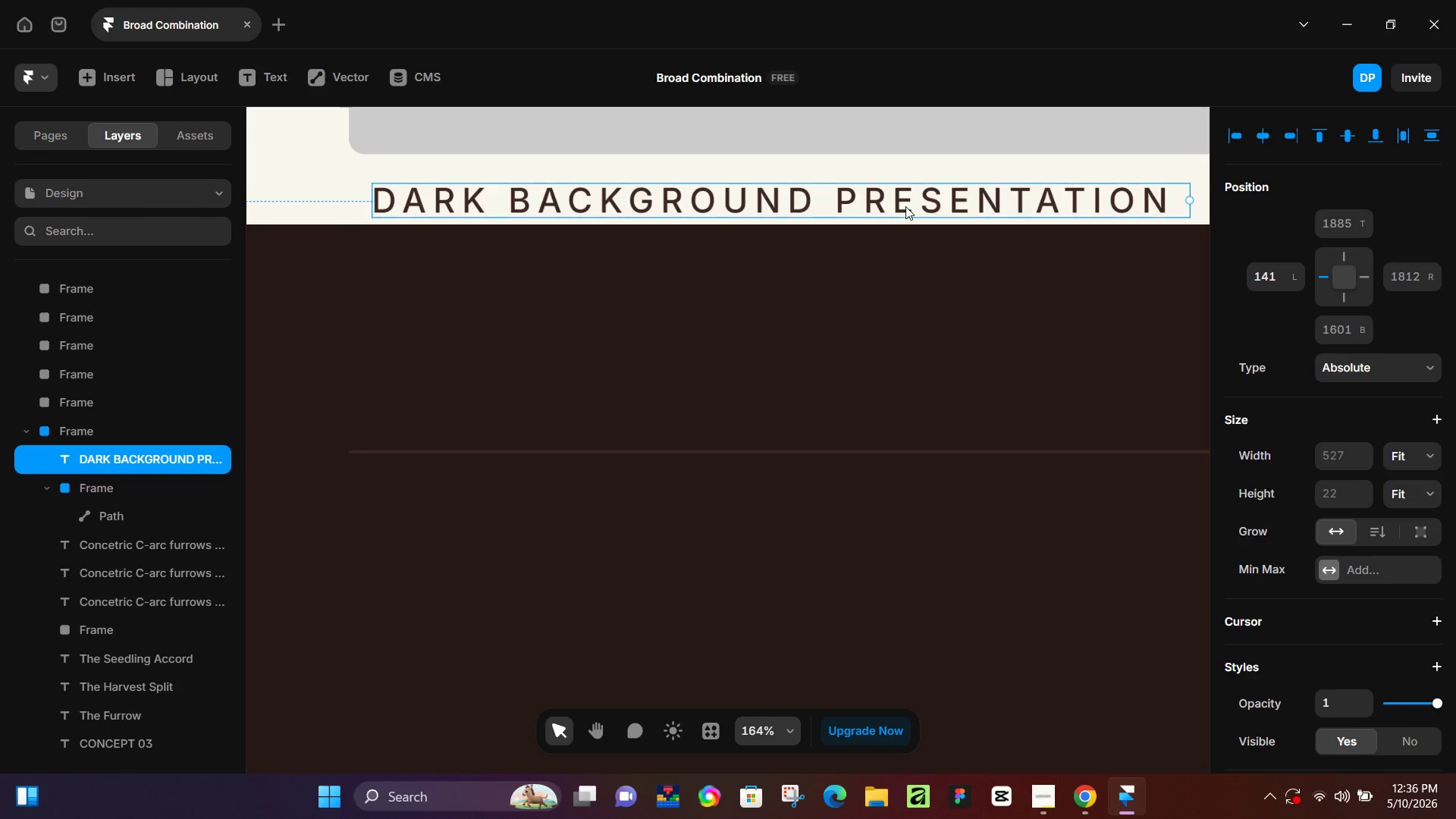 
key(Control+Z)
 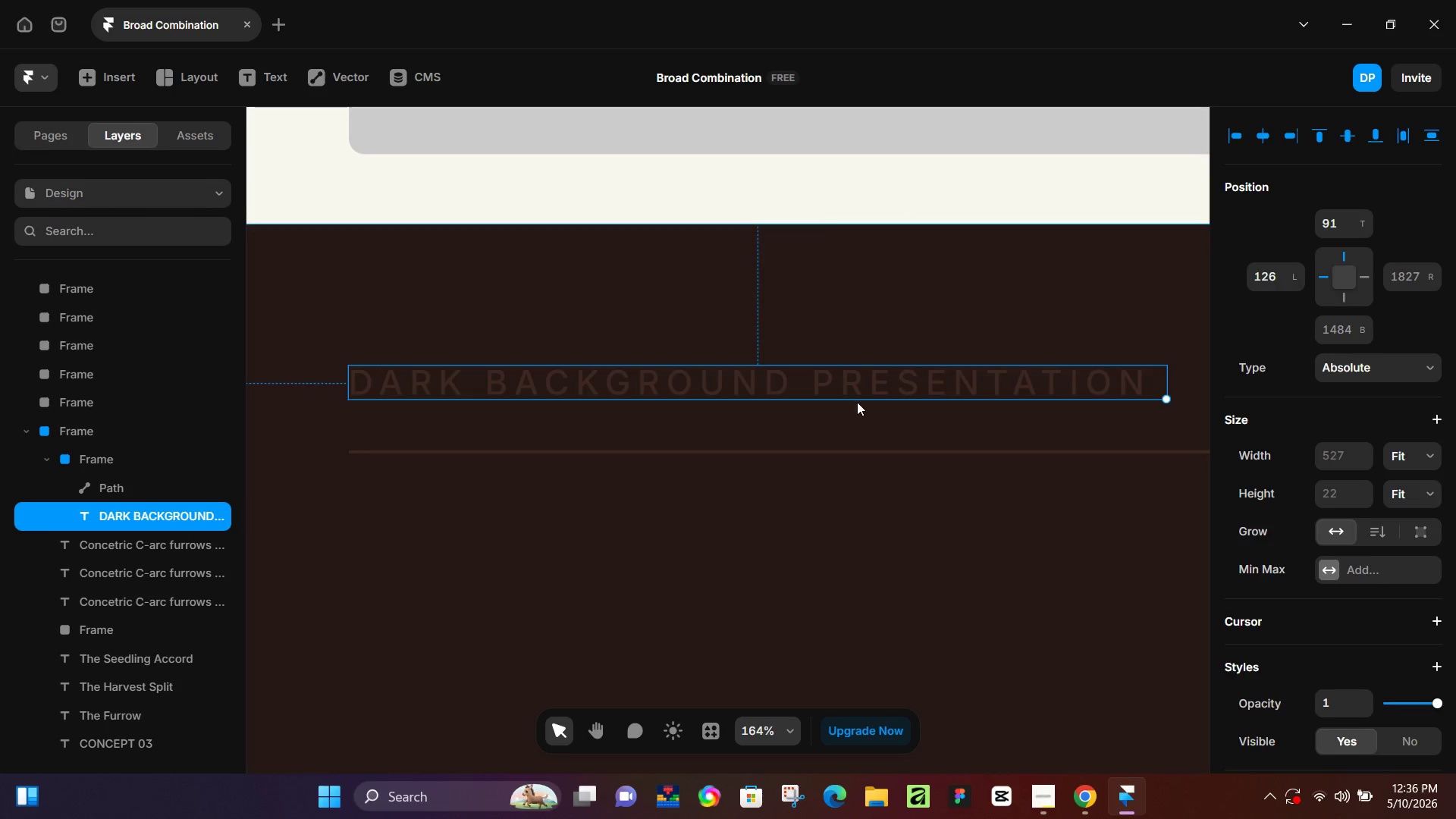 
hold_key(key=ShiftLeft, duration=0.97)
left_click([866, 453])
 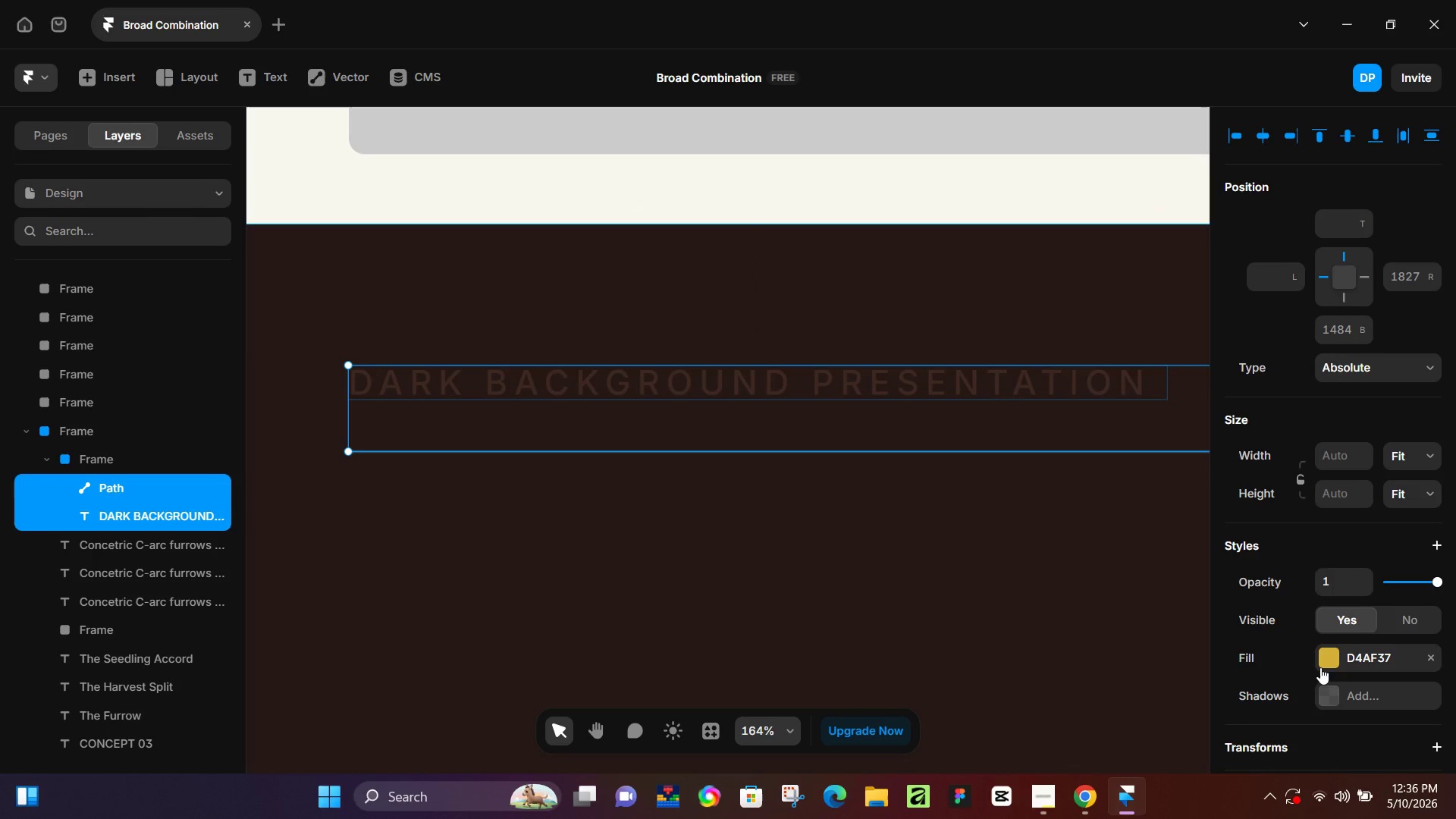 
left_click([1330, 659])
 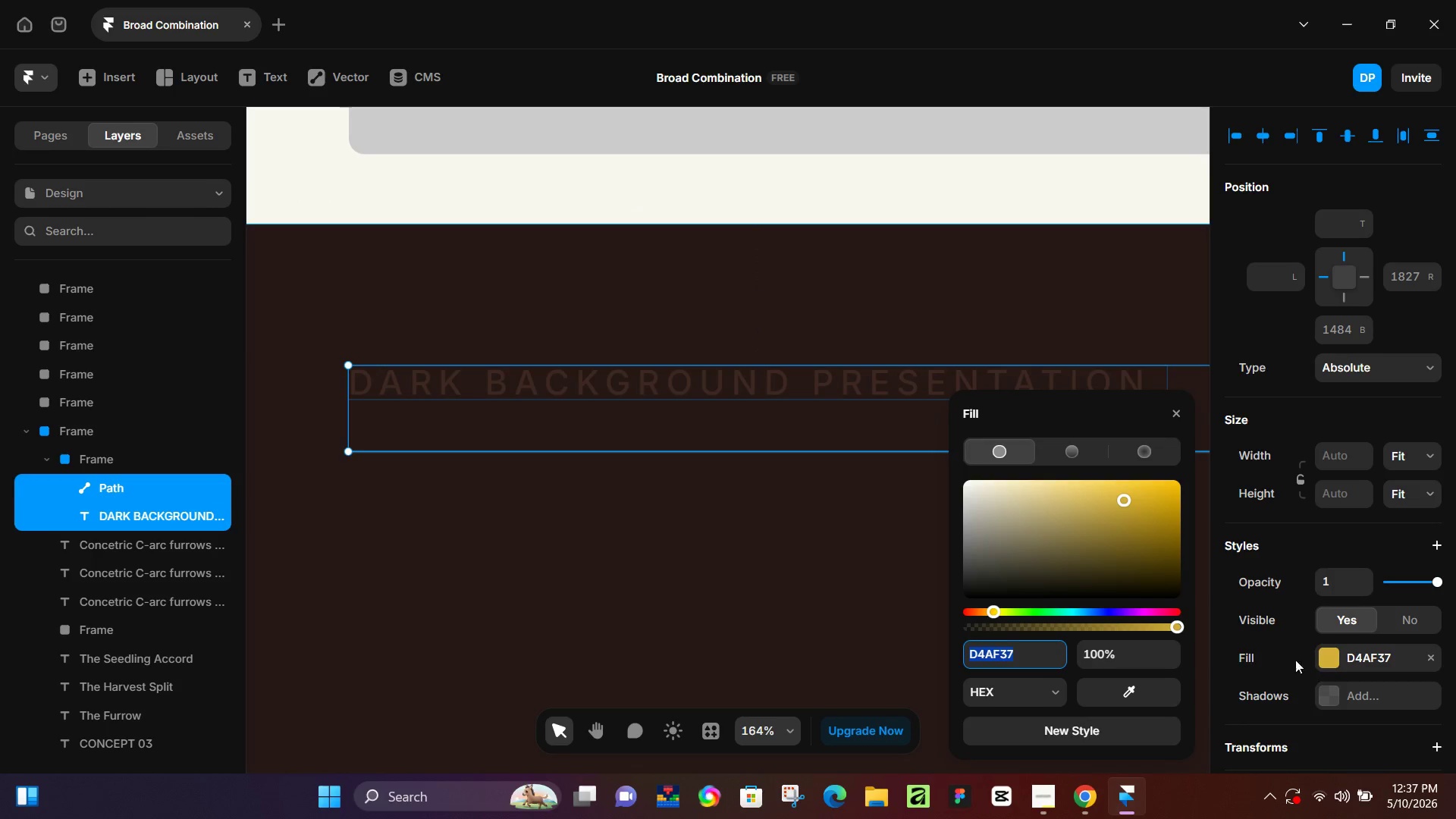 
key(Control+ControlLeft)
 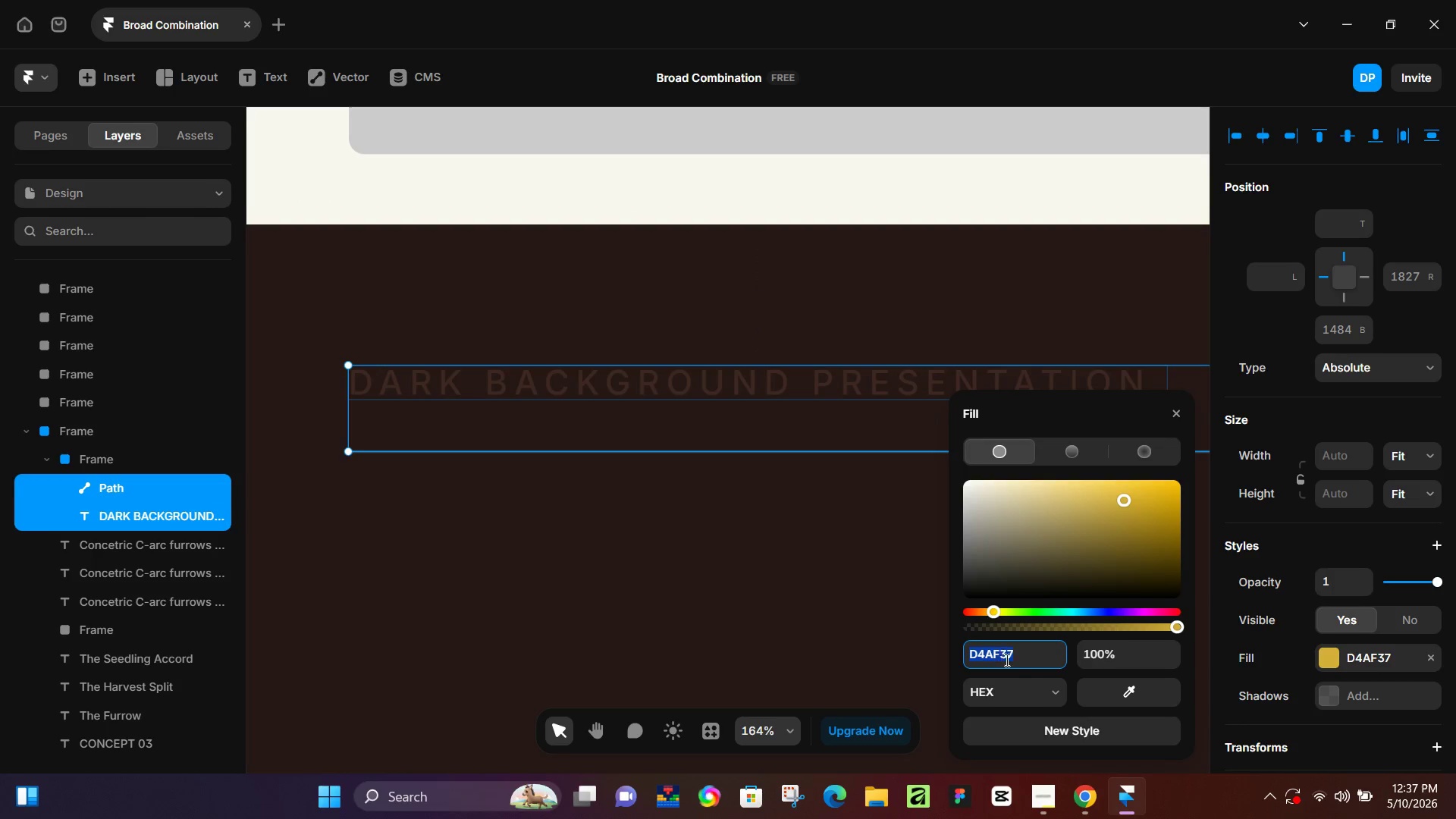 
key(Control+C)
 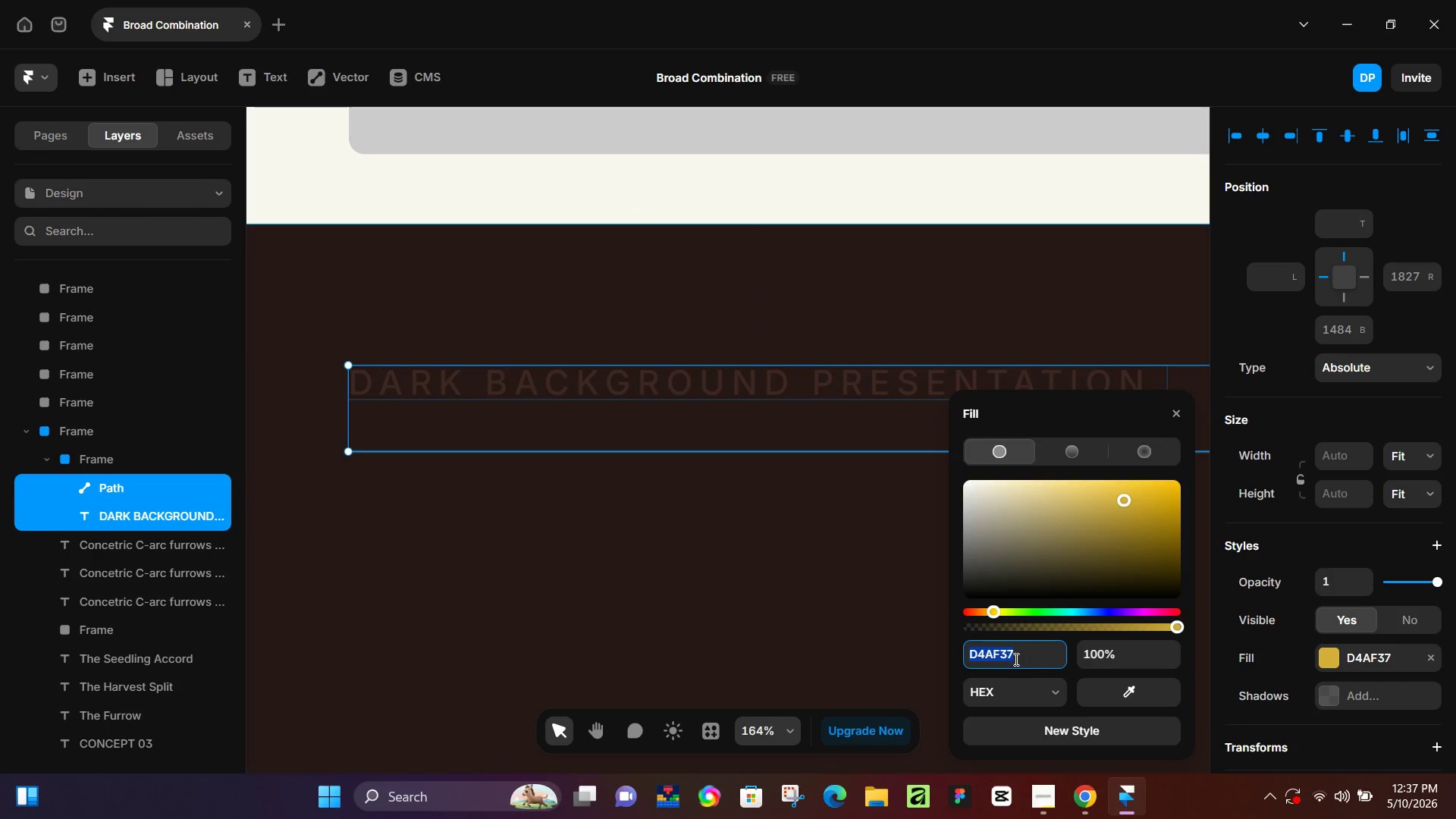 
left_click([1013, 657])
 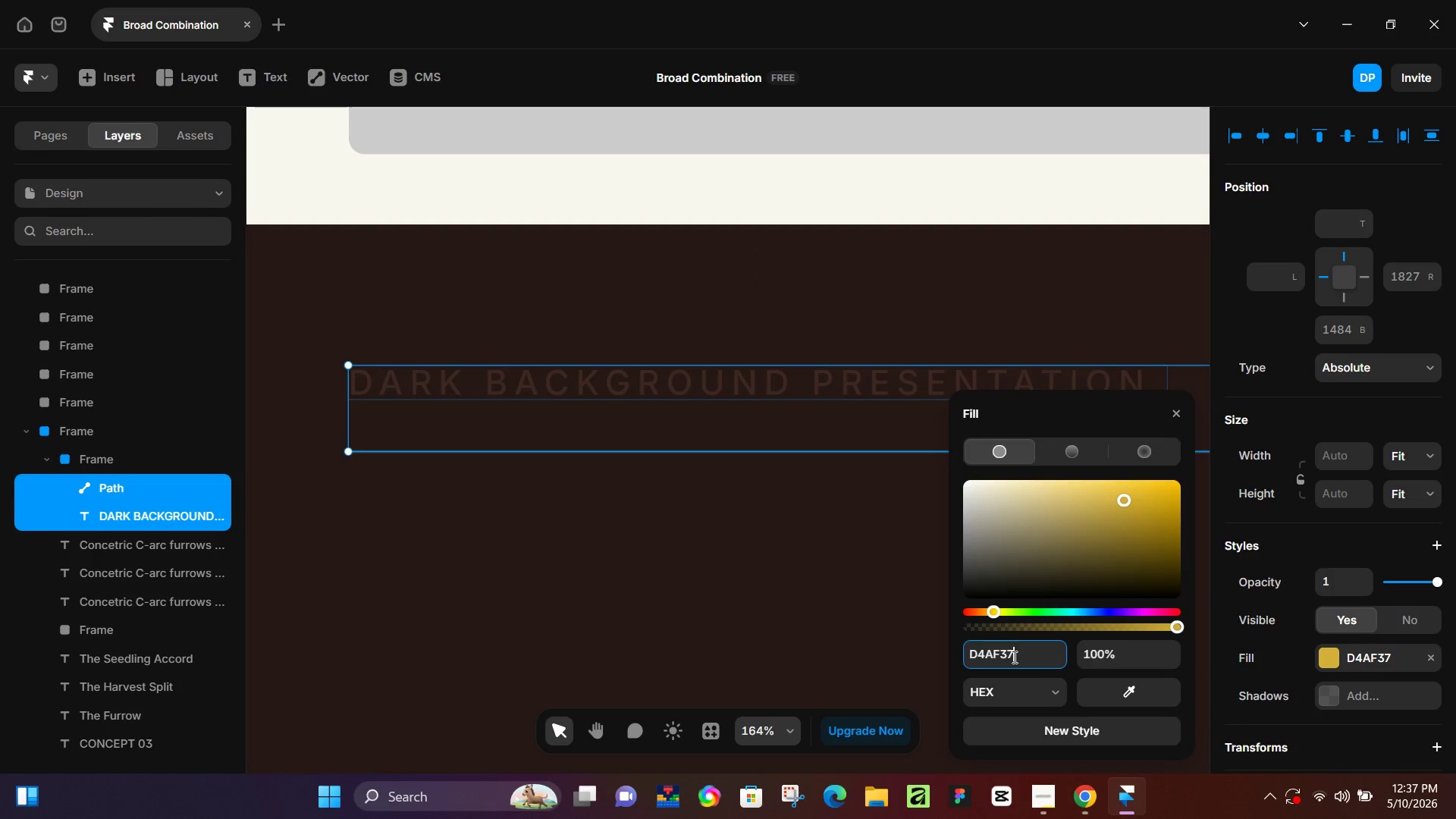 
key(Control+V)
 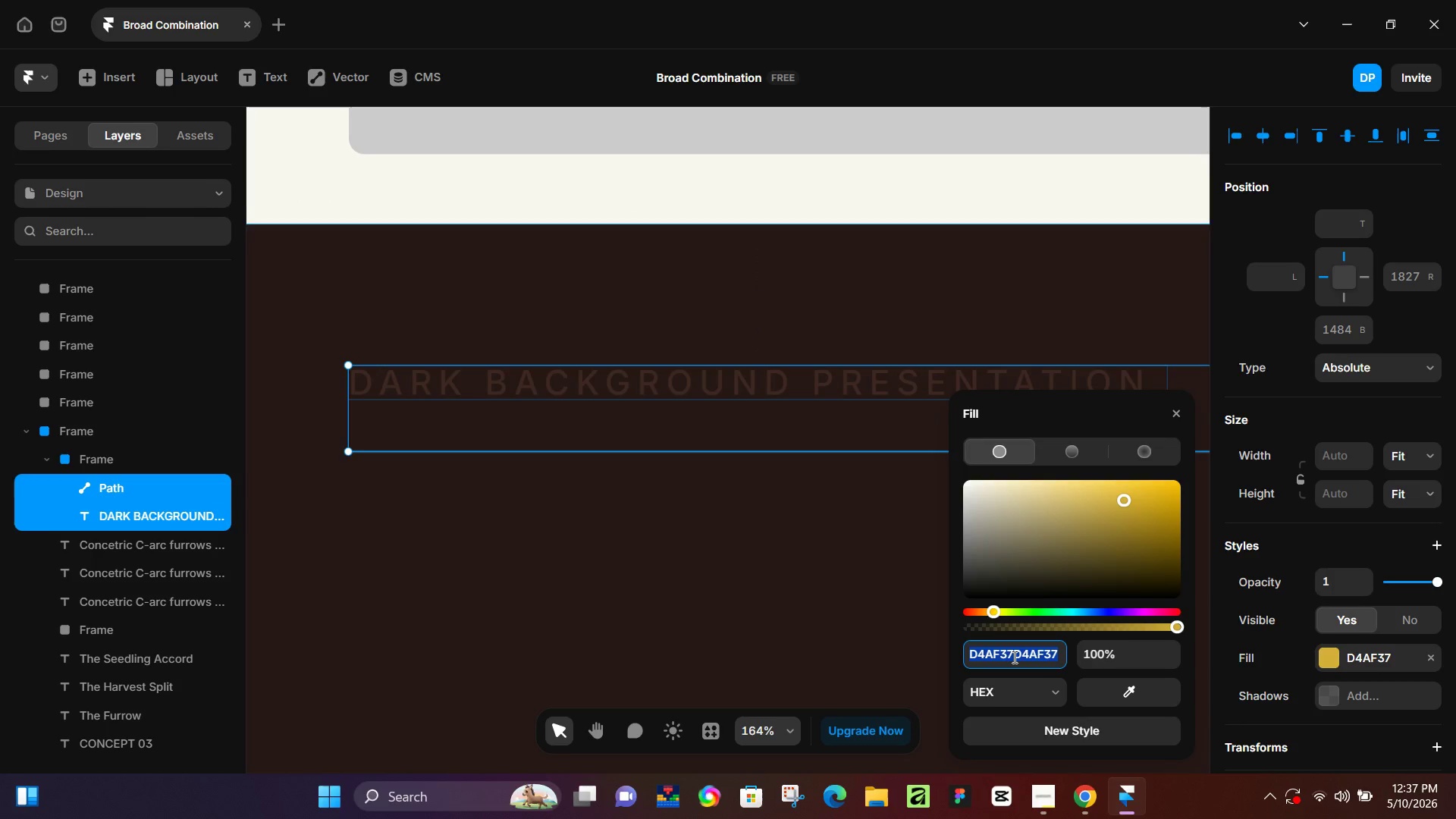 
key(Control+A)
 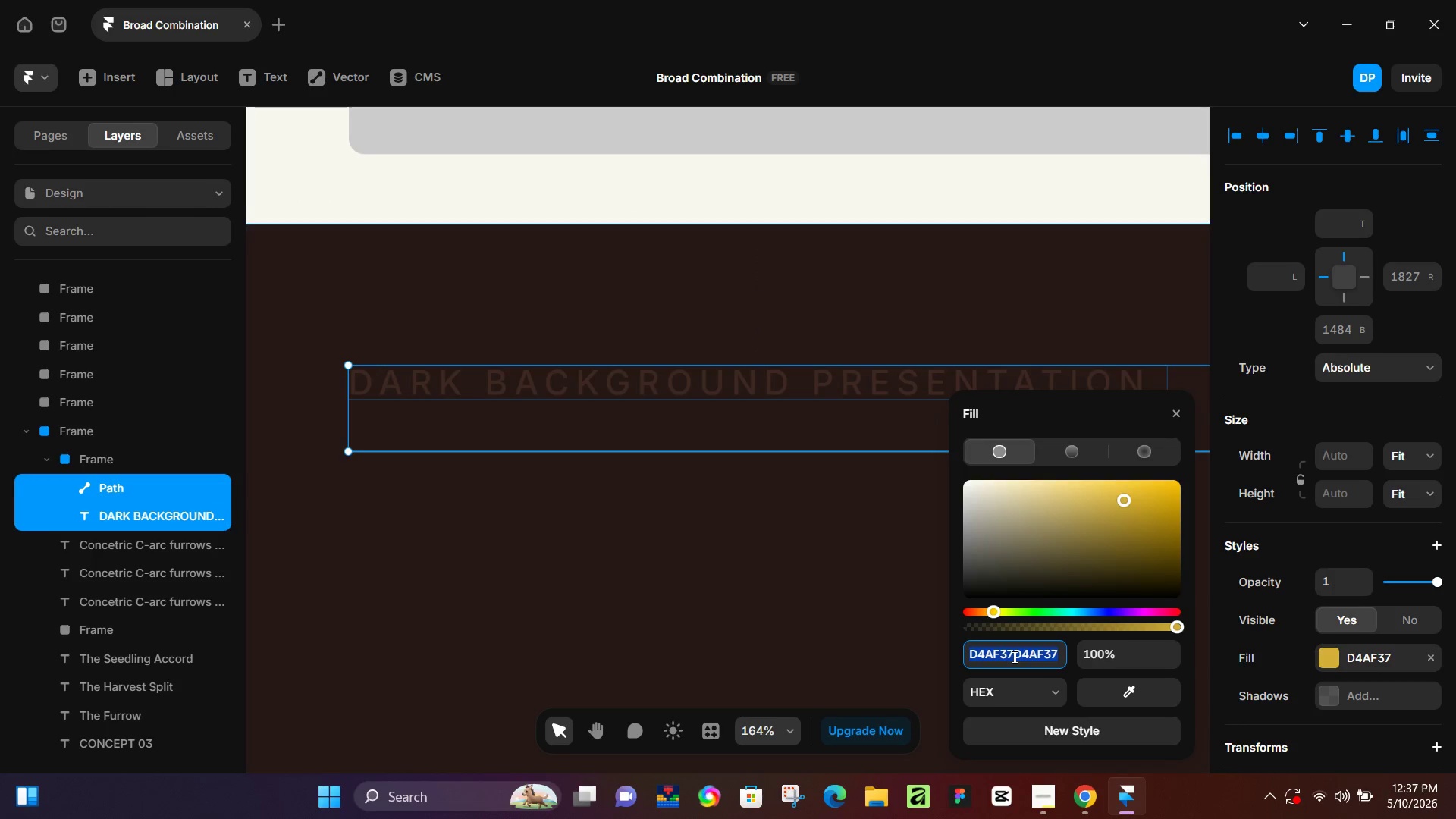 
key(Control+V)
 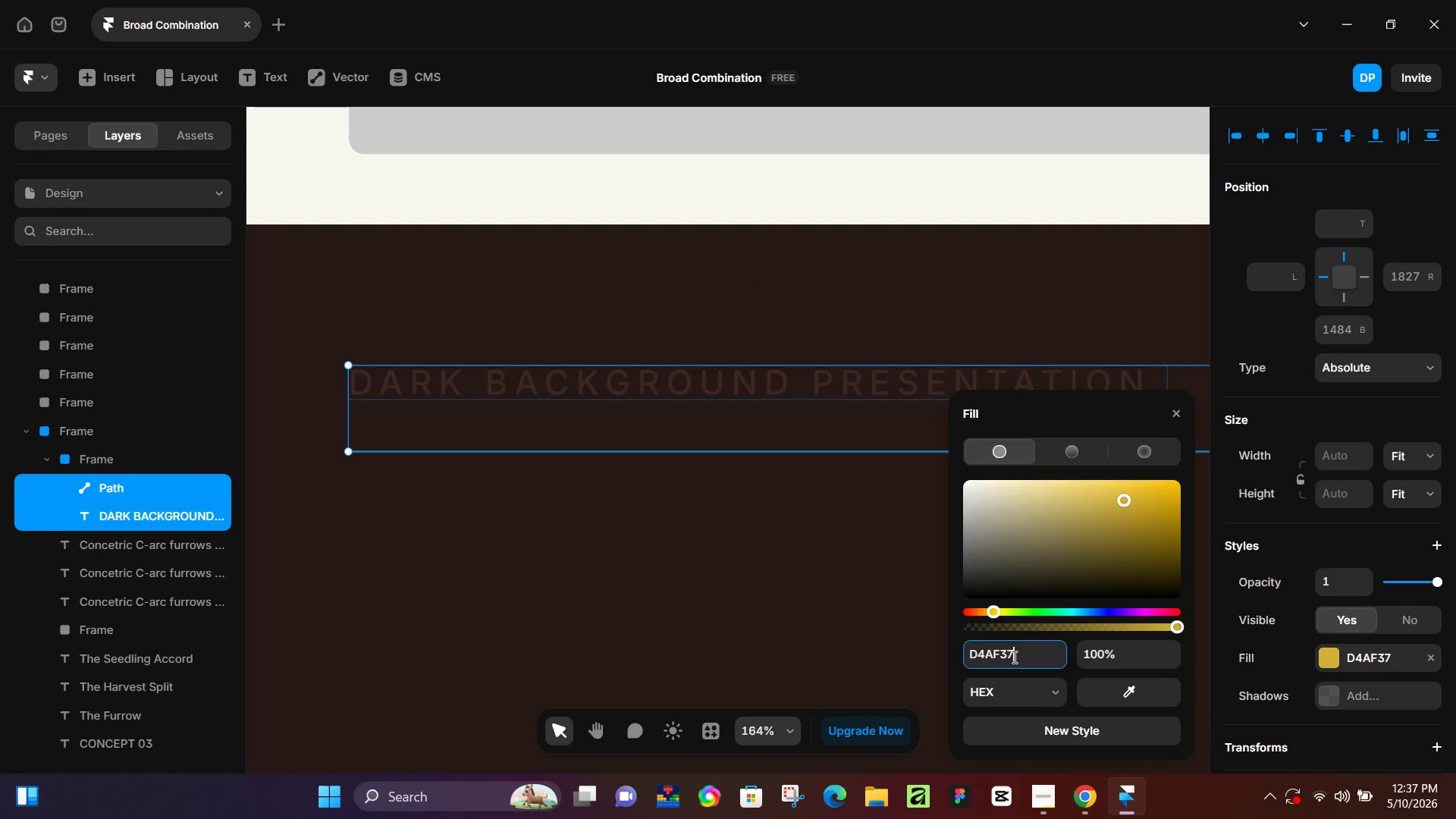 
key(Control+NumpadEnter)
 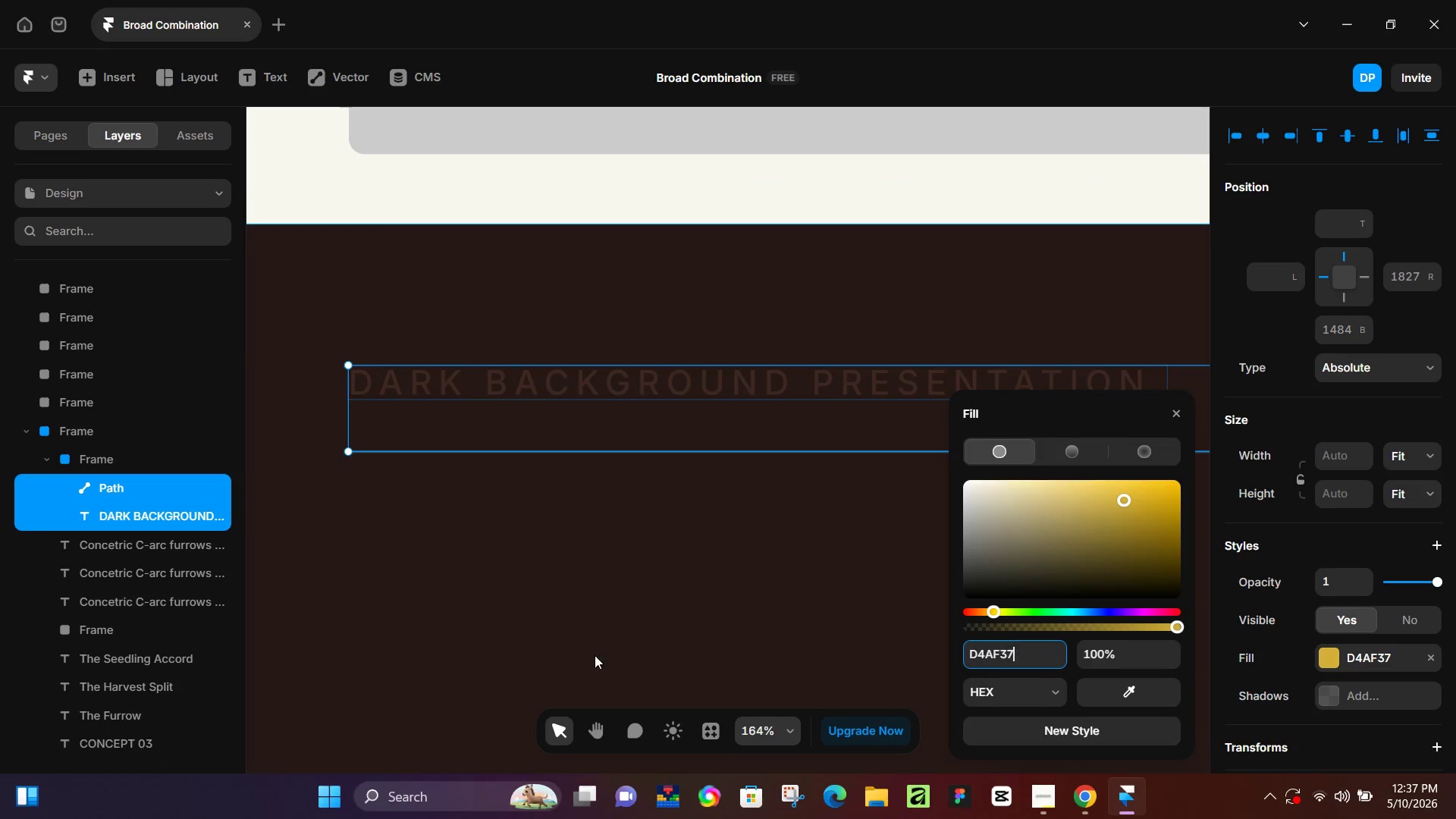 
left_click([433, 657])
 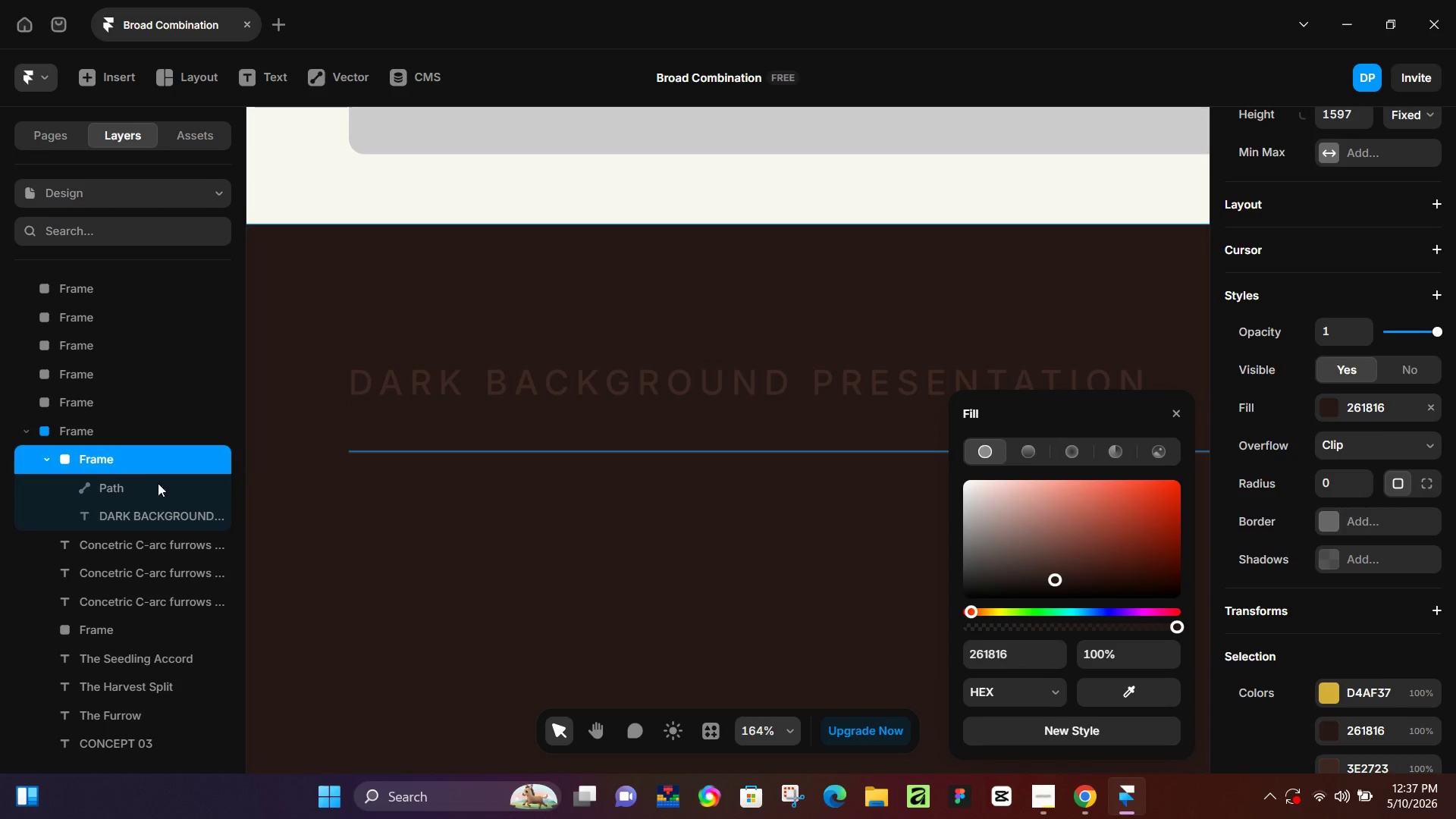 
left_click([155, 489])
 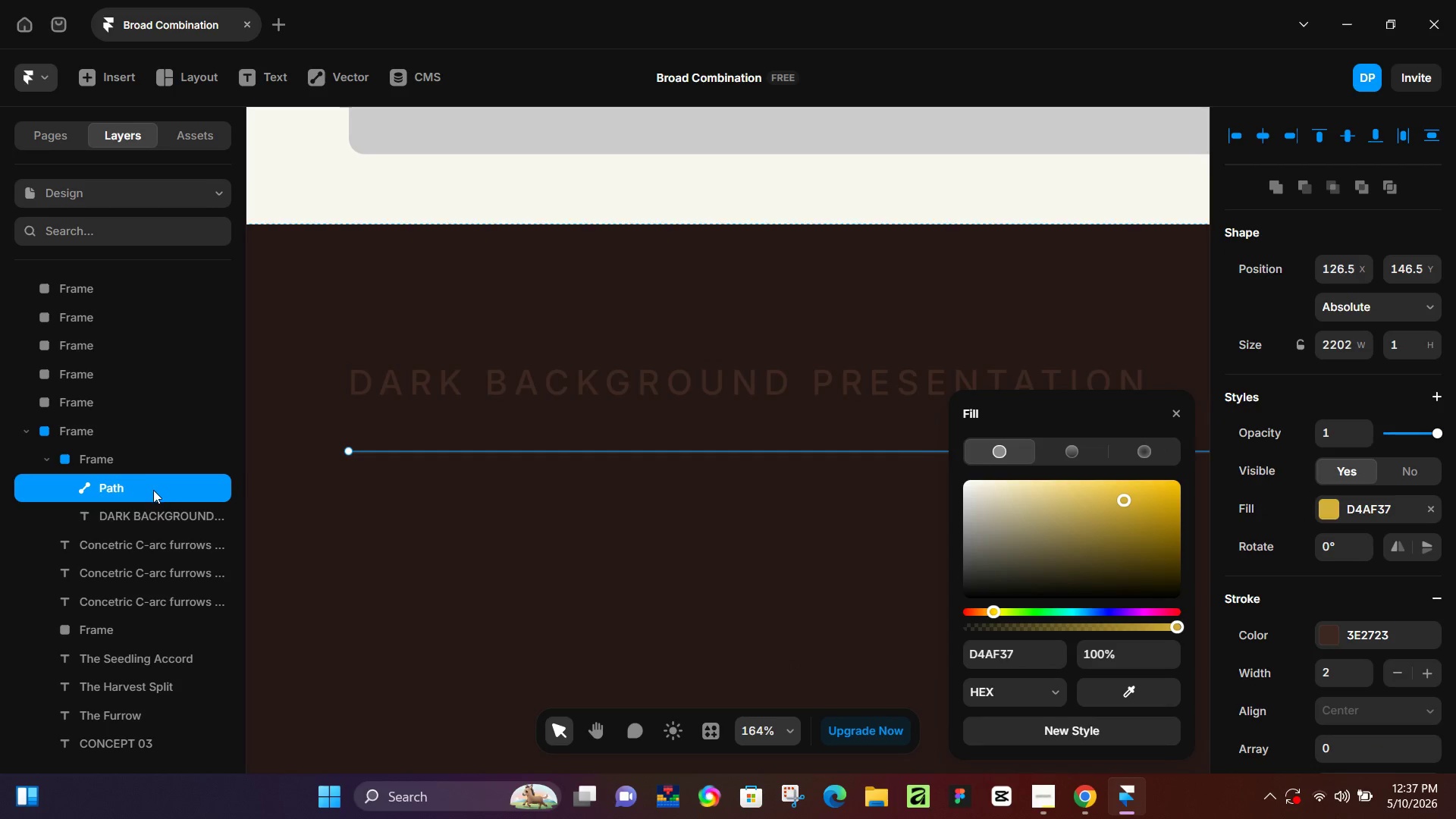 
hold_key(key=ControlLeft, duration=0.72)
 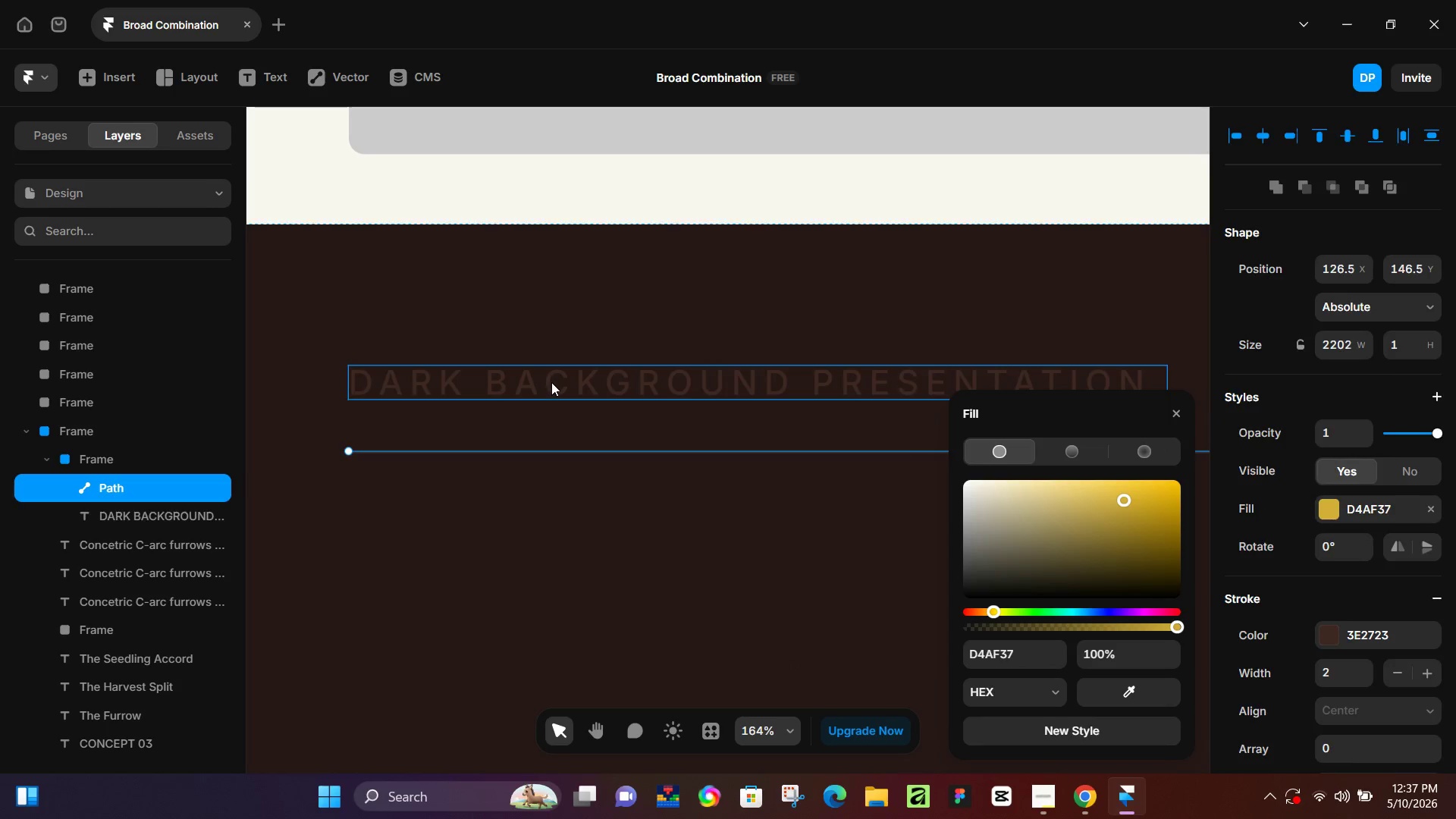 
key(Control+ControlLeft)
 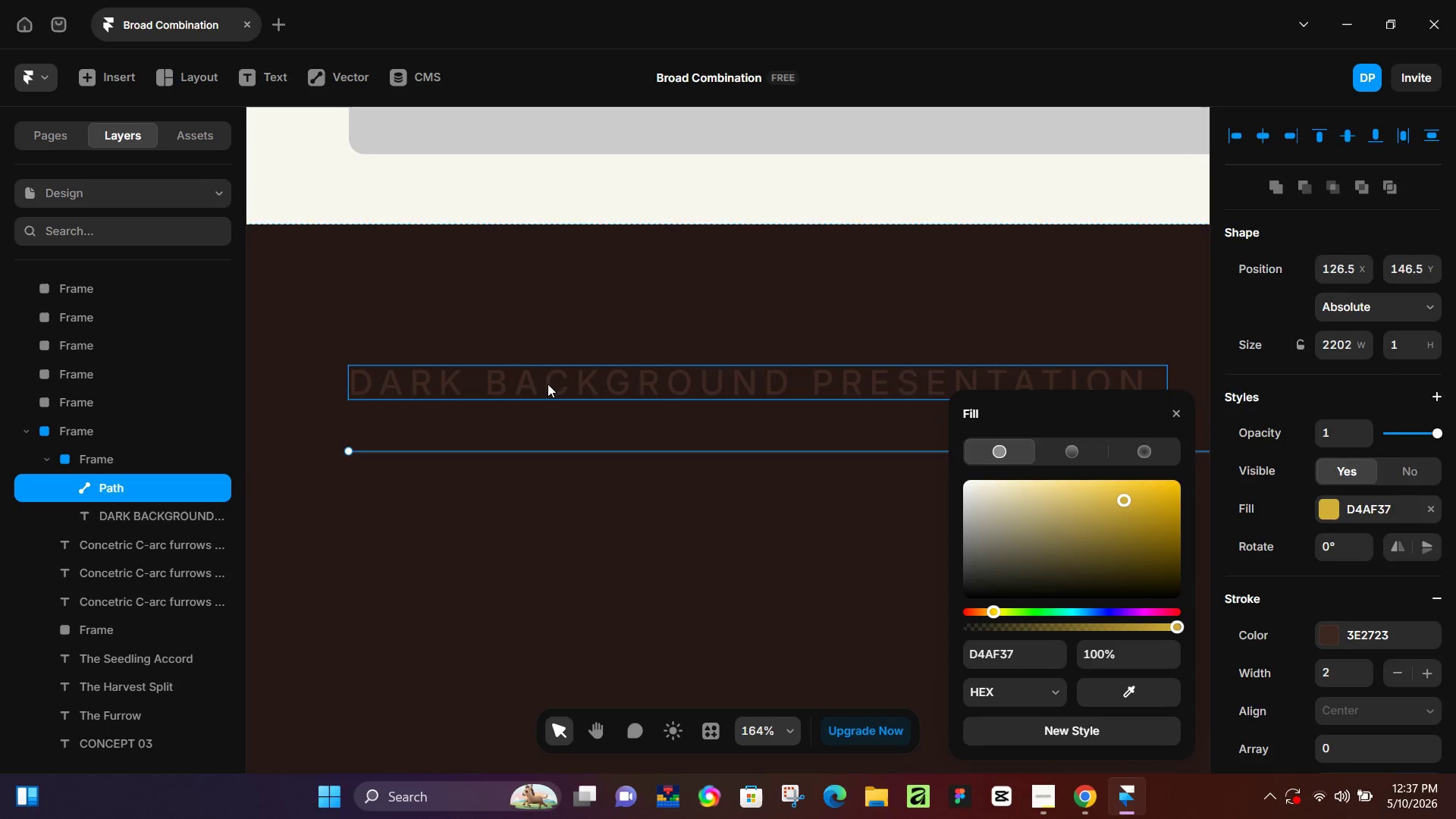 
scroll: coordinate [151, 497], scroll_direction: down, amount: 5.0
 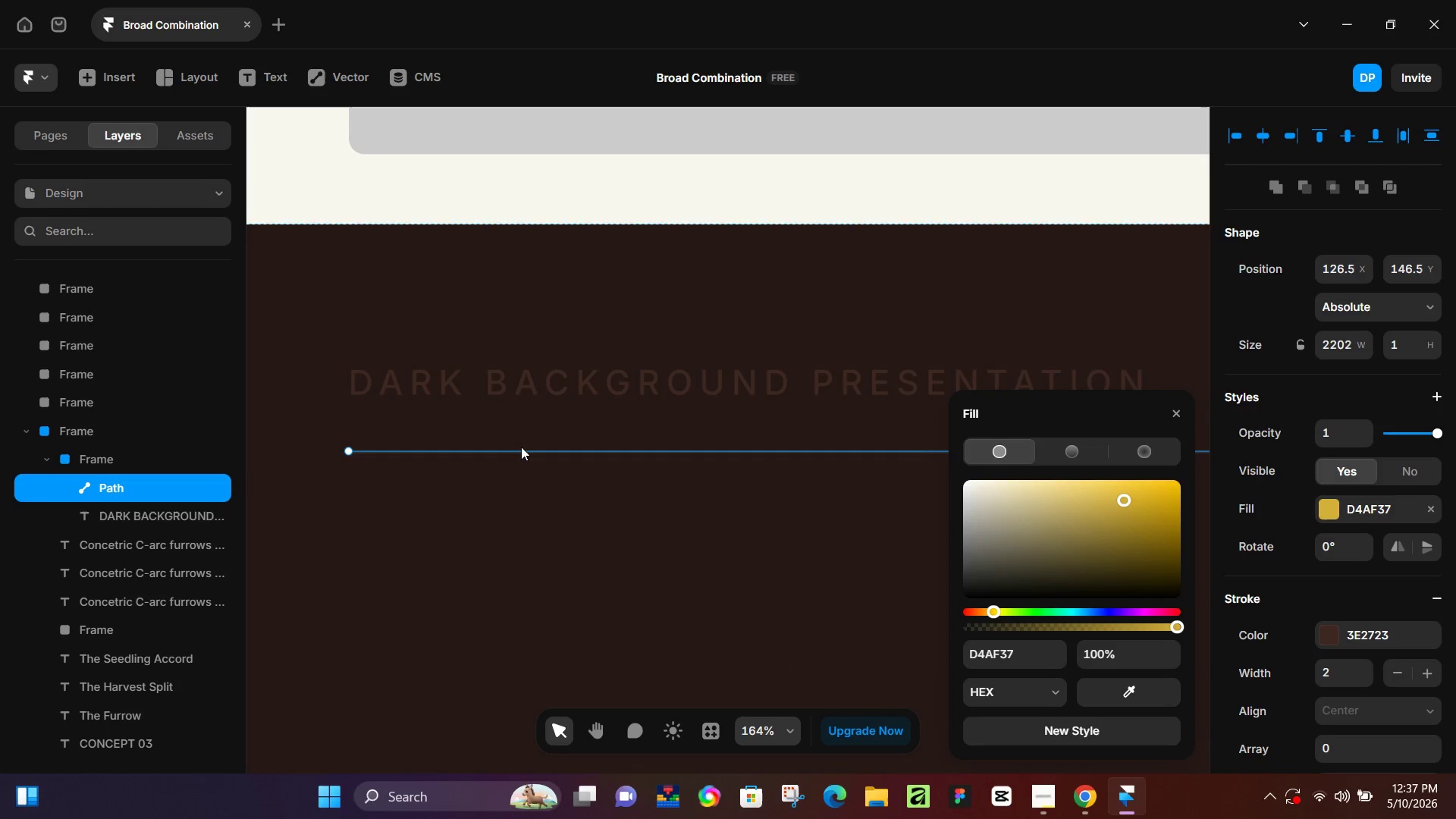 
hold_key(key=ShiftLeft, duration=0.33)
left_click([551, 382])
 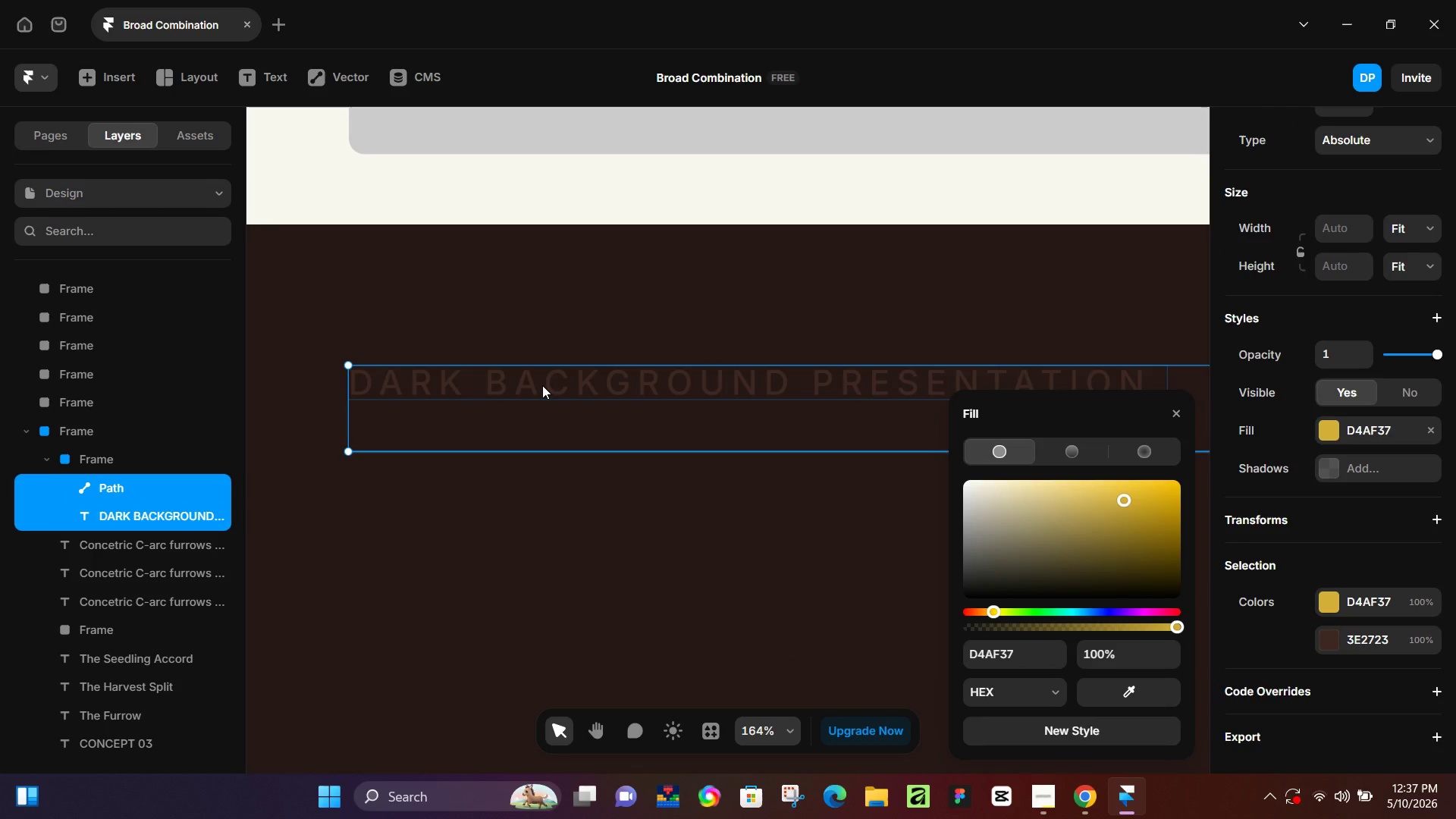 
hold_key(key=ControlLeft, duration=0.97)
scroll: coordinate [573, 412], scroll_direction: down, amount: 8.0
 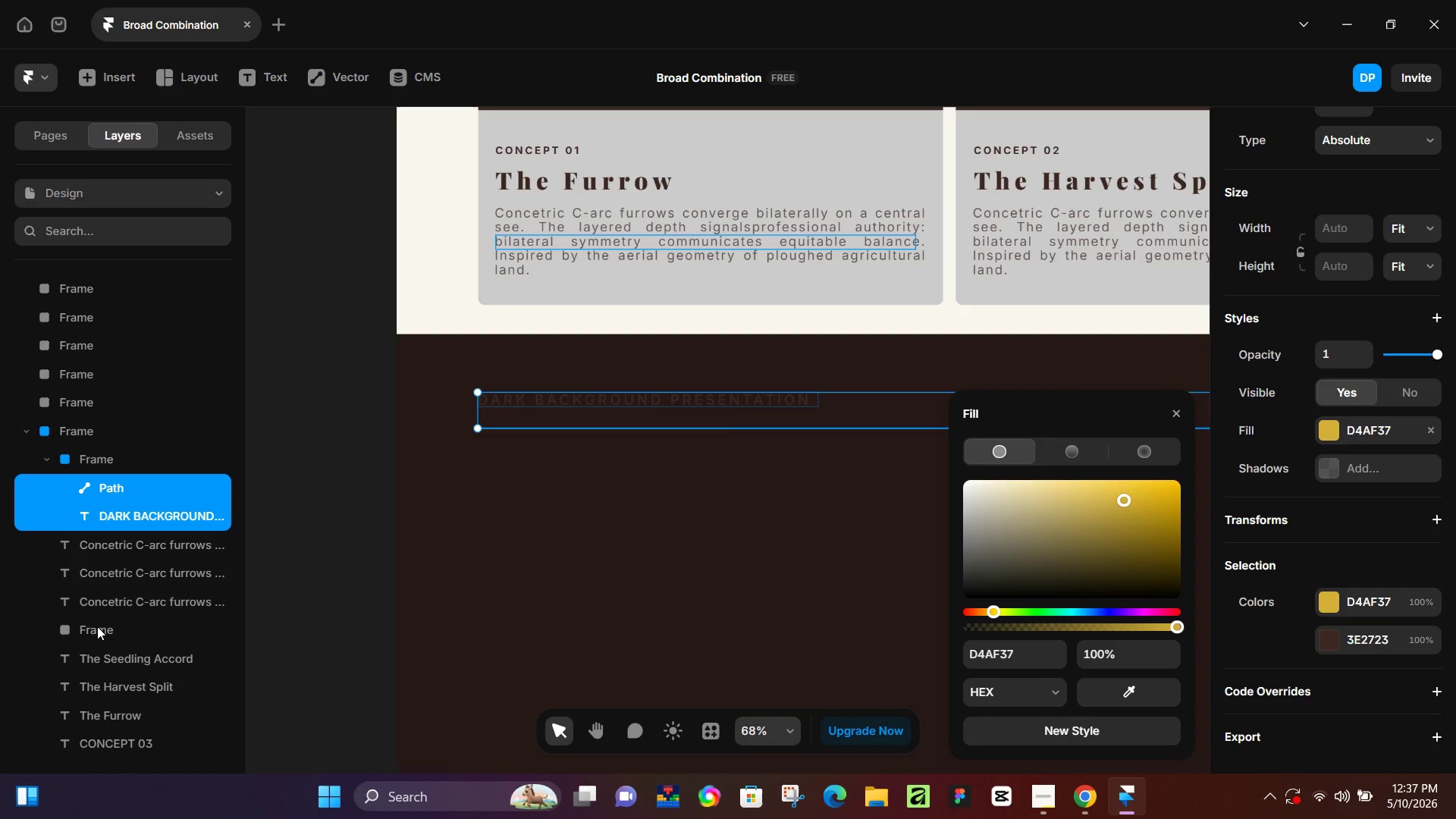 
wait(8.33)
 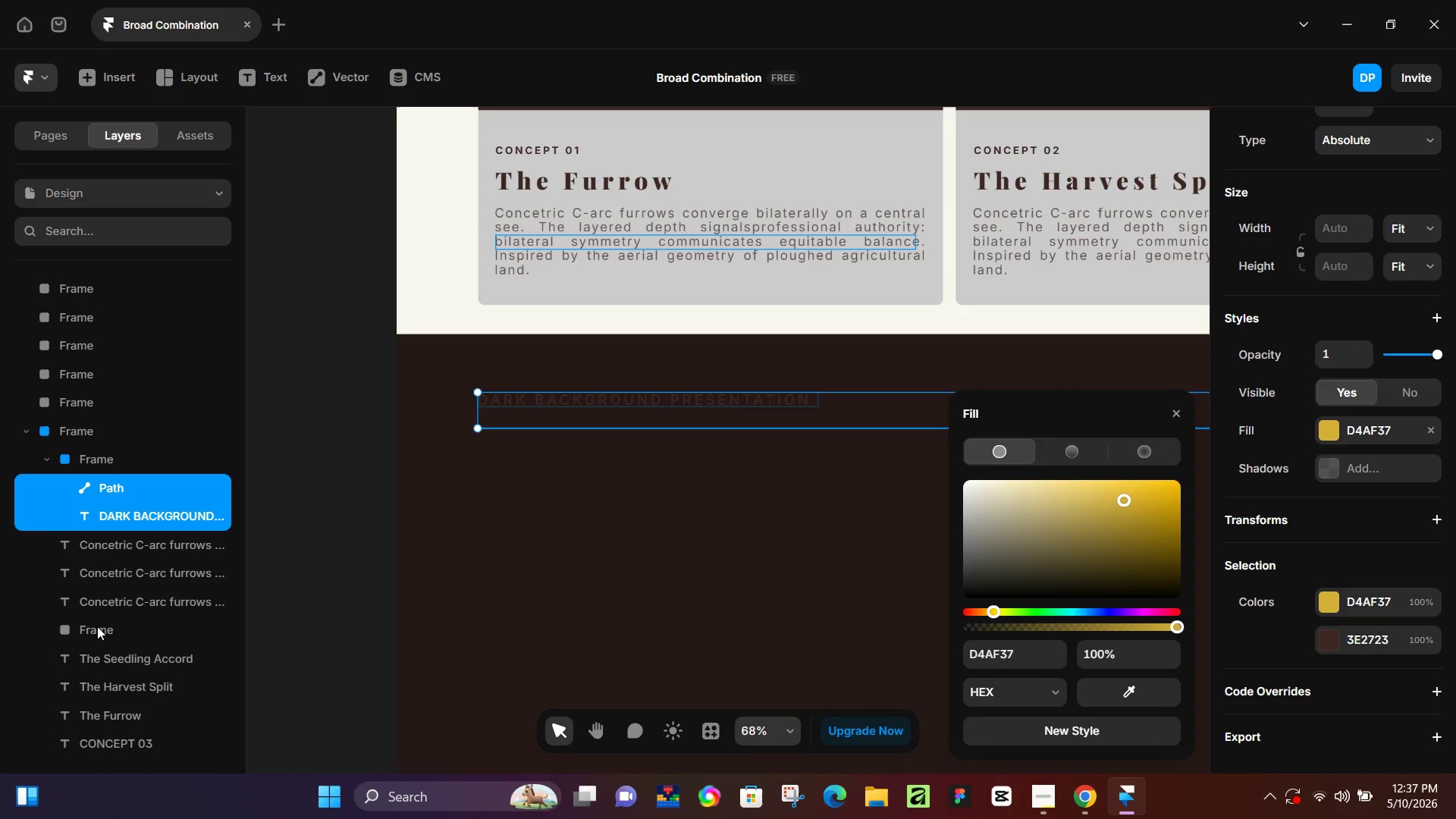 
left_click_drag(start_coordinate=[689, 401], to_coordinate=[363, 359])
 